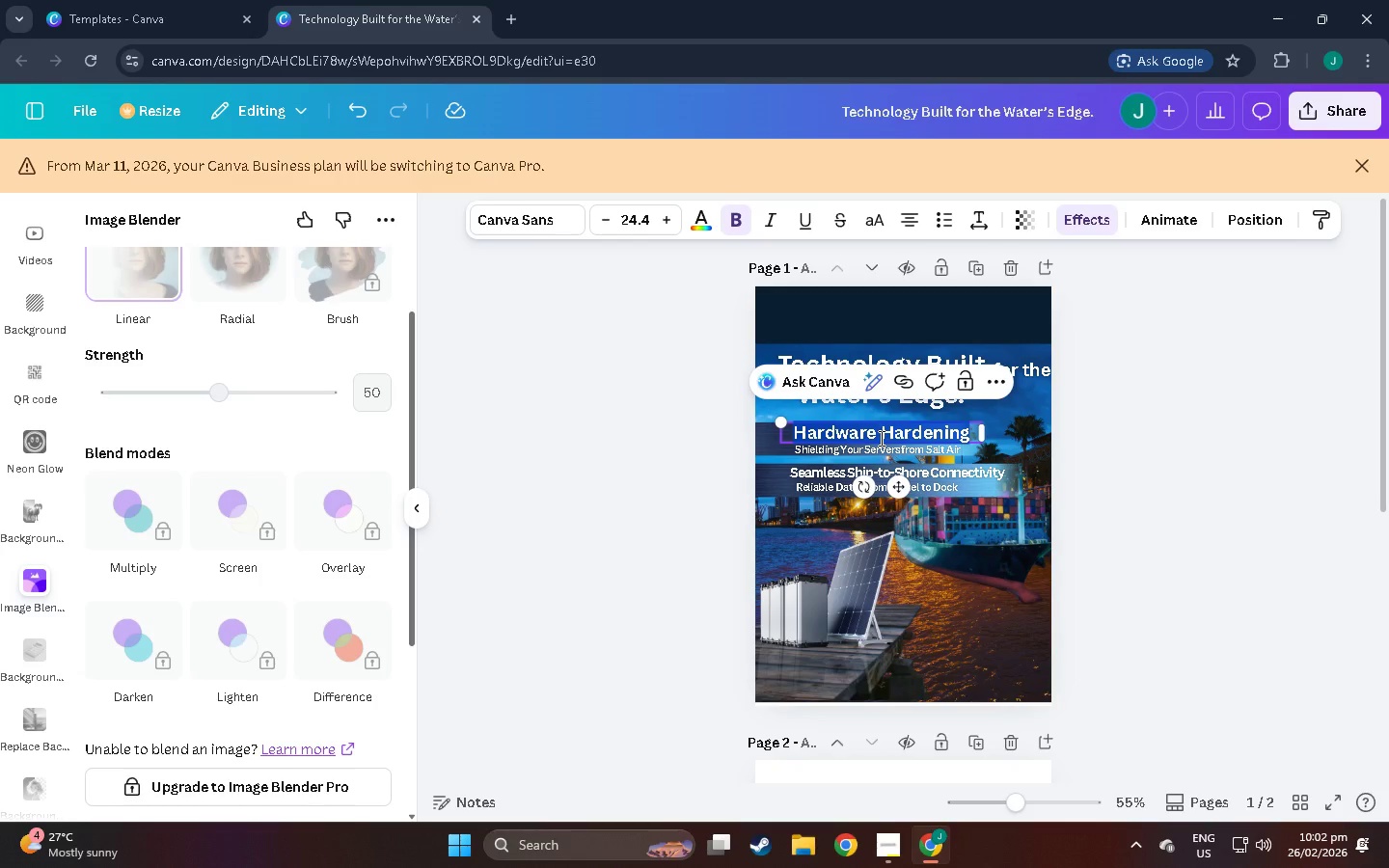 
wait(12.91)
 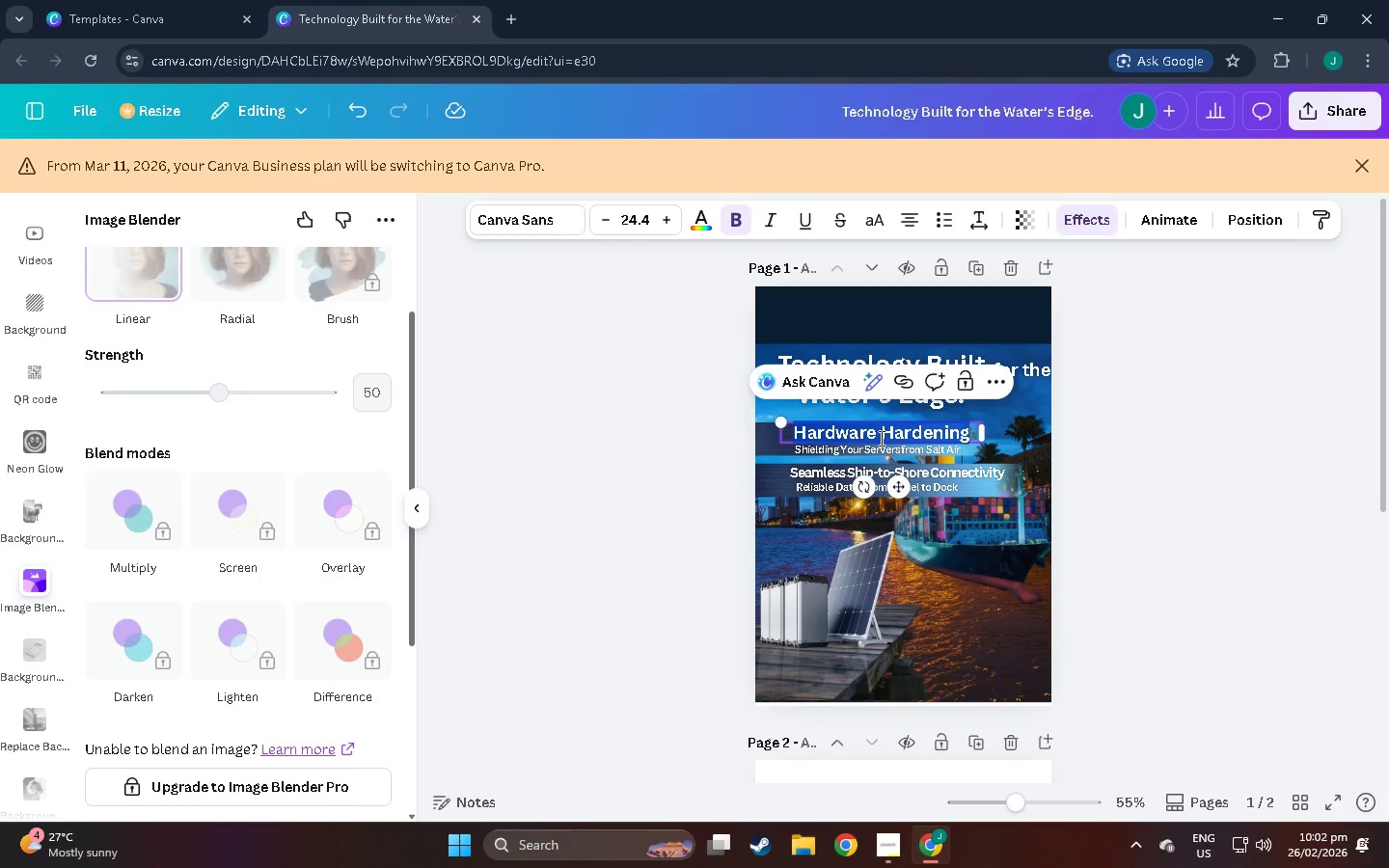 
left_click_drag(start_coordinate=[769, 479], to_coordinate=[769, 472])
 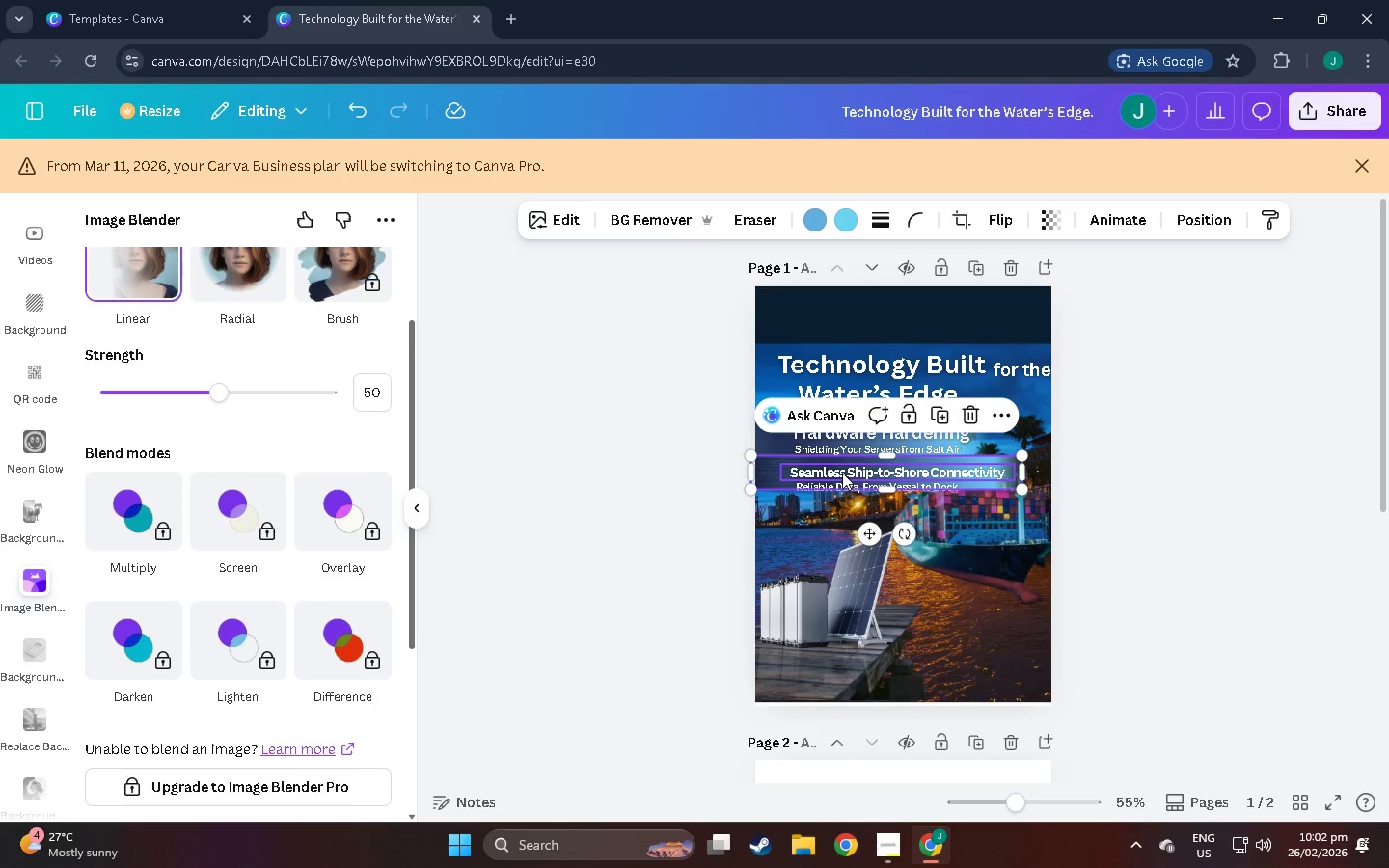 
left_click_drag(start_coordinate=[842, 471], to_coordinate=[840, 465])
 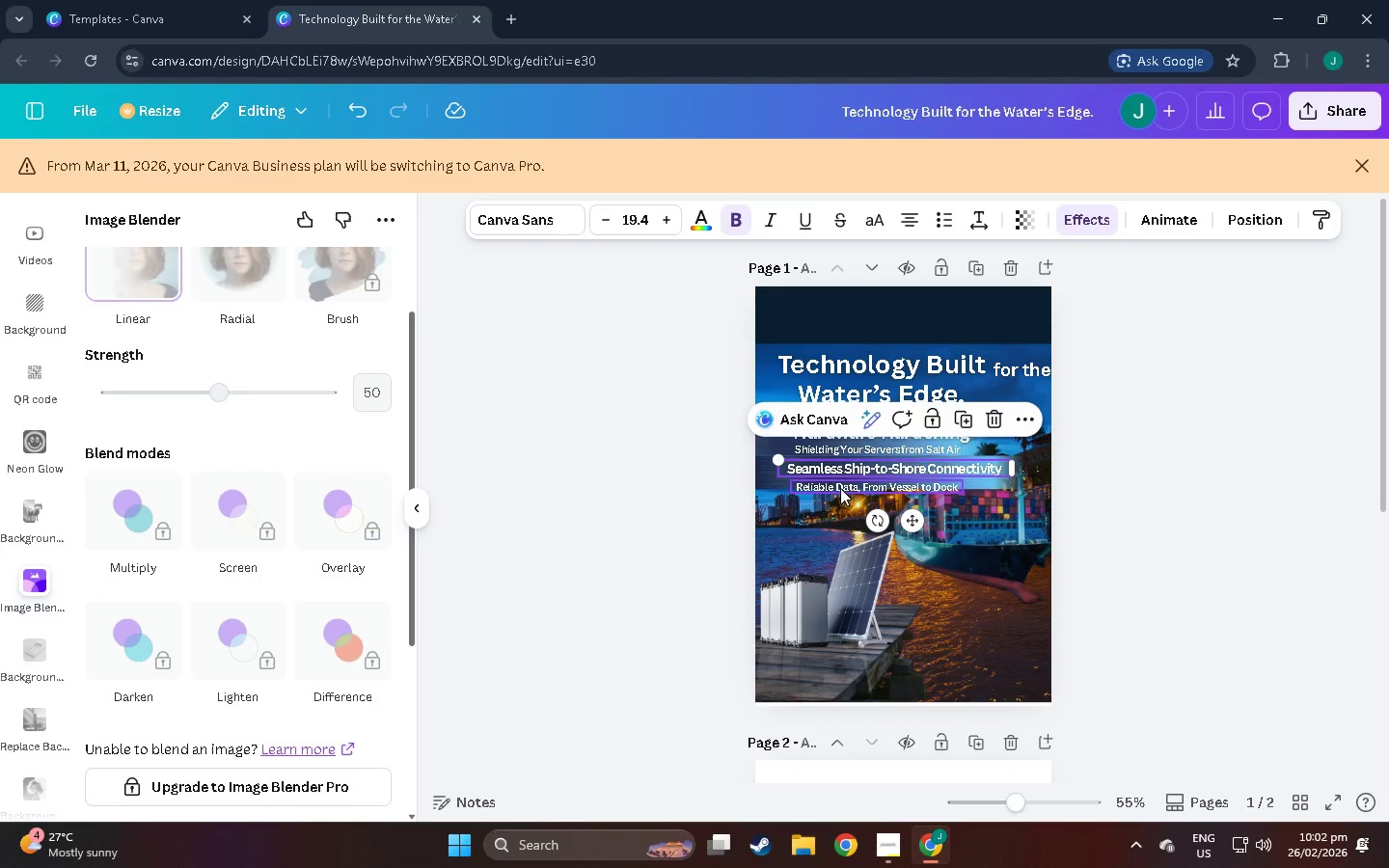 
left_click_drag(start_coordinate=[840, 488], to_coordinate=[836, 480])
 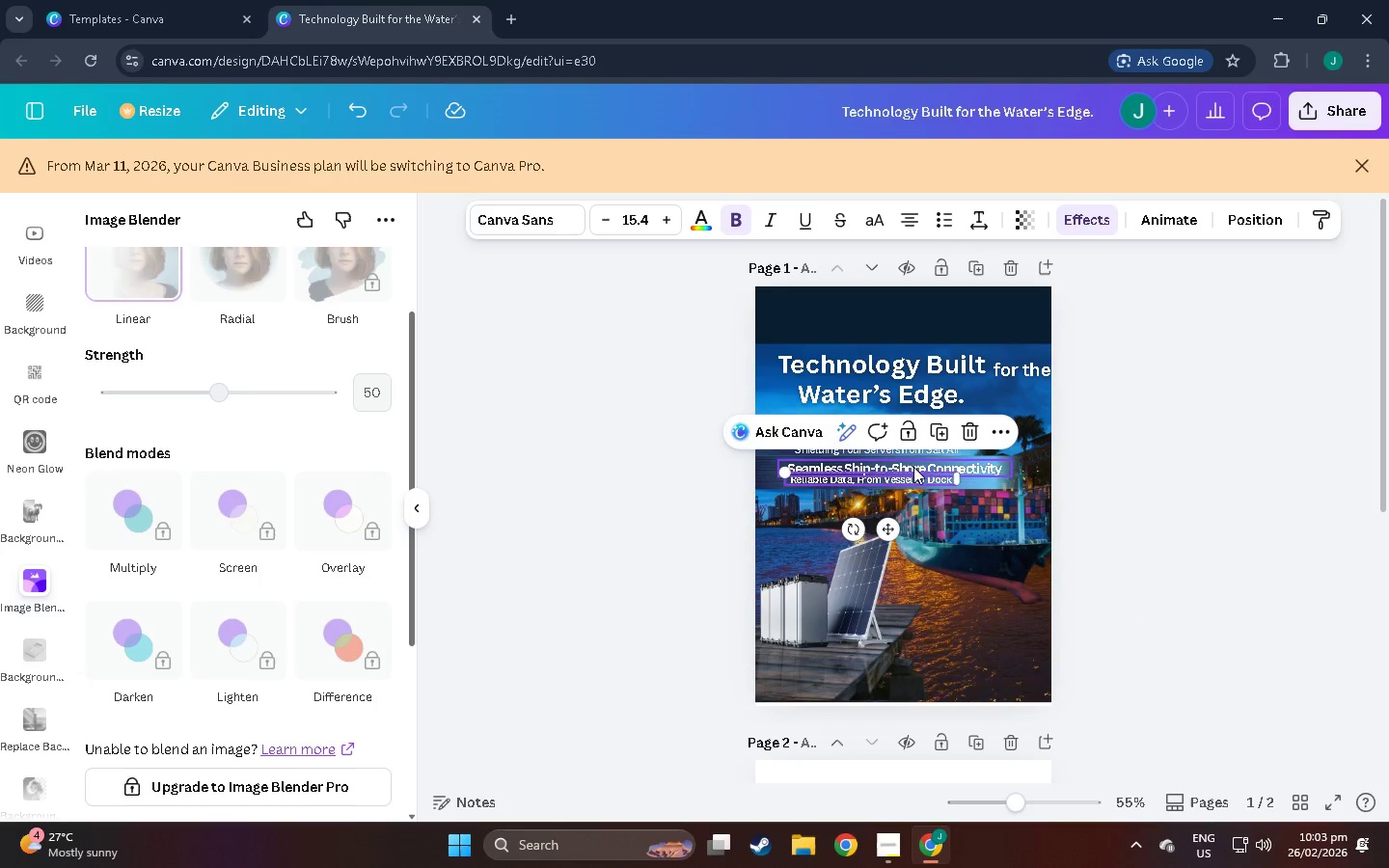 
double_click([916, 471])
 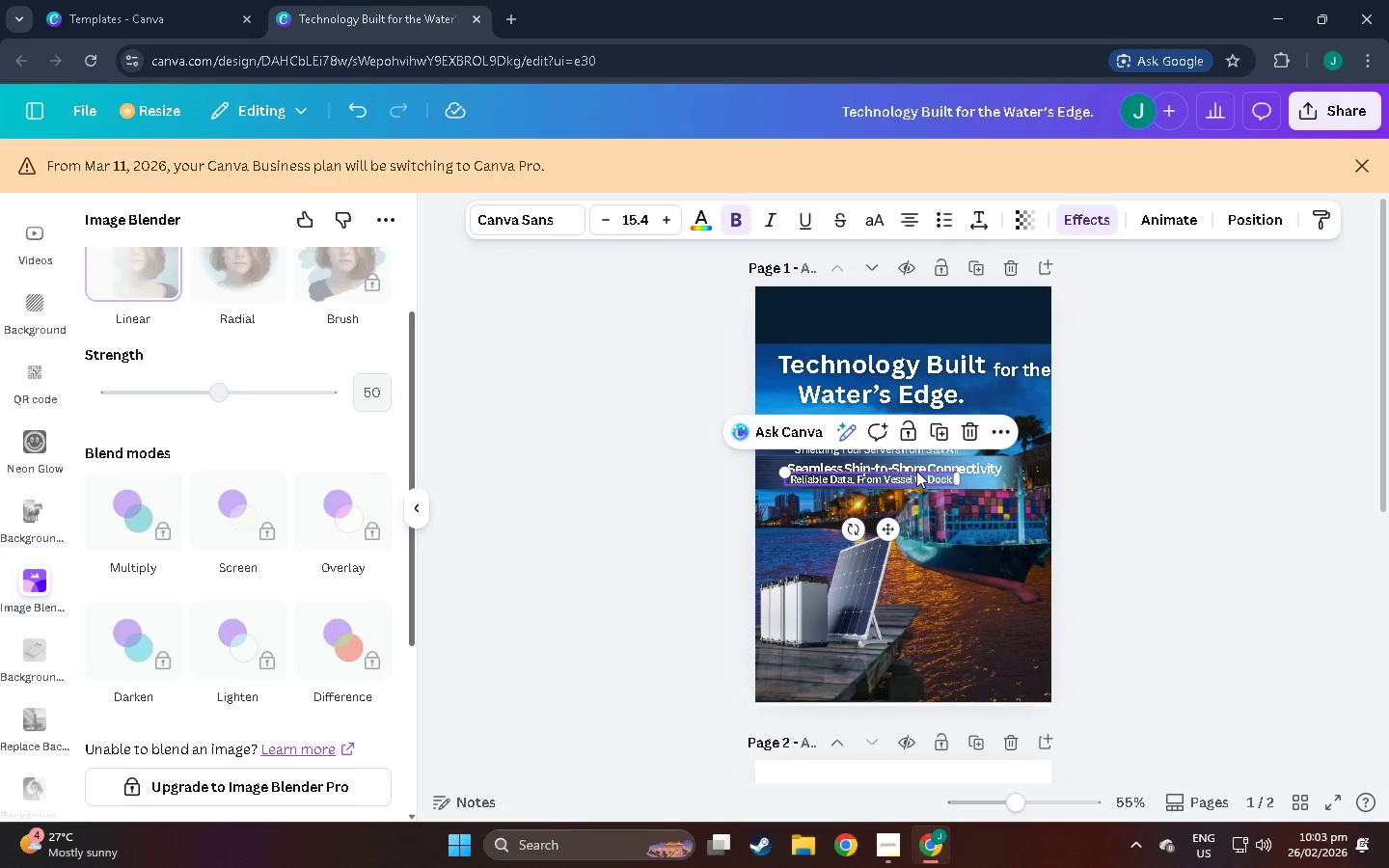 
triple_click([916, 471])
 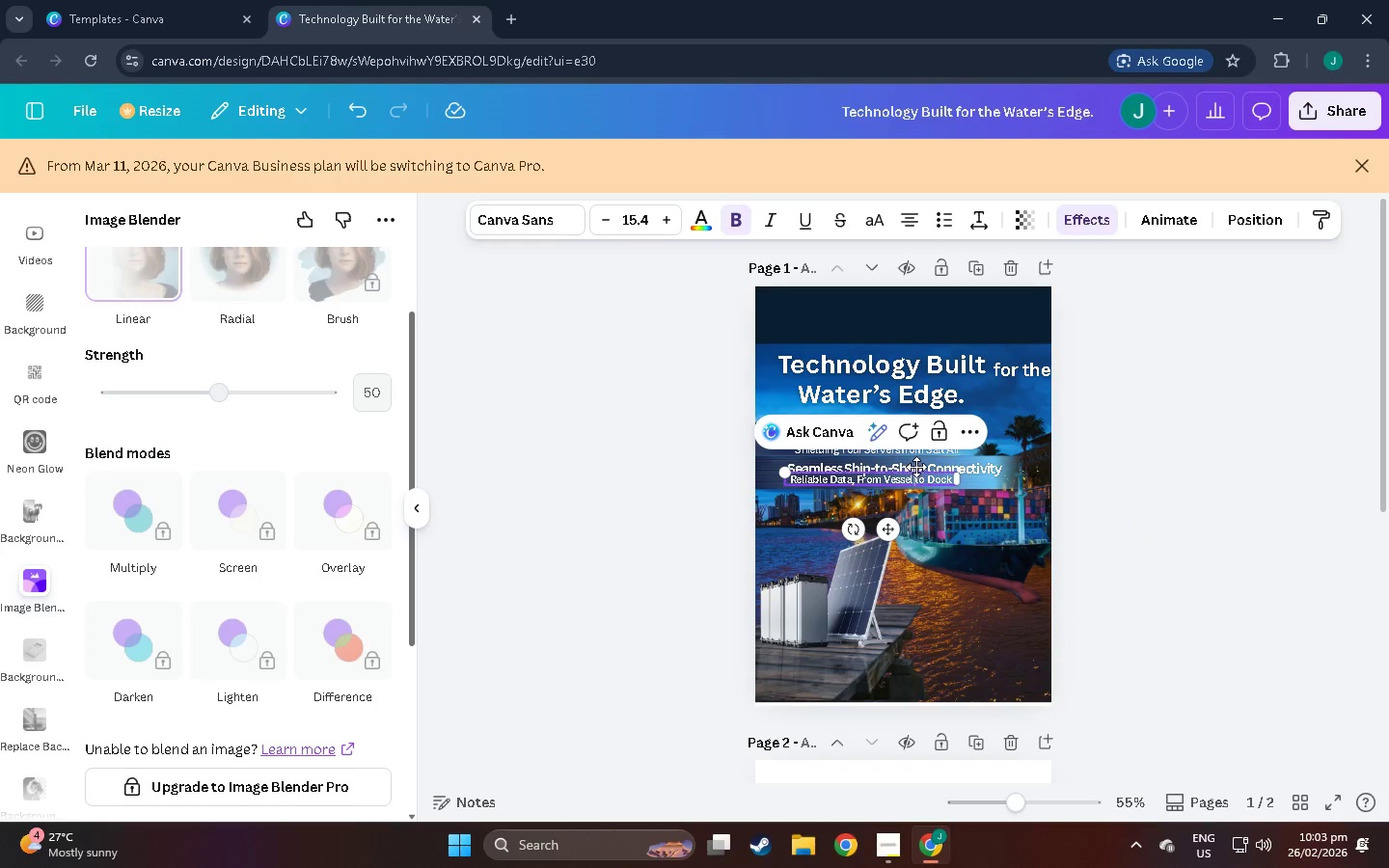 
triple_click([916, 466])
 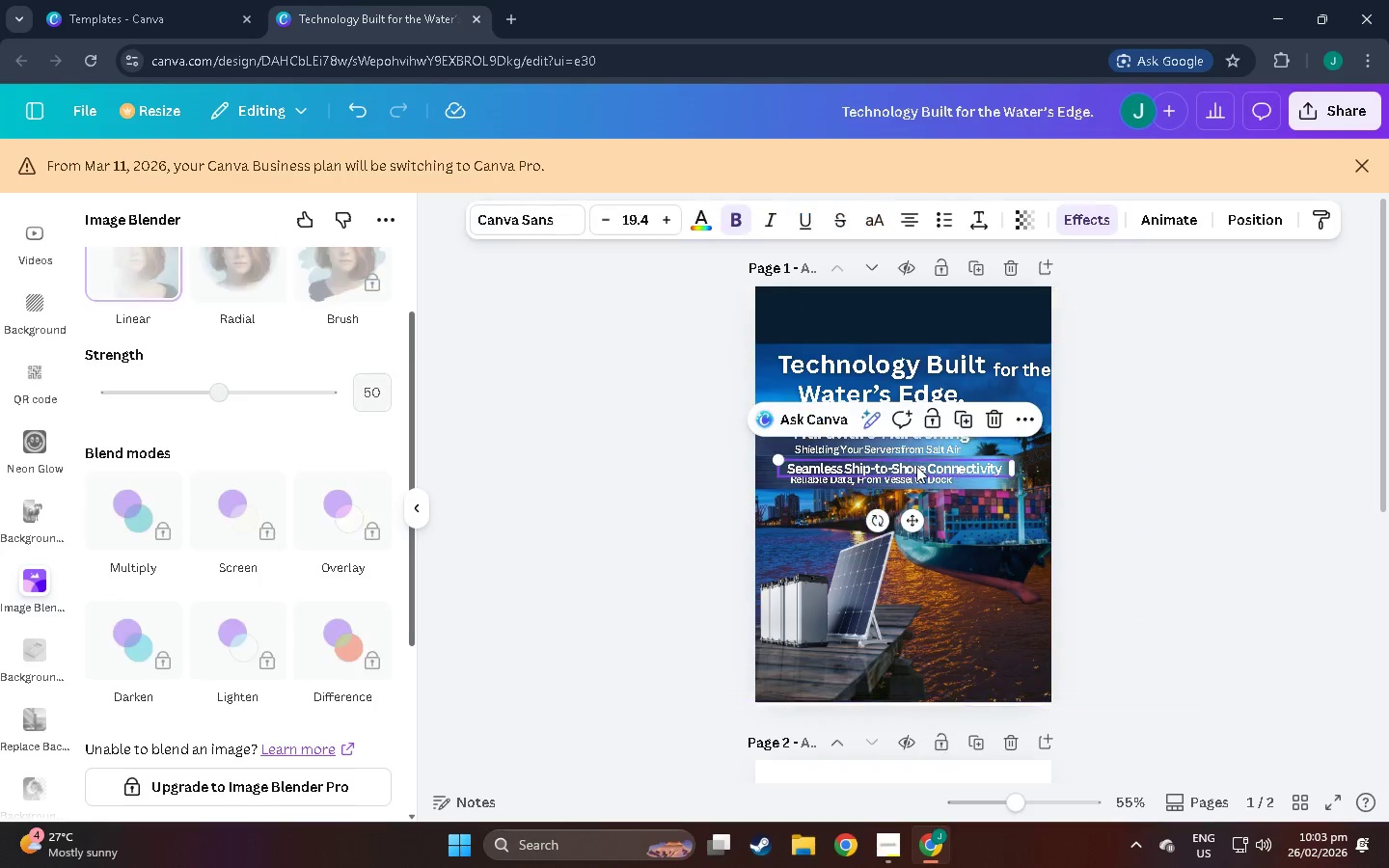 
triple_click([916, 466])
 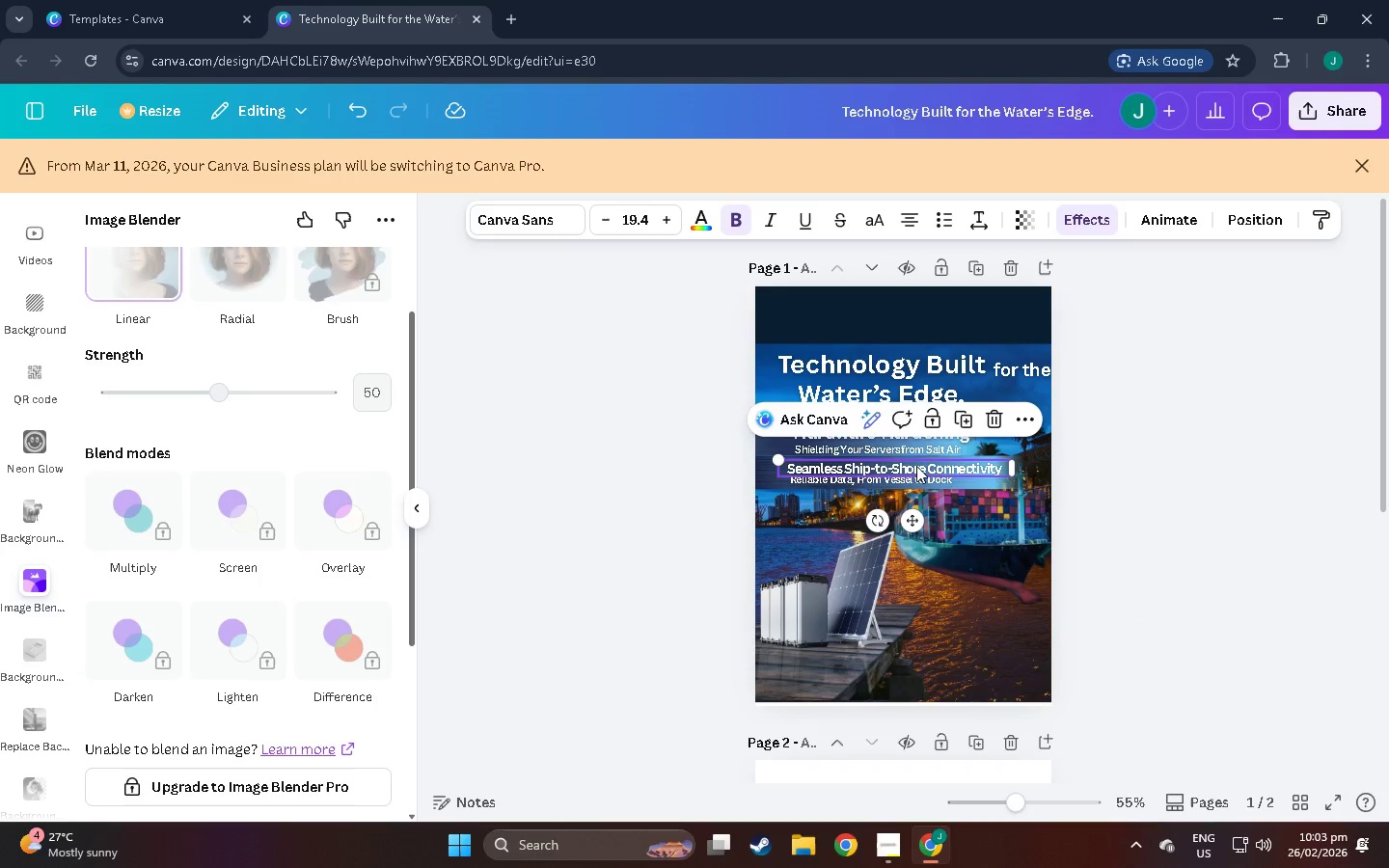 
triple_click([916, 466])
 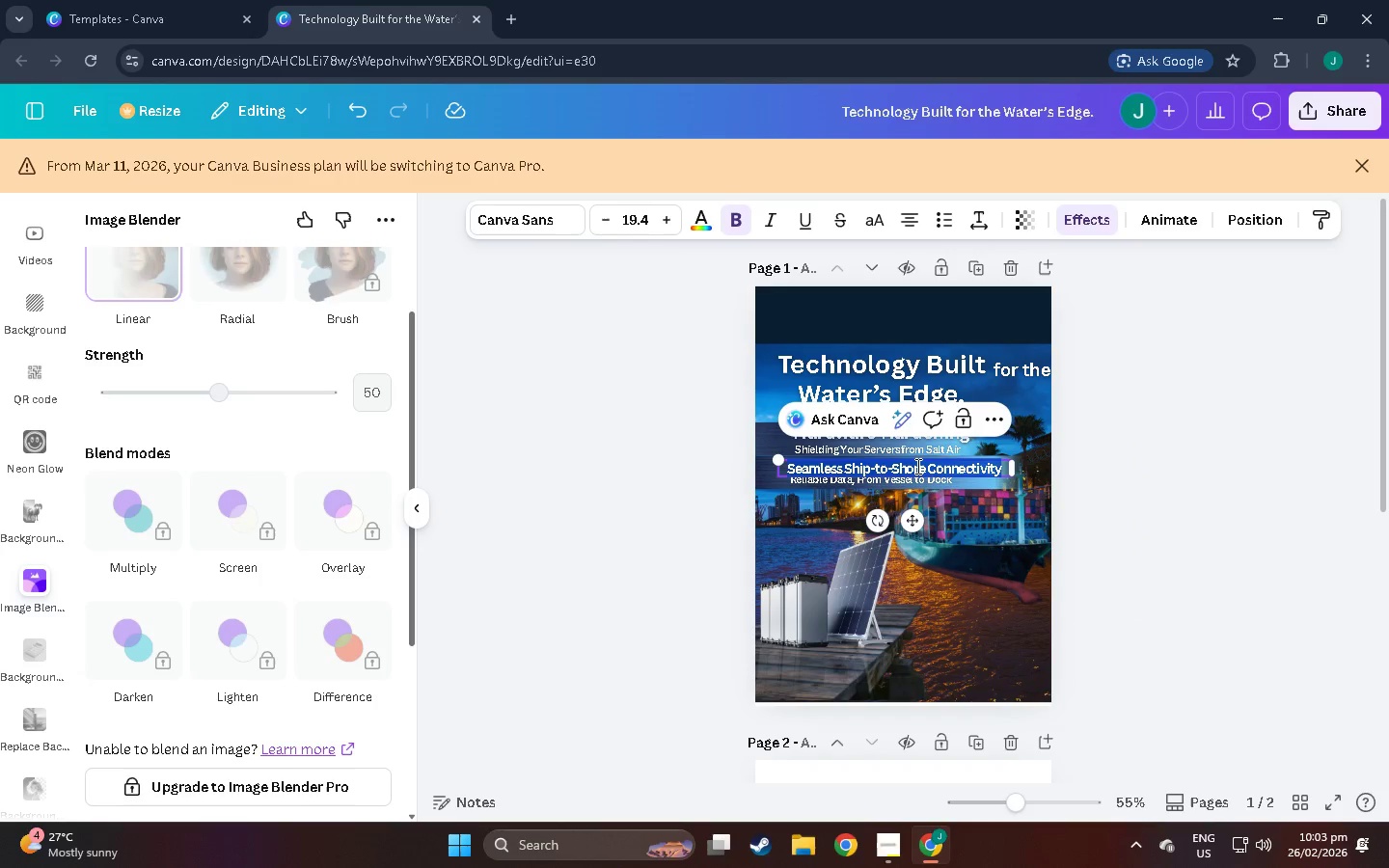 
triple_click([916, 466])
 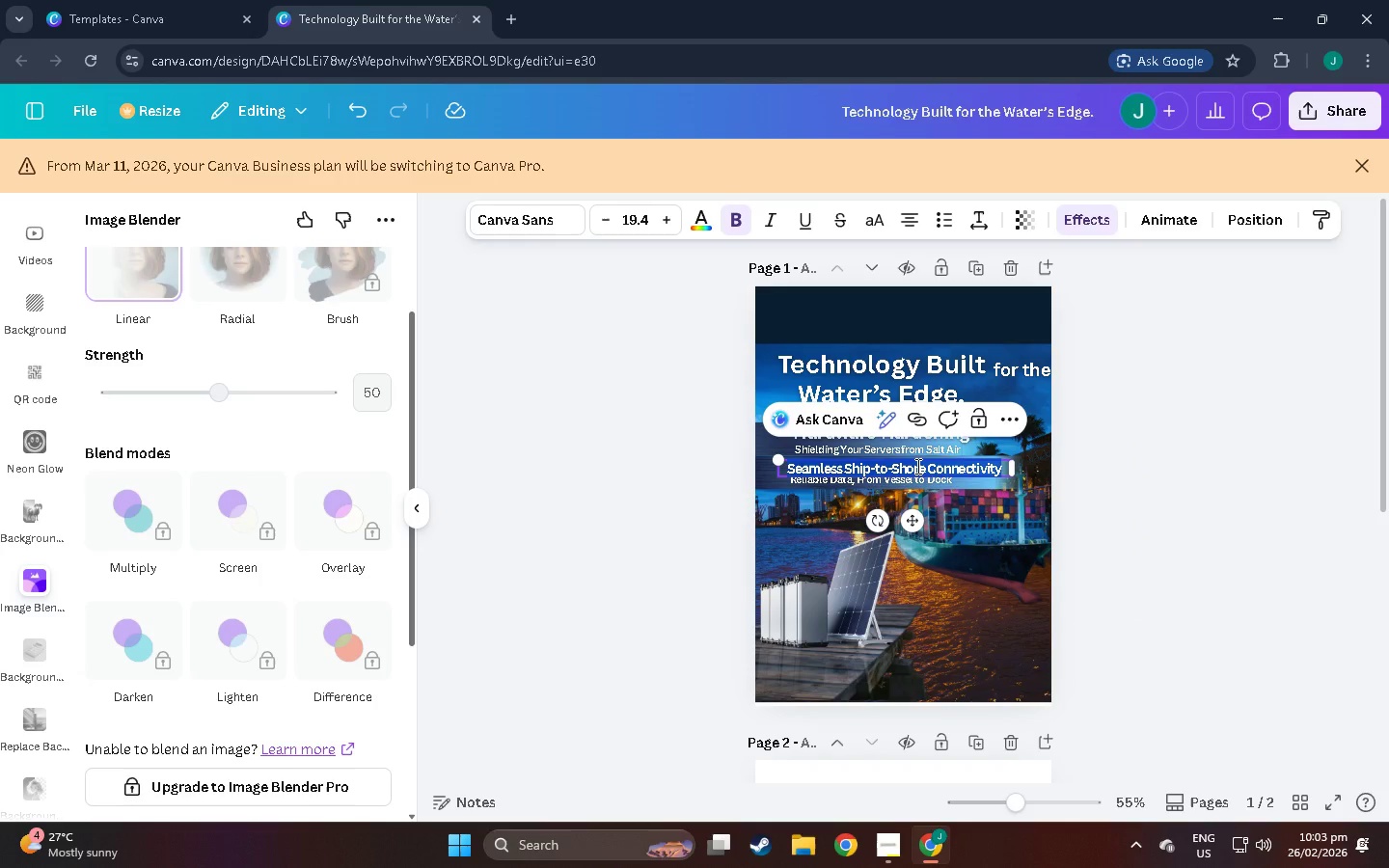 
key(Control+B)
 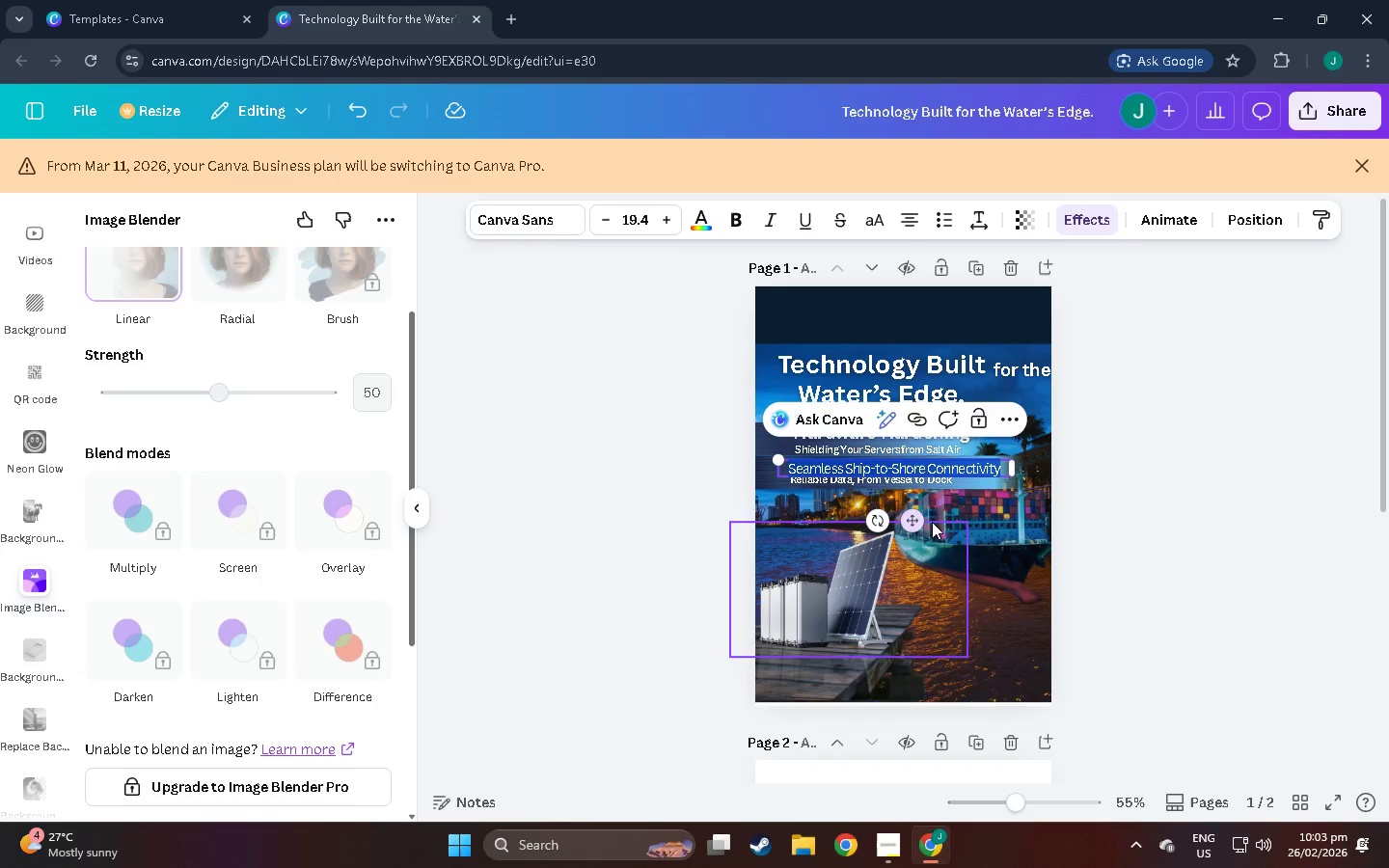 
key(Control+B)
 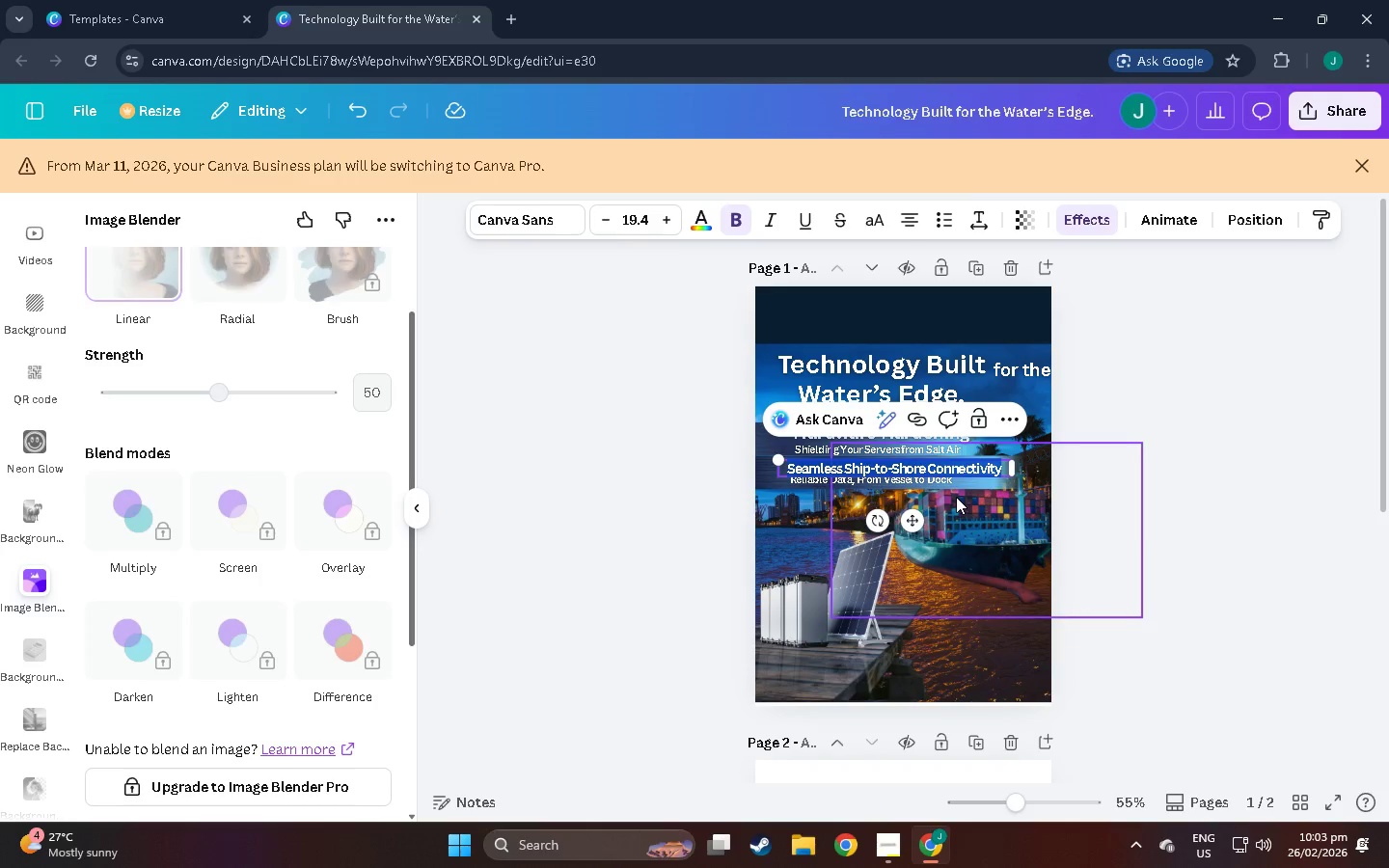 
left_click([956, 497])
 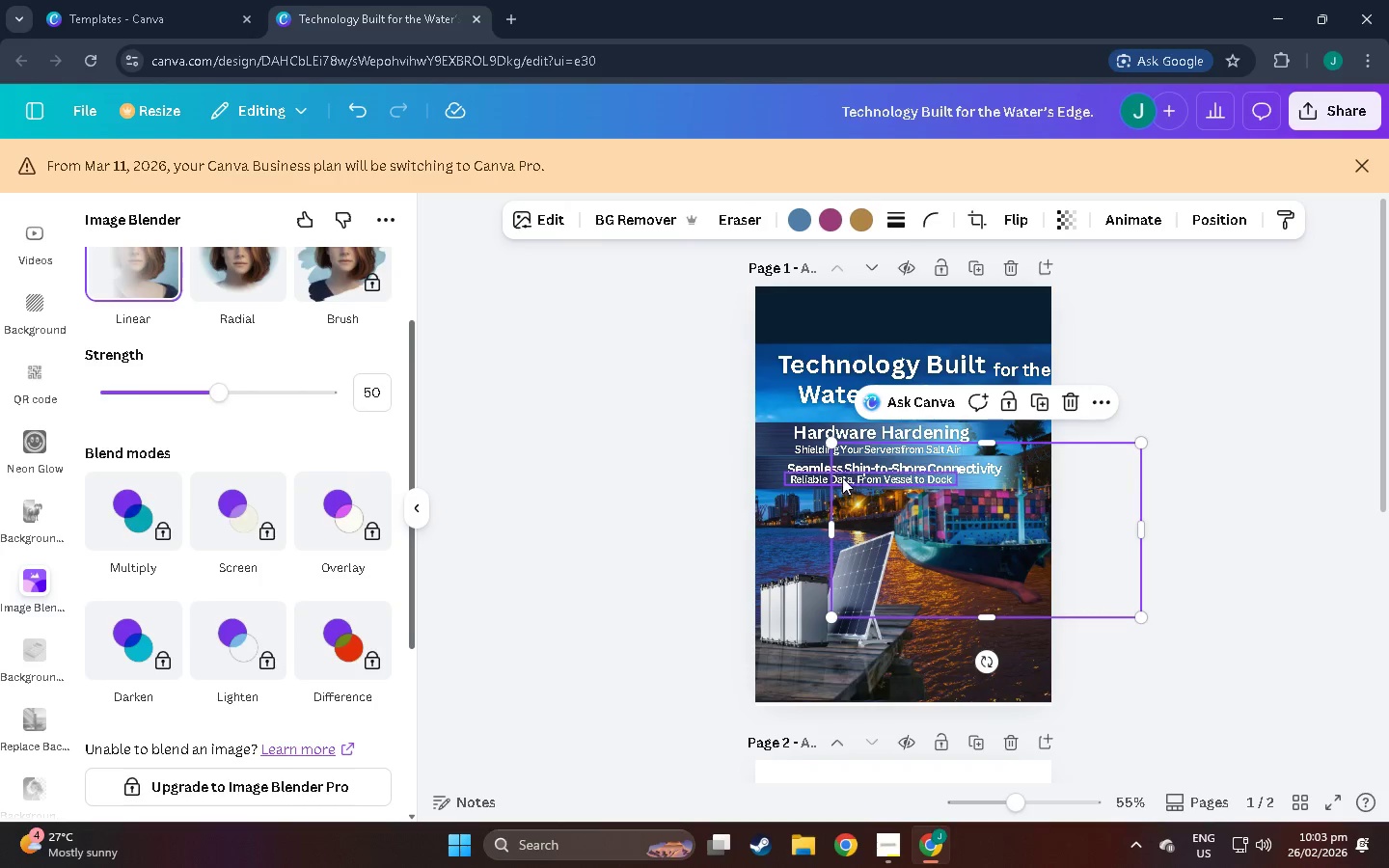 
left_click([842, 477])
 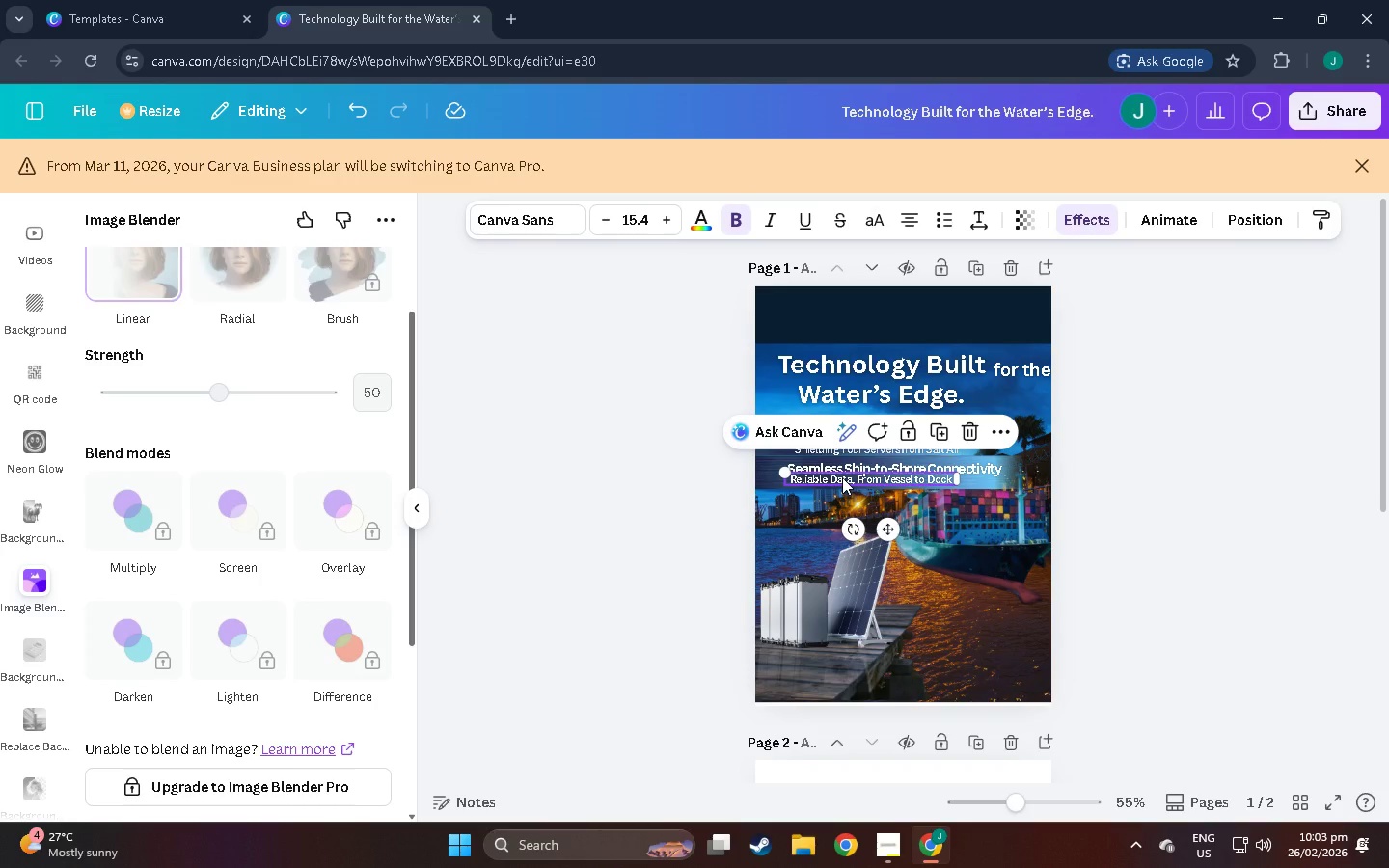 
key(Control+B)
 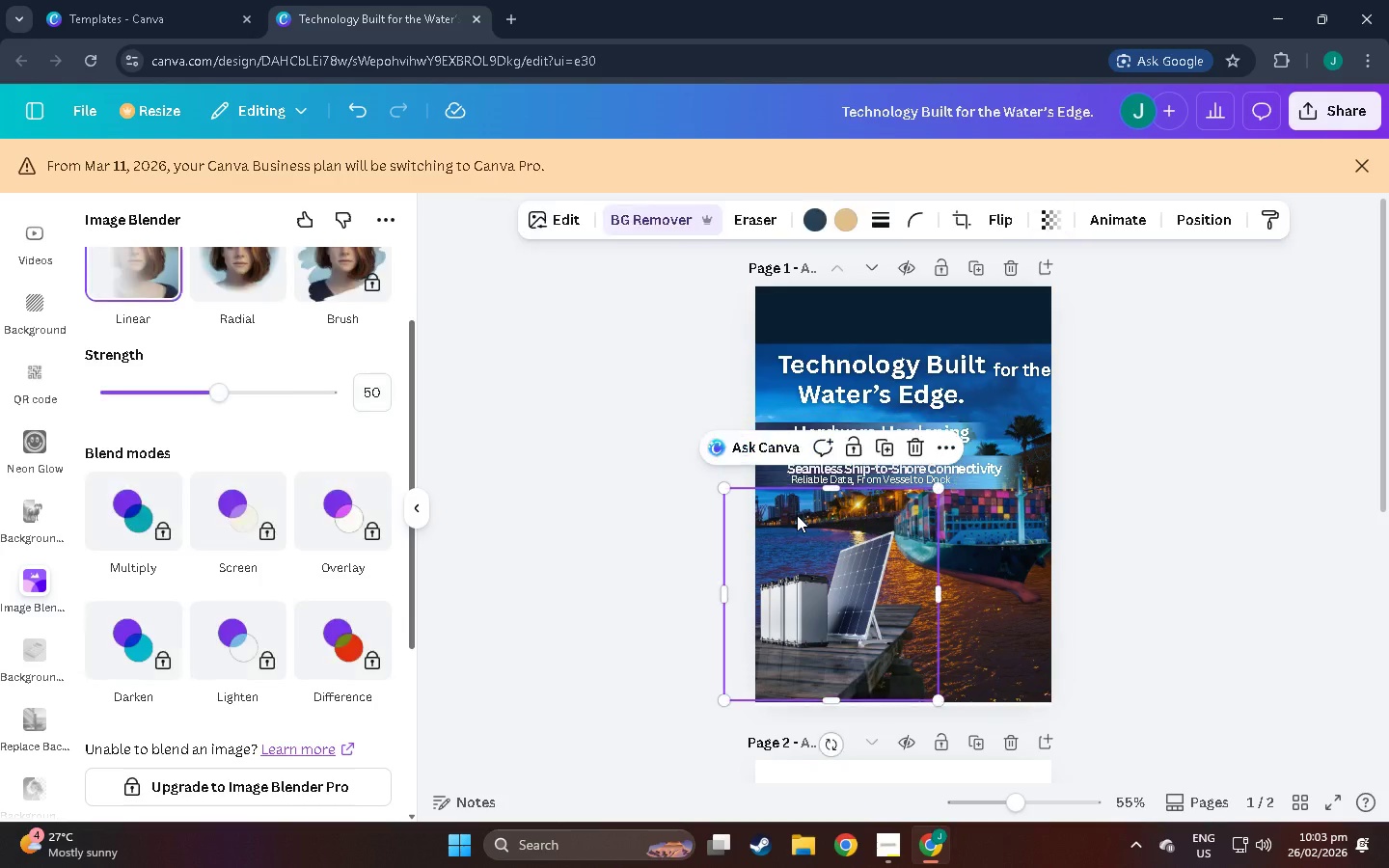 
left_click([797, 515])
 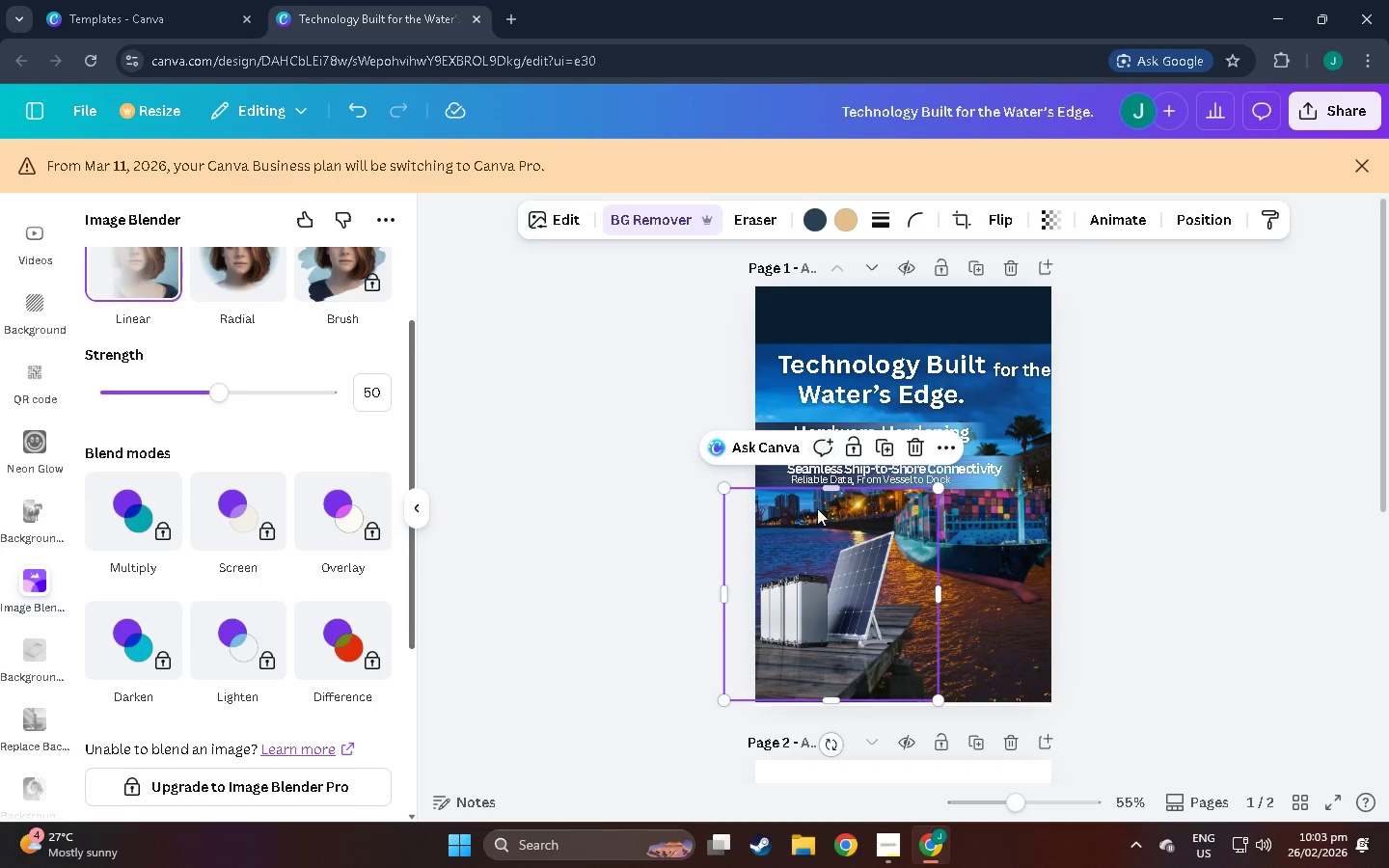 
left_click([737, 506])
 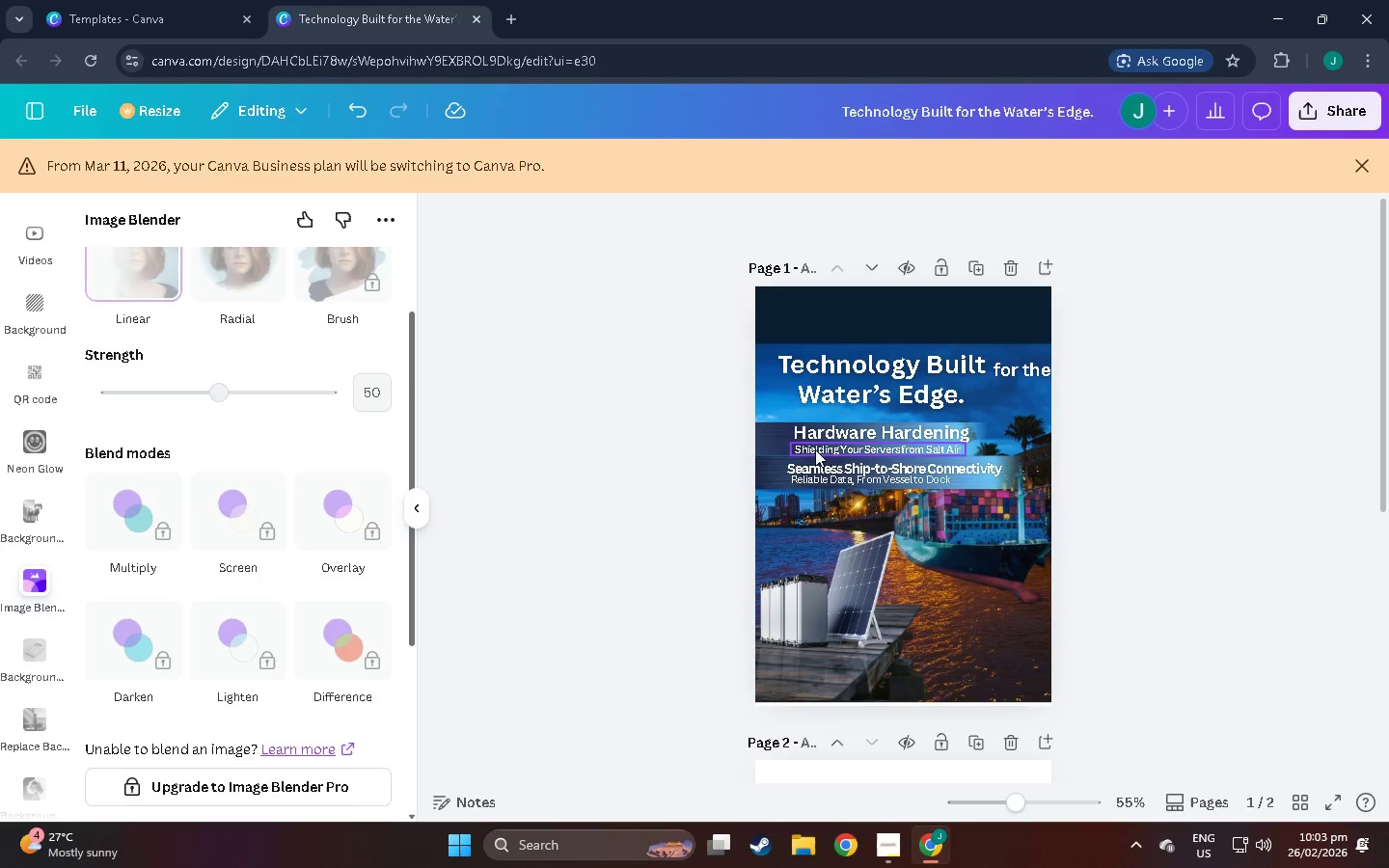 
left_click([816, 449])
 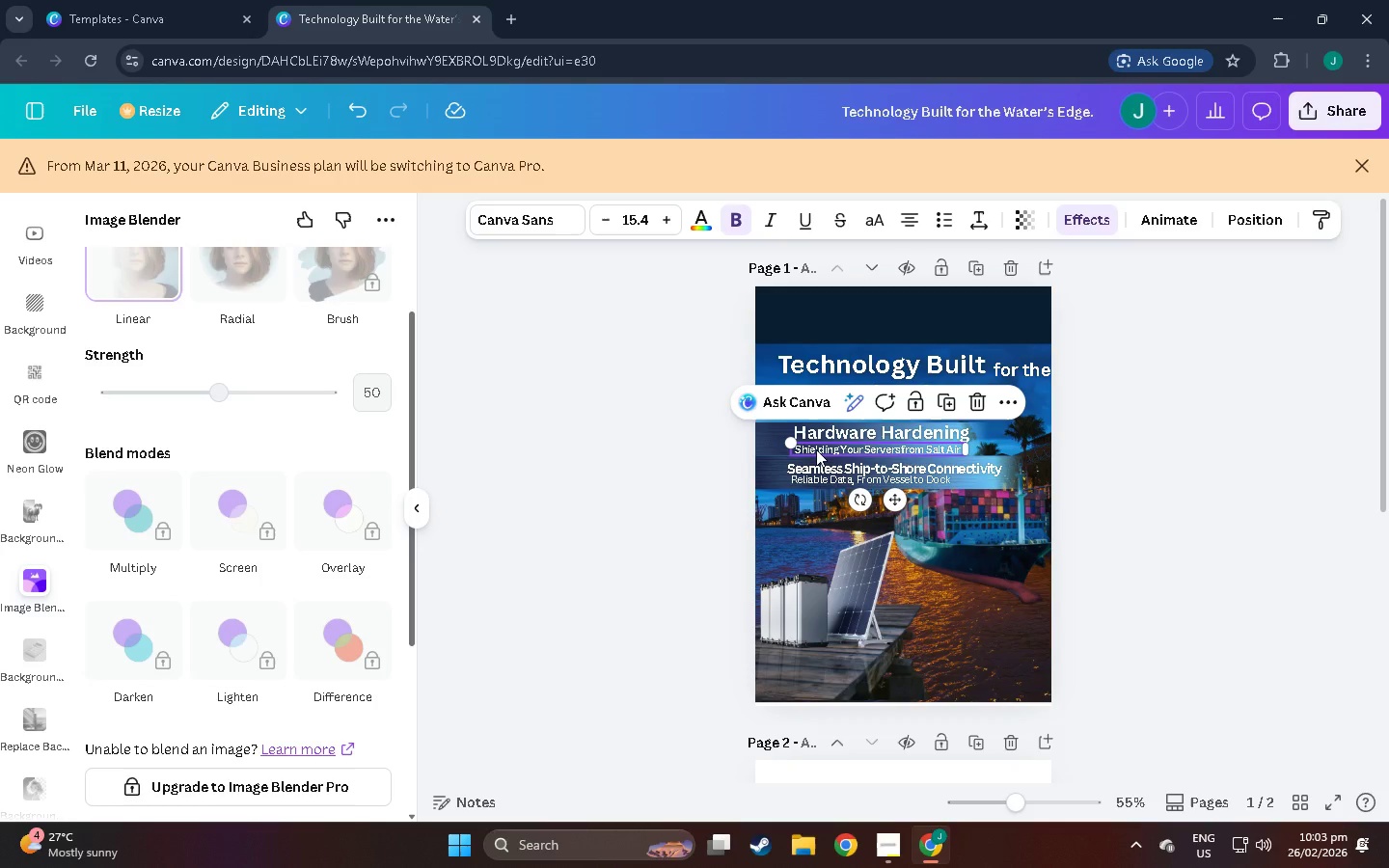 
key(Control+B)
 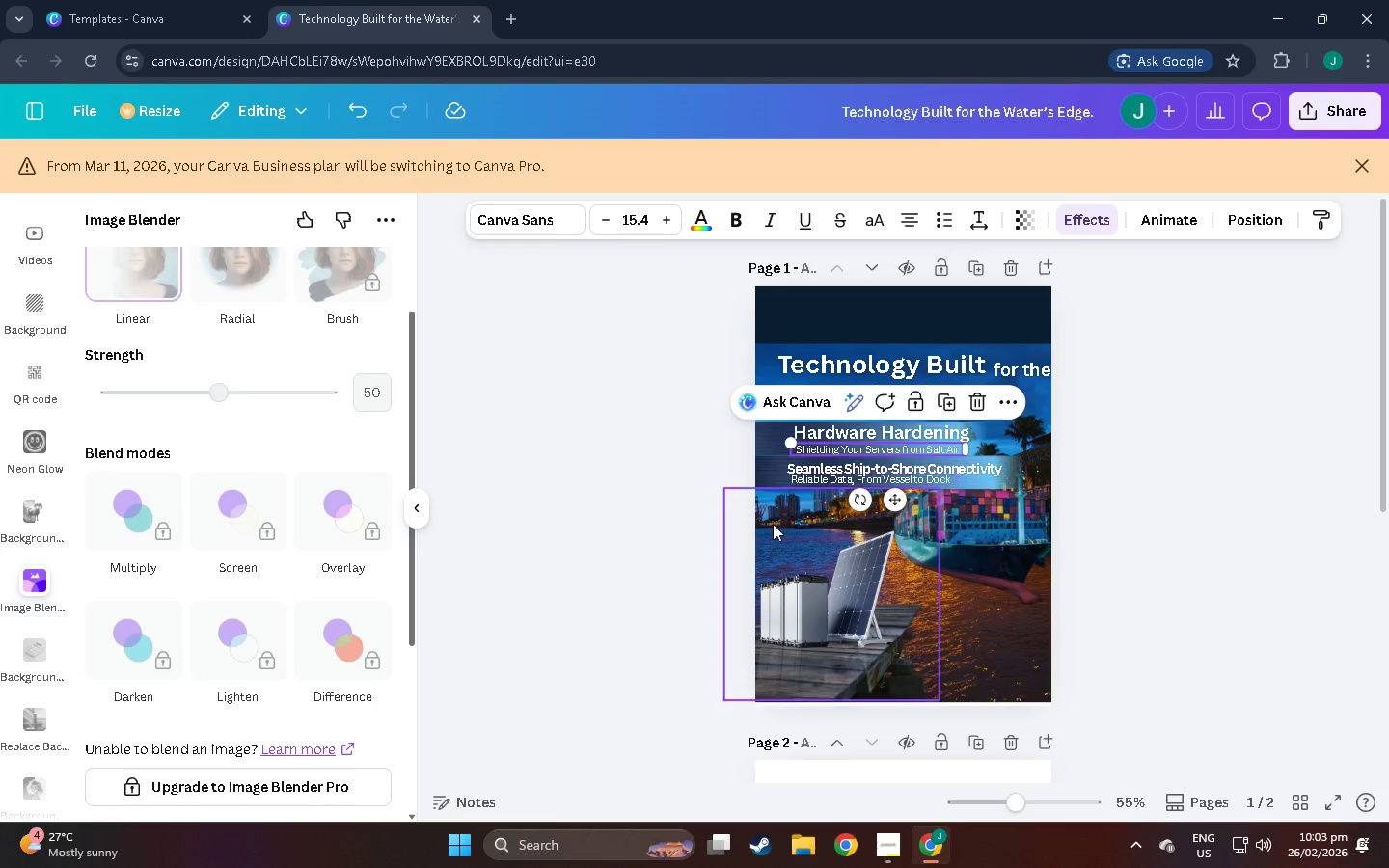 
left_click([742, 541])
 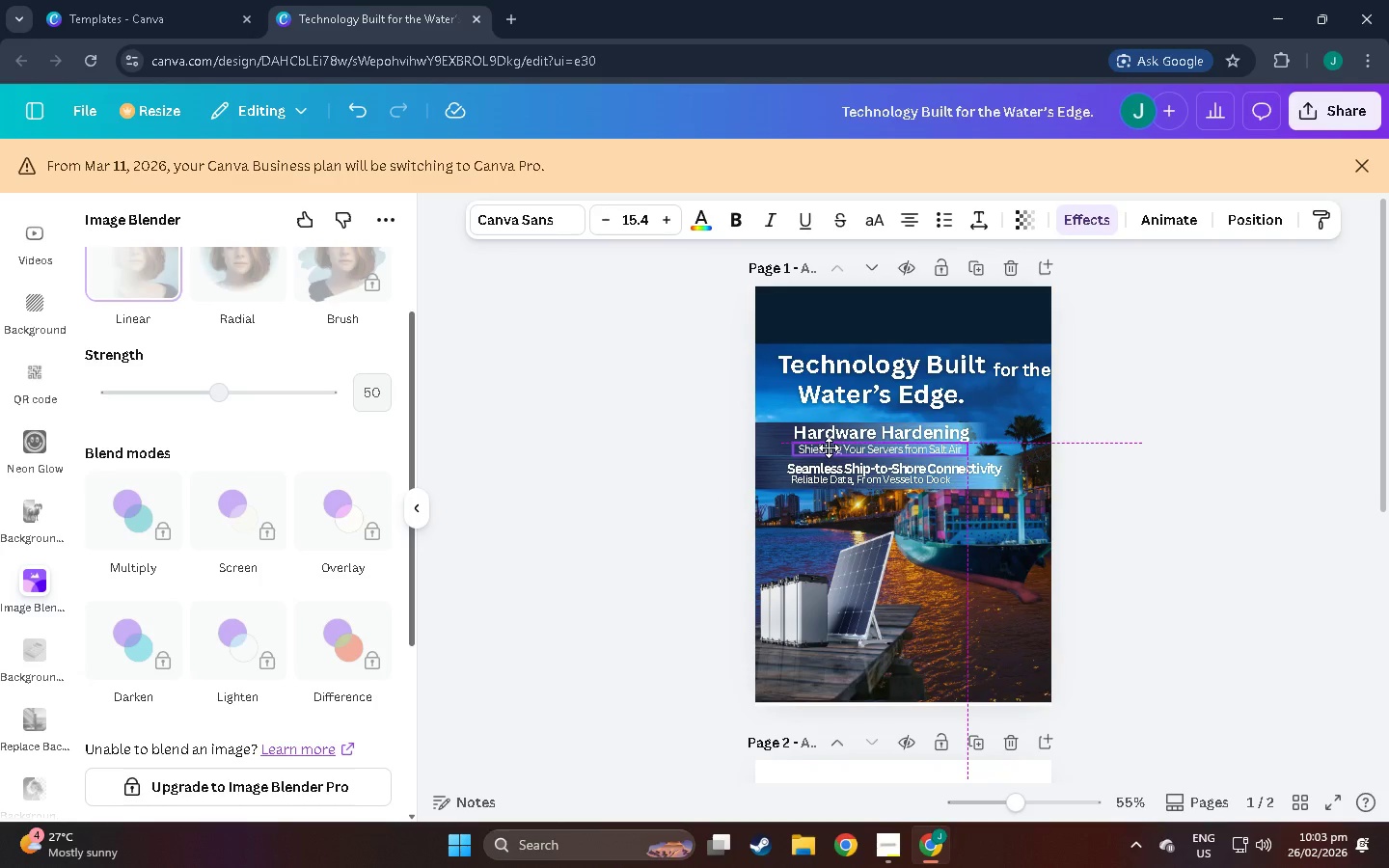 
wait(5.98)
 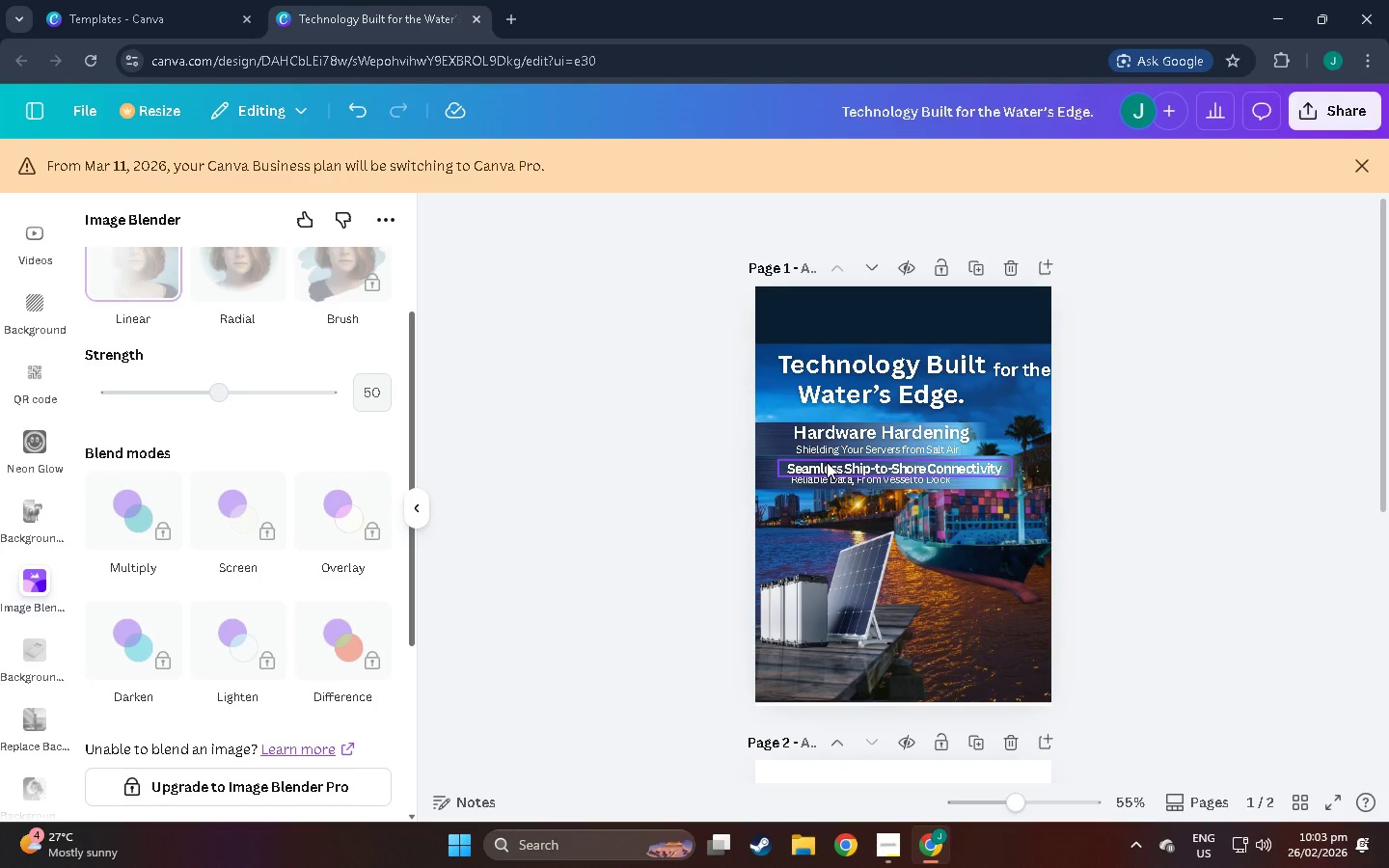 
left_click_drag(start_coordinate=[810, 468], to_coordinate=[817, 466])
 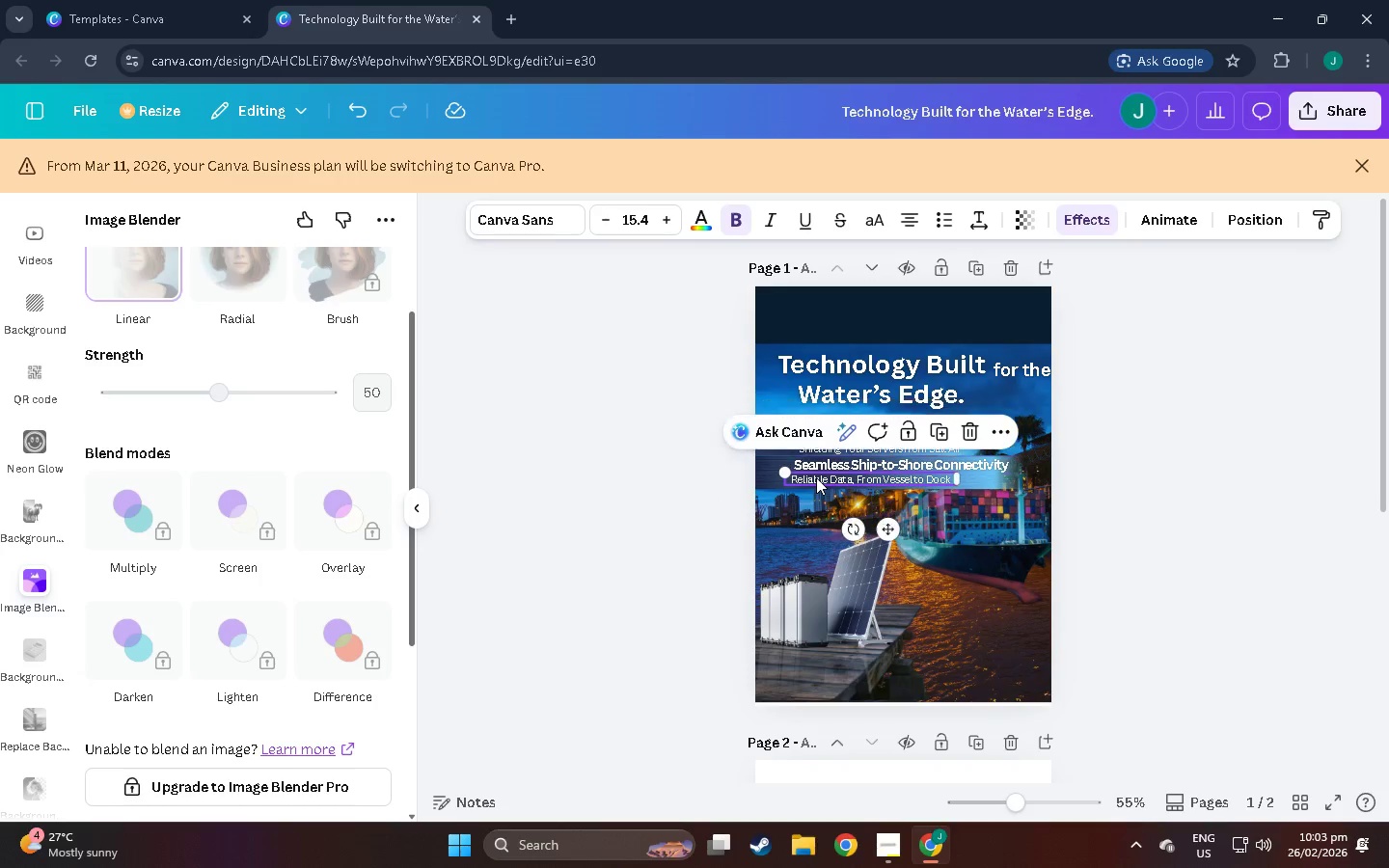 
left_click_drag(start_coordinate=[816, 477], to_coordinate=[822, 478])
 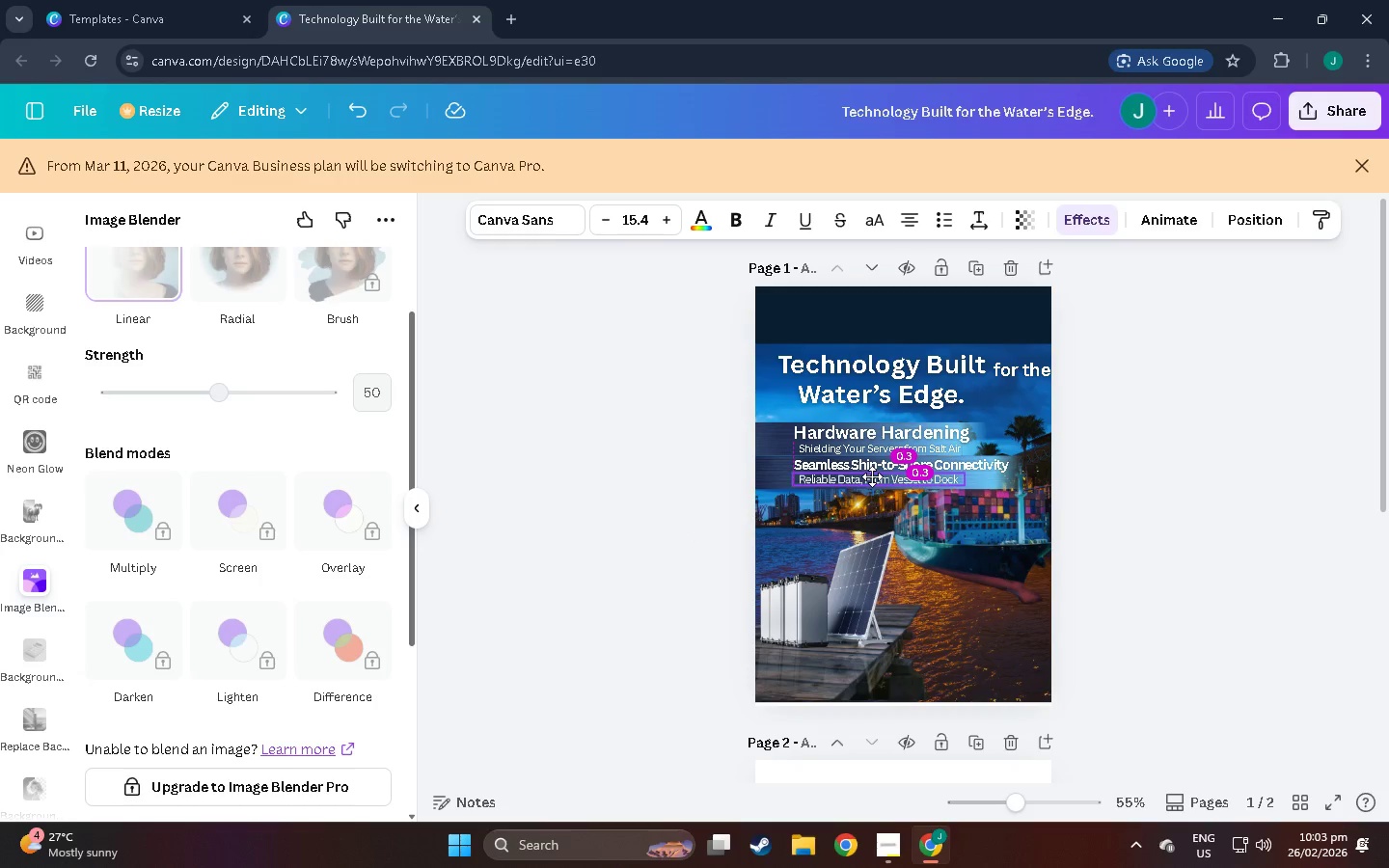 
hold_key(key=ControlLeft, duration=0.78)
 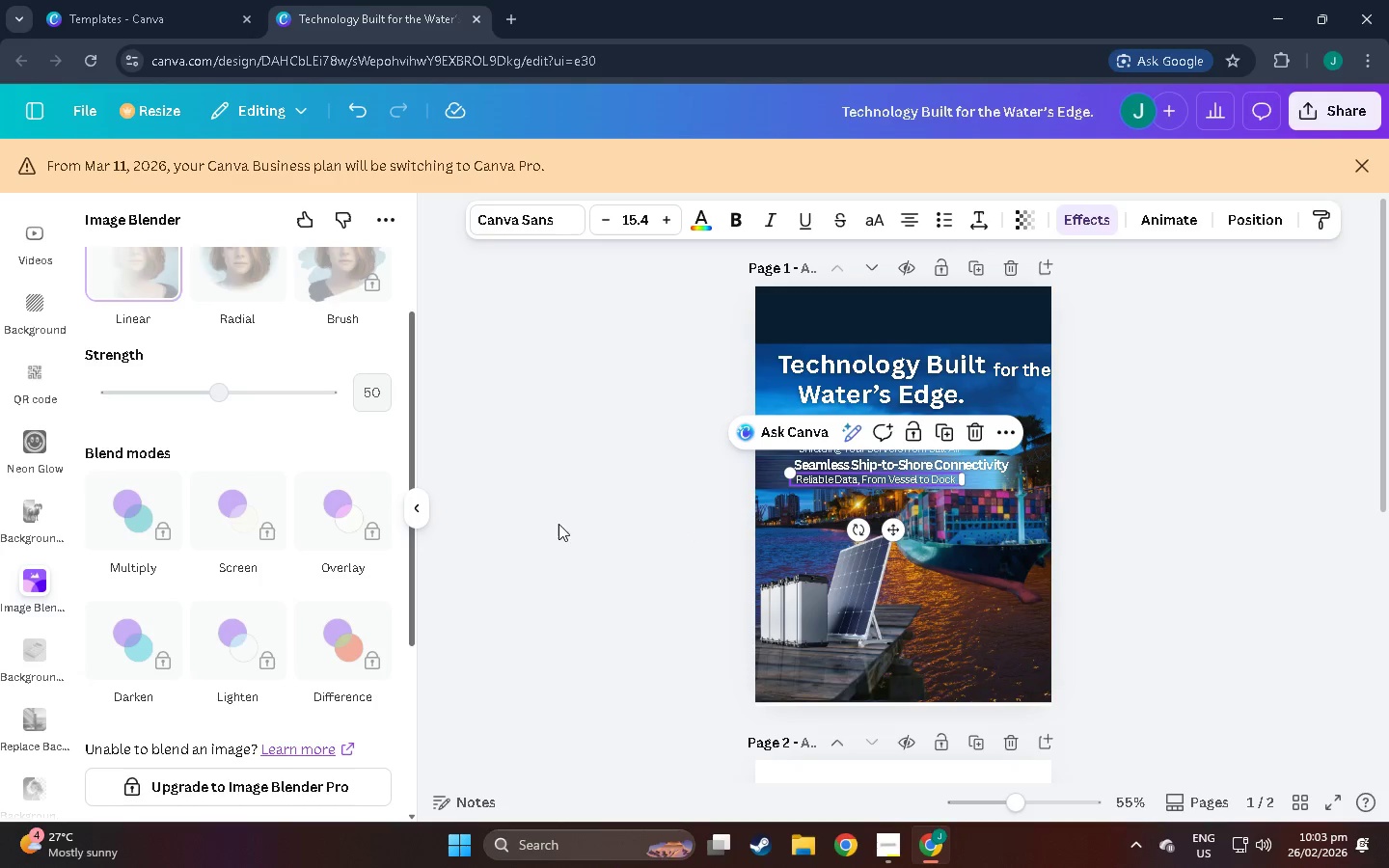 
left_click([558, 524])
 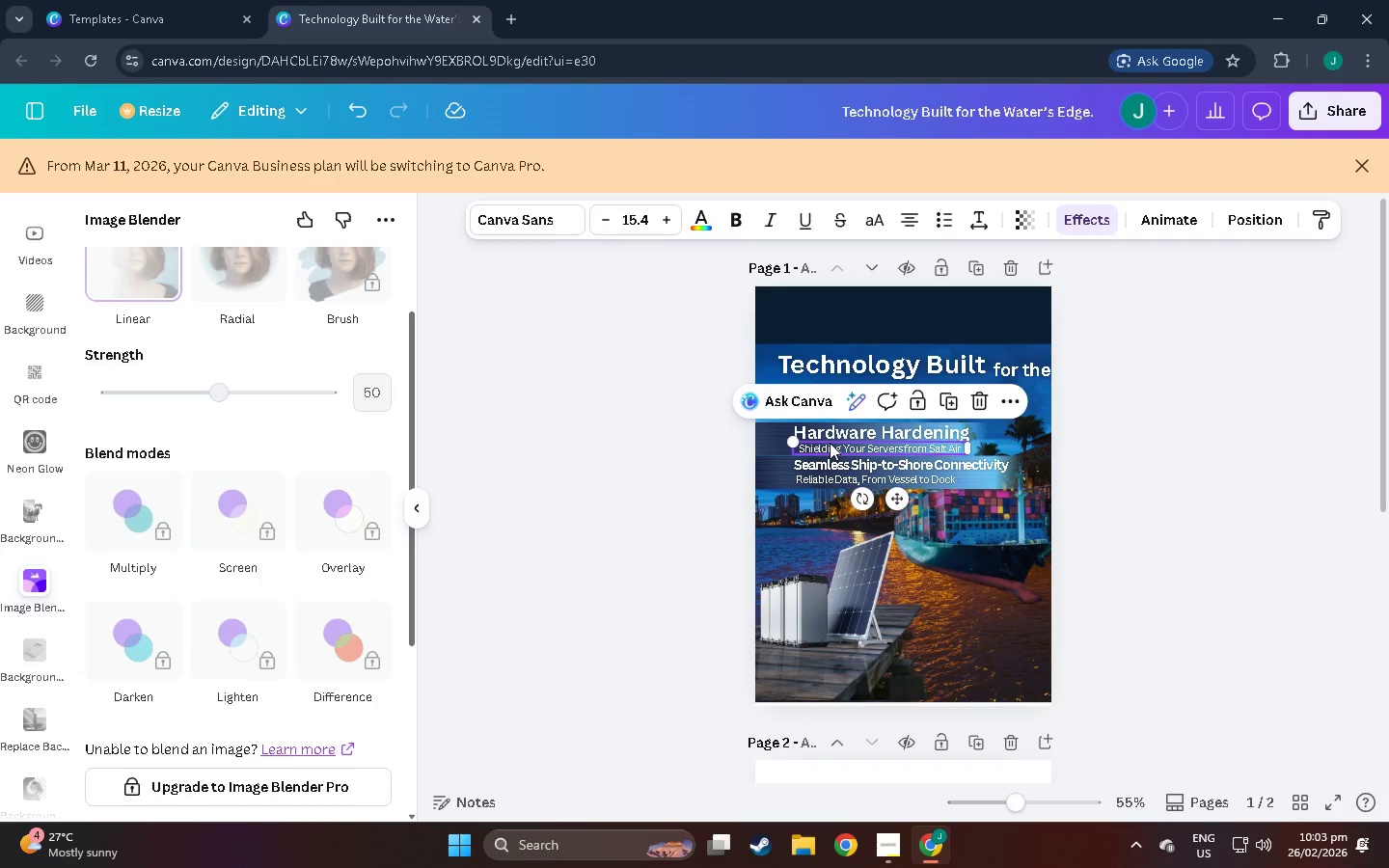 
hold_key(key=ControlLeft, duration=1.41)
 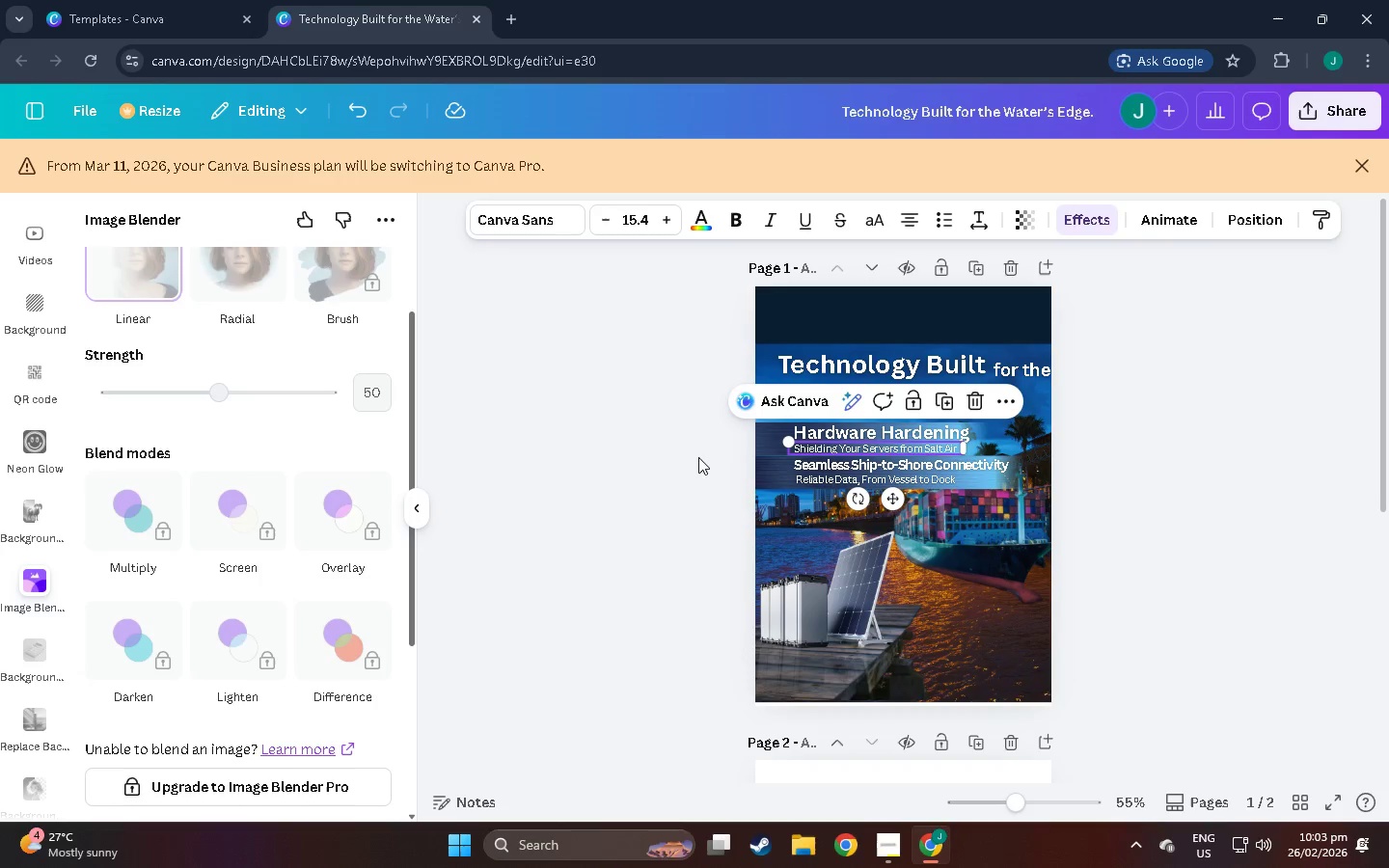 
left_click([570, 491])
 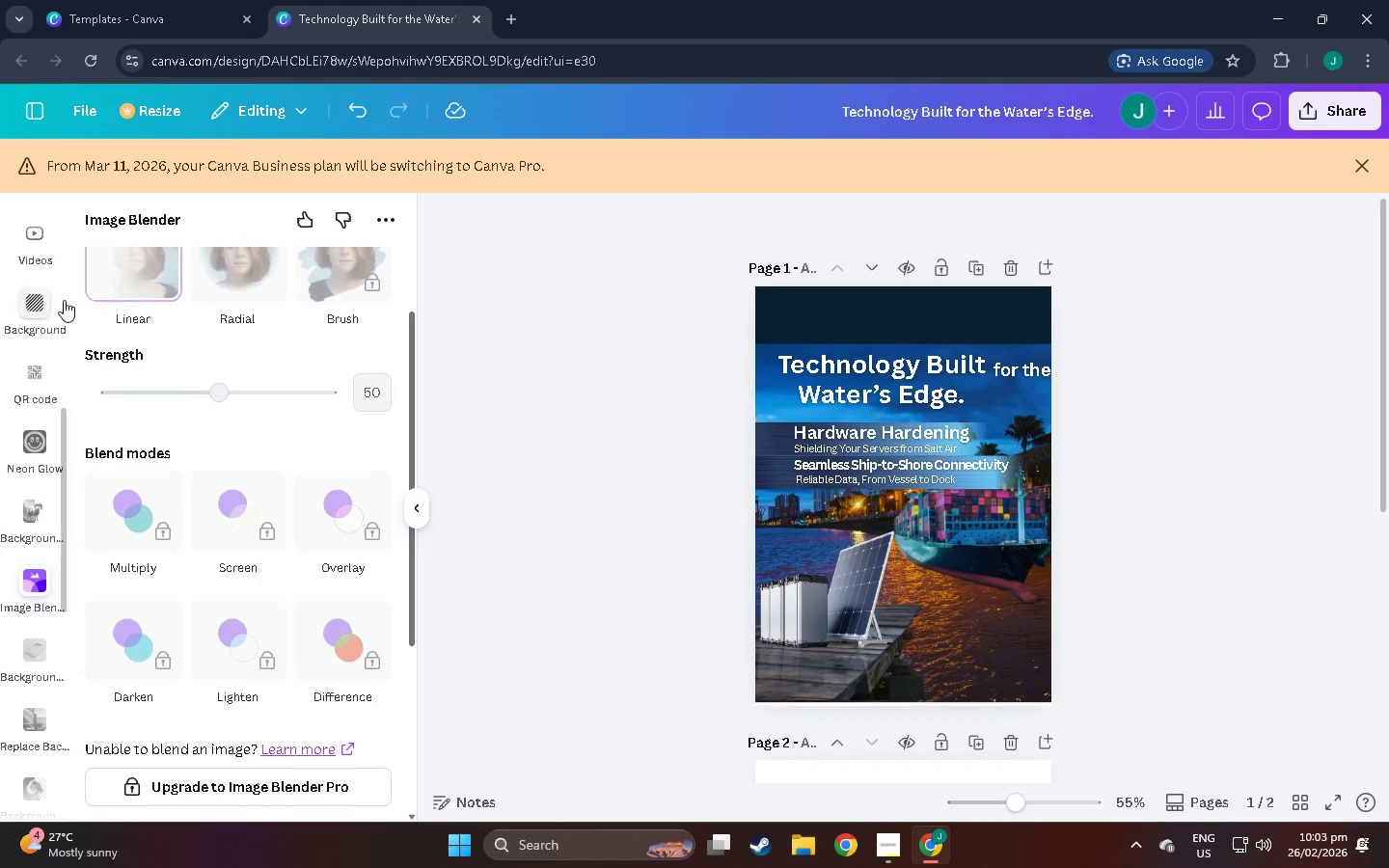 
scroll: coordinate [47, 322], scroll_direction: up, amount: 17.0
 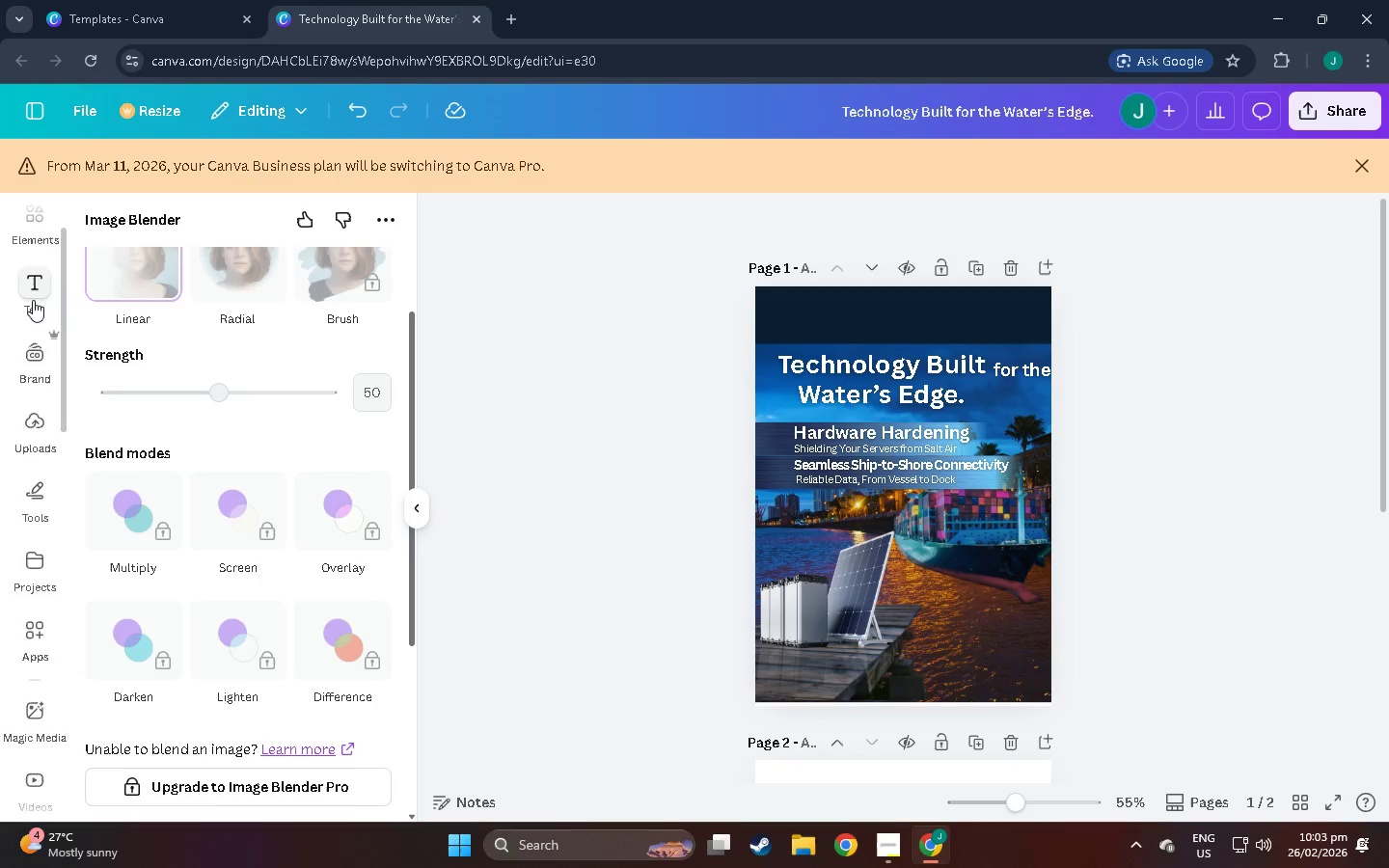 
left_click([33, 297])
 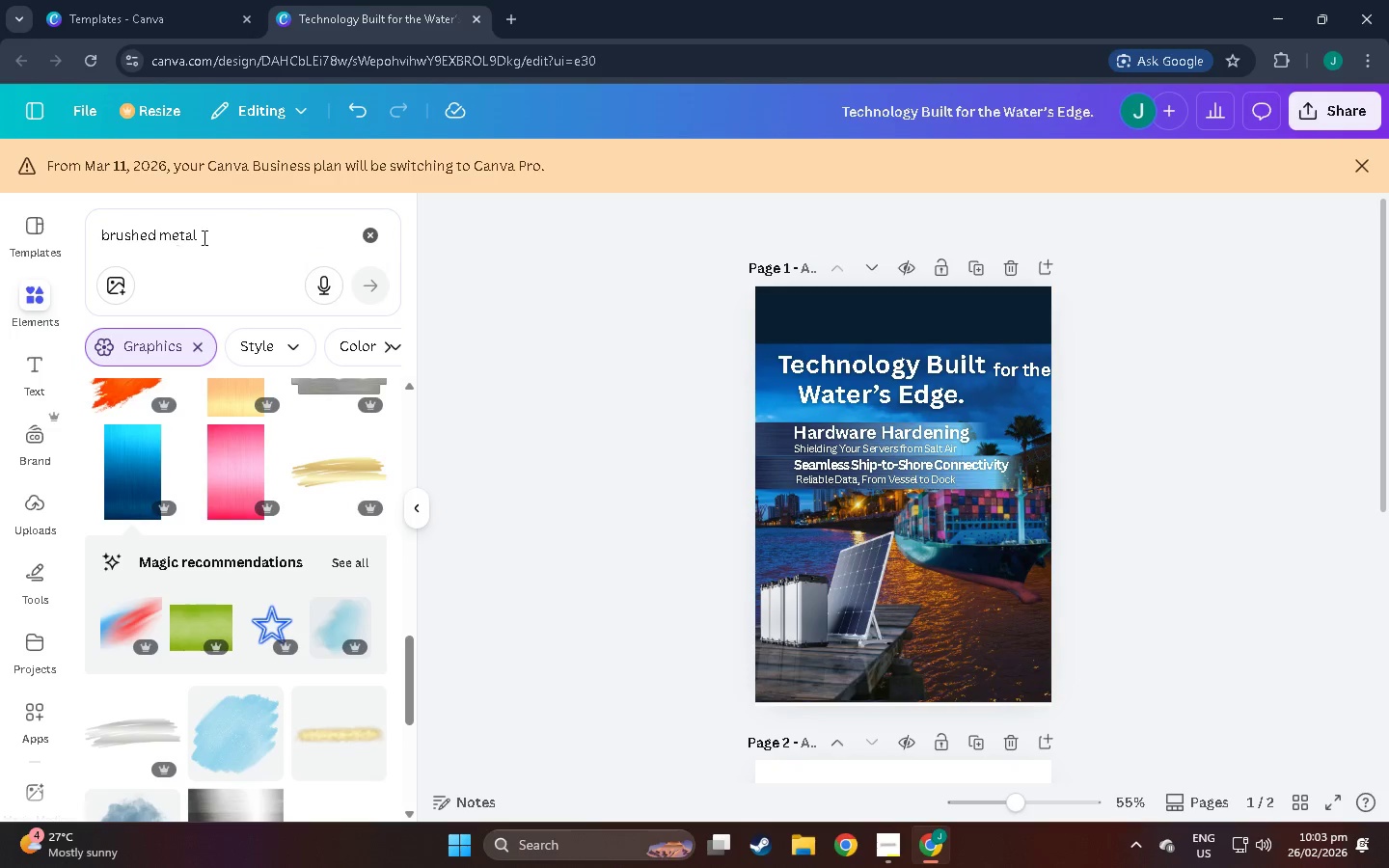 
scroll: coordinate [33, 300], scroll_direction: up, amount: 3.0
 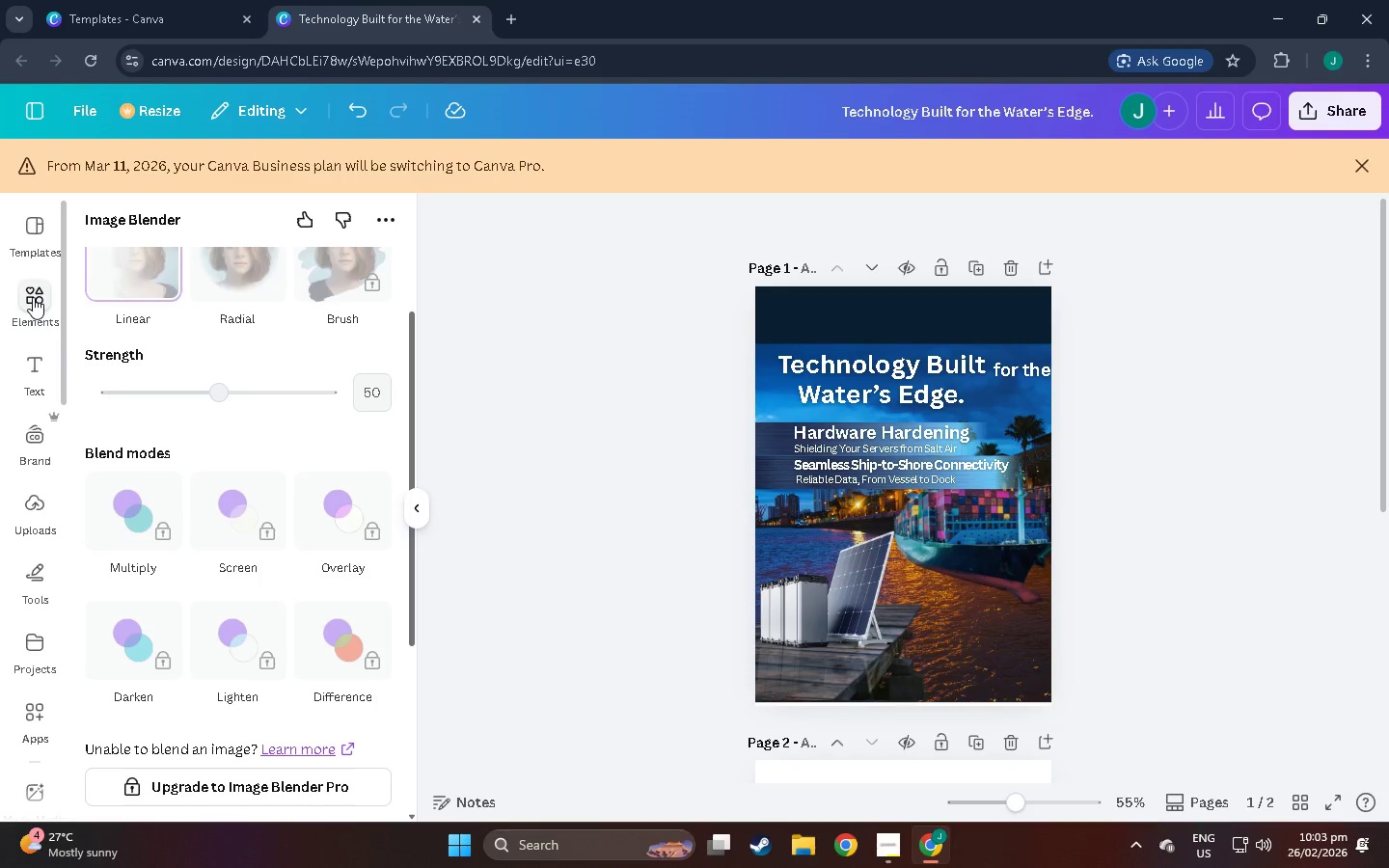 
left_click_drag(start_coordinate=[216, 238], to_coordinate=[0, 205])
 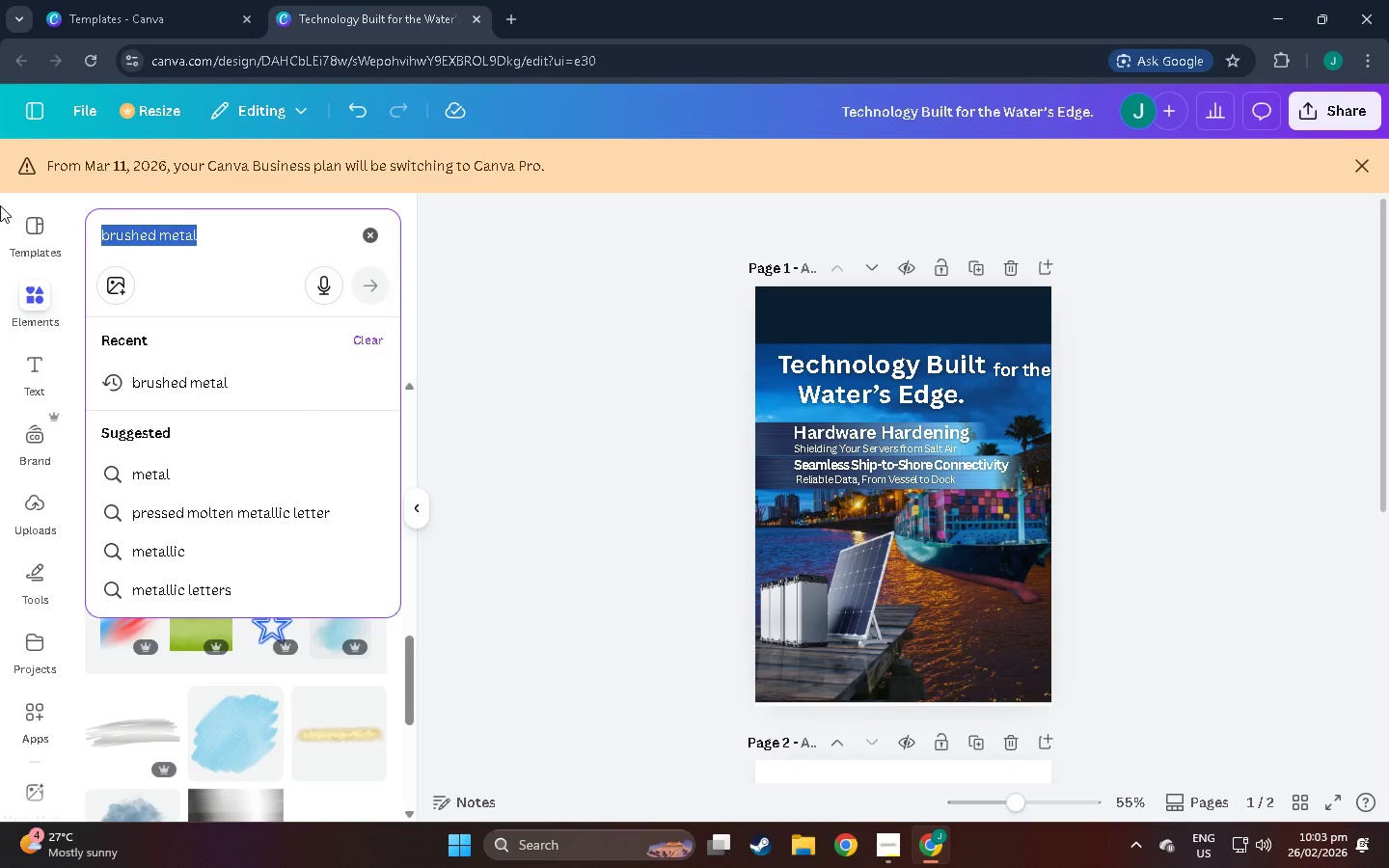 
key(Control+C)
 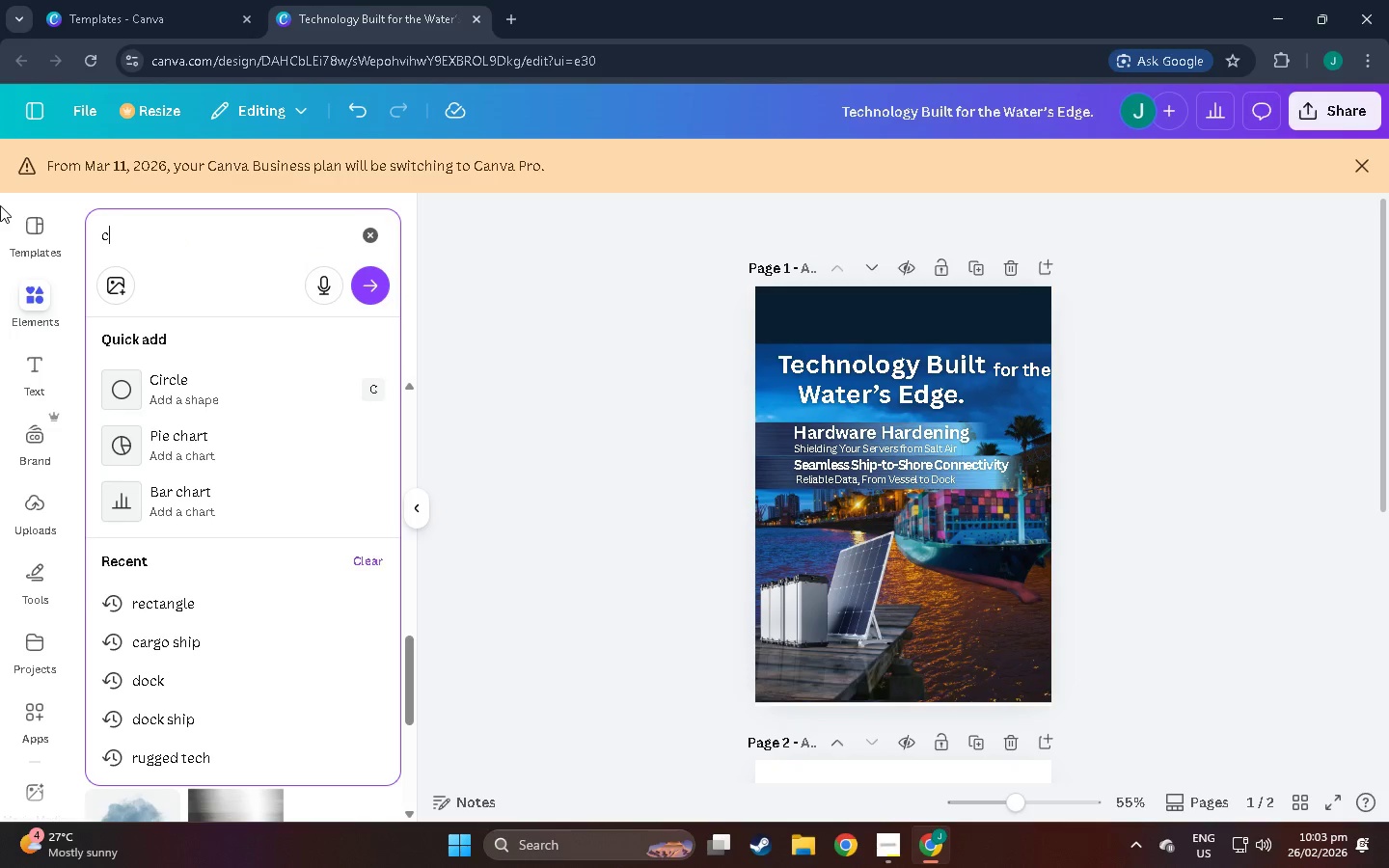 
type(heck)
 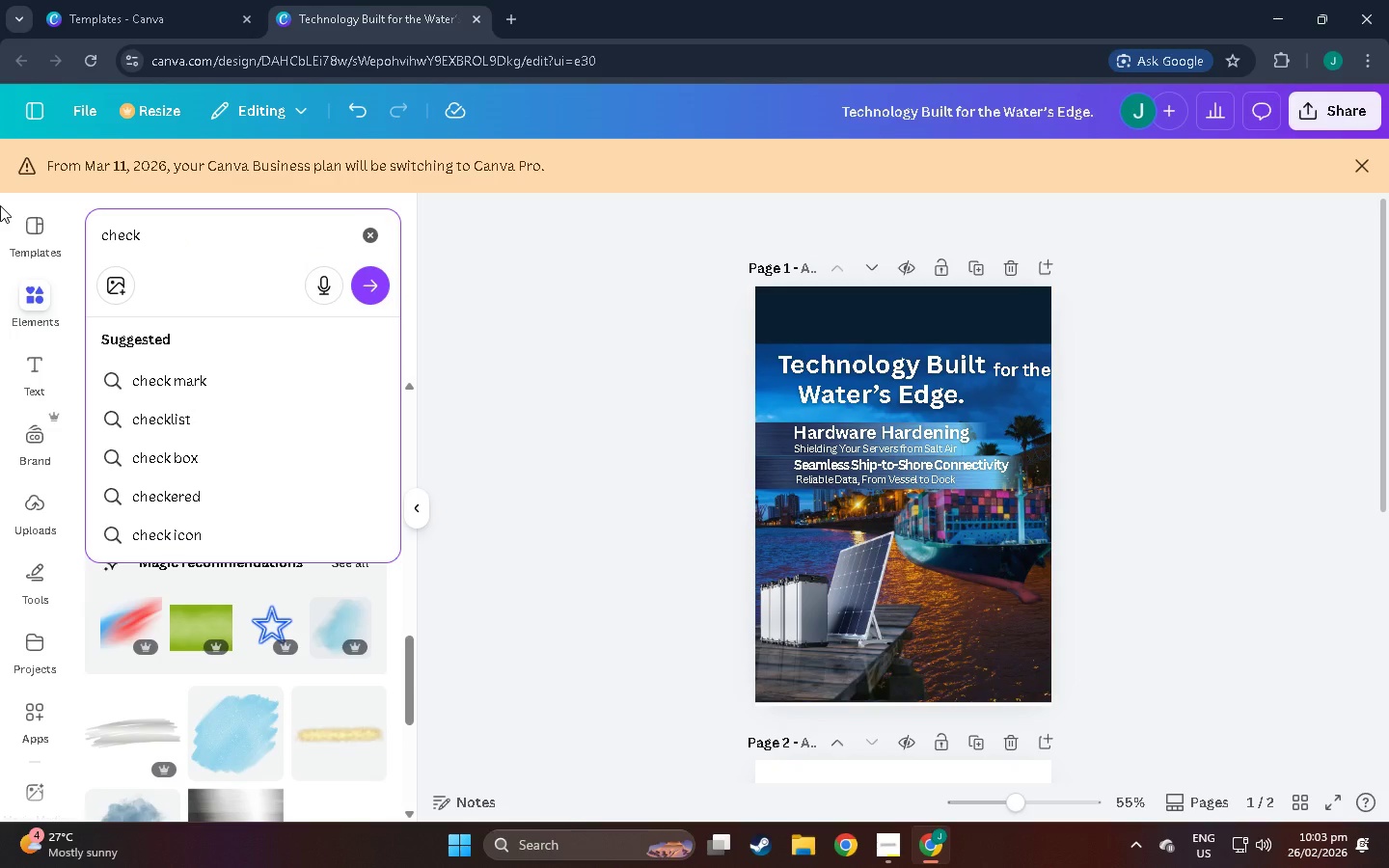 
key(Enter)
 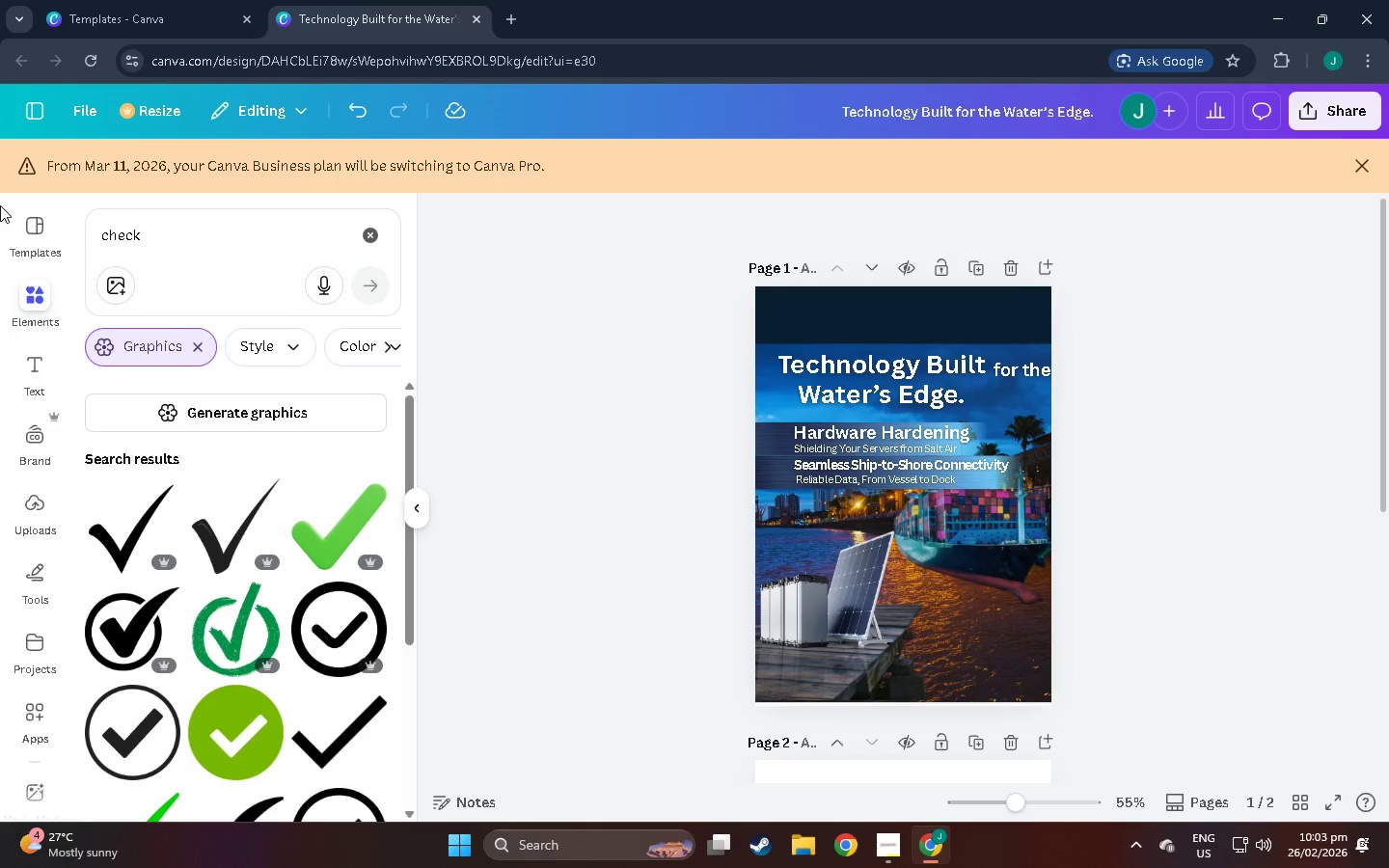 
scroll: coordinate [271, 595], scroll_direction: down, amount: 2.0
 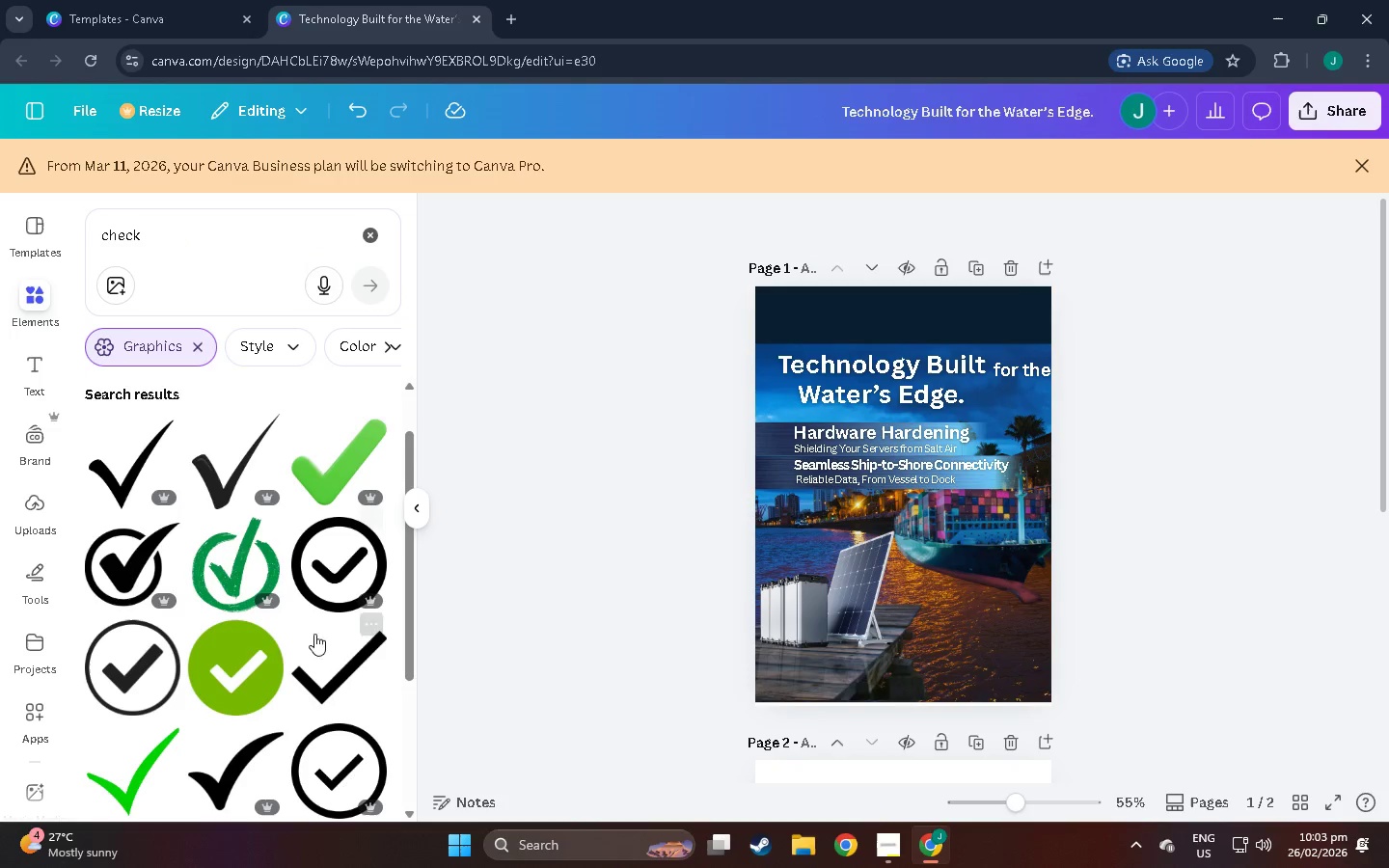 
left_click([323, 697])
 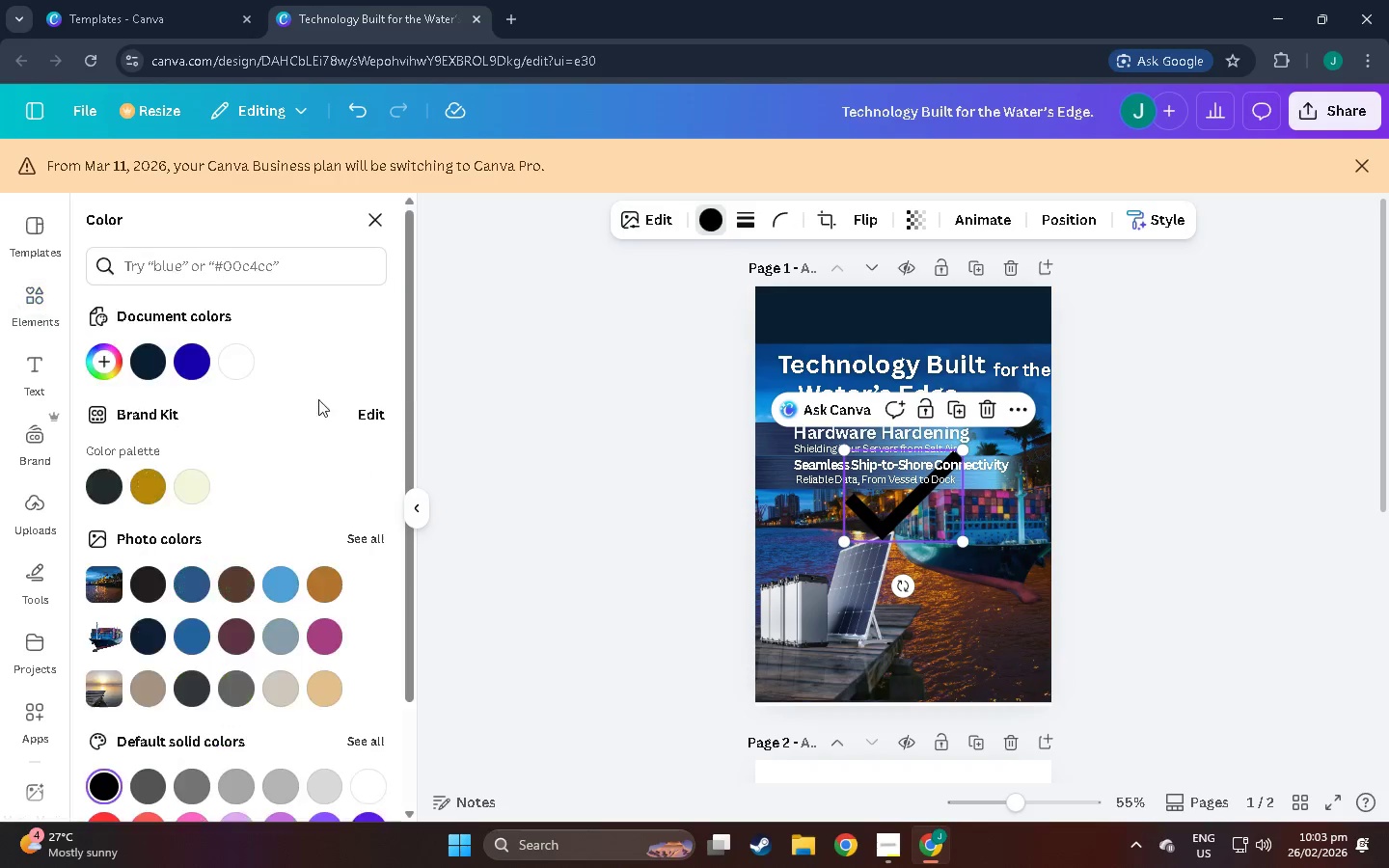 
left_click([233, 367])
 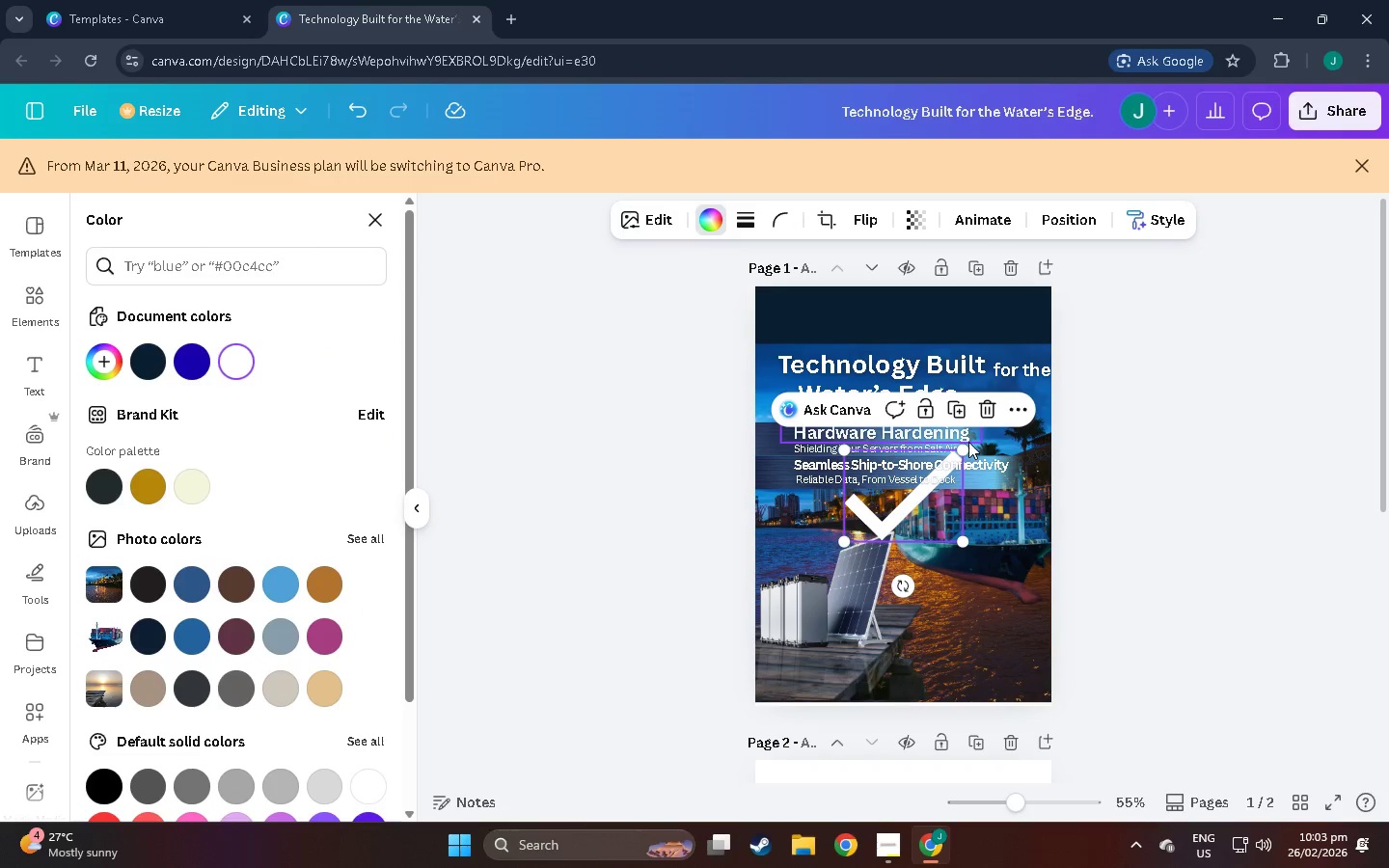 
left_click_drag(start_coordinate=[965, 451], to_coordinate=[875, 520])
 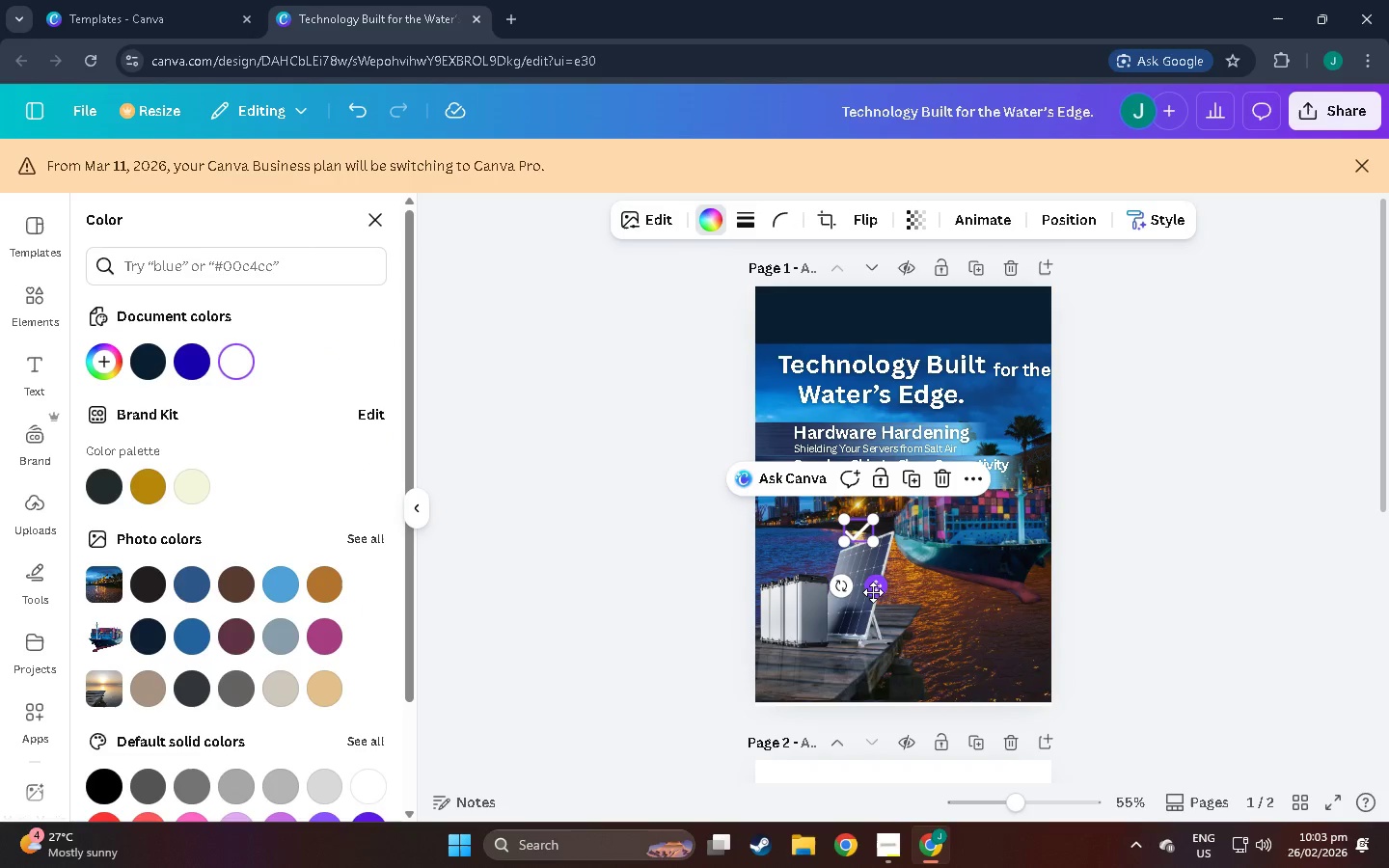 
left_click_drag(start_coordinate=[875, 592], to_coordinate=[794, 501])
 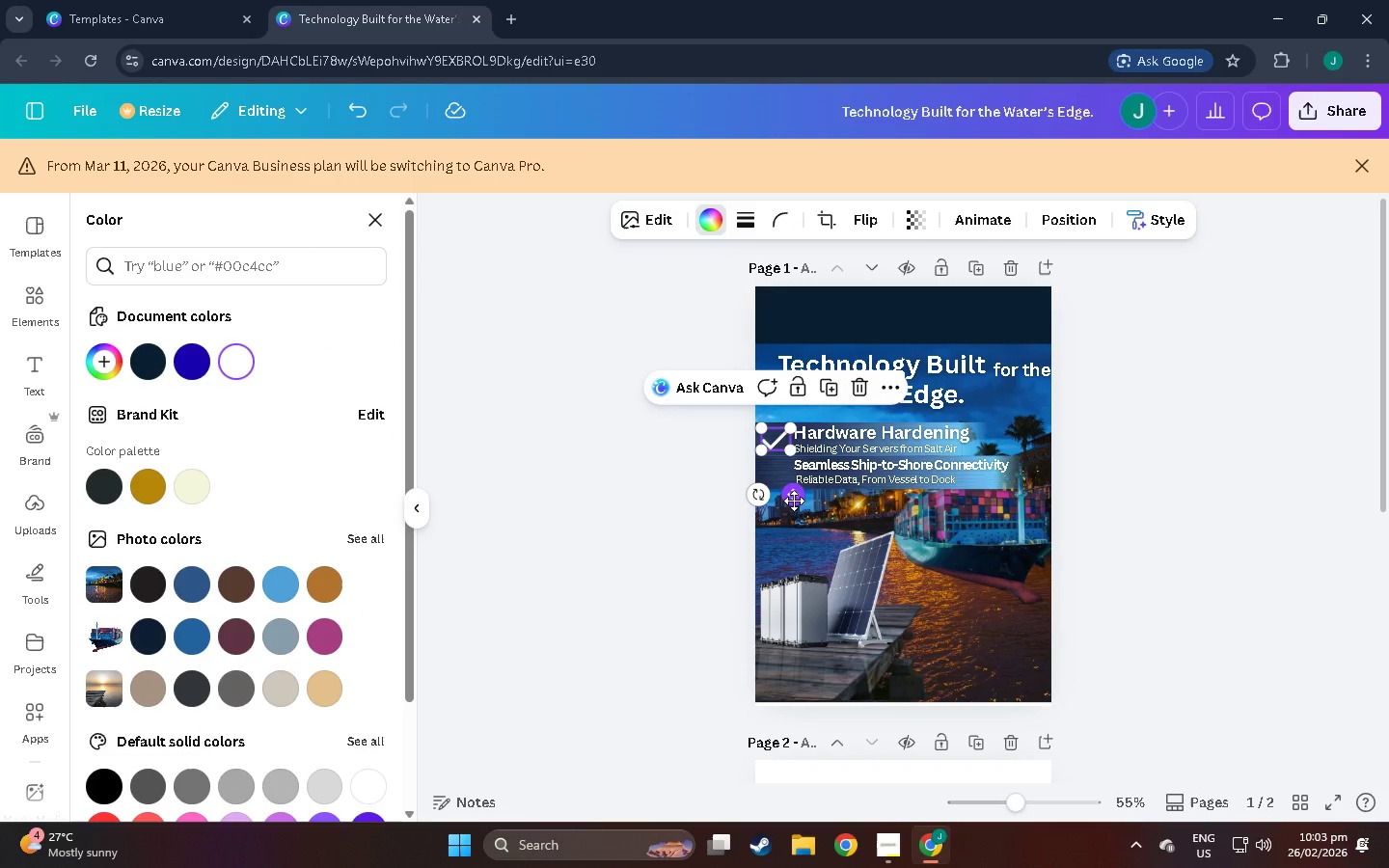 
key(Control+C)
 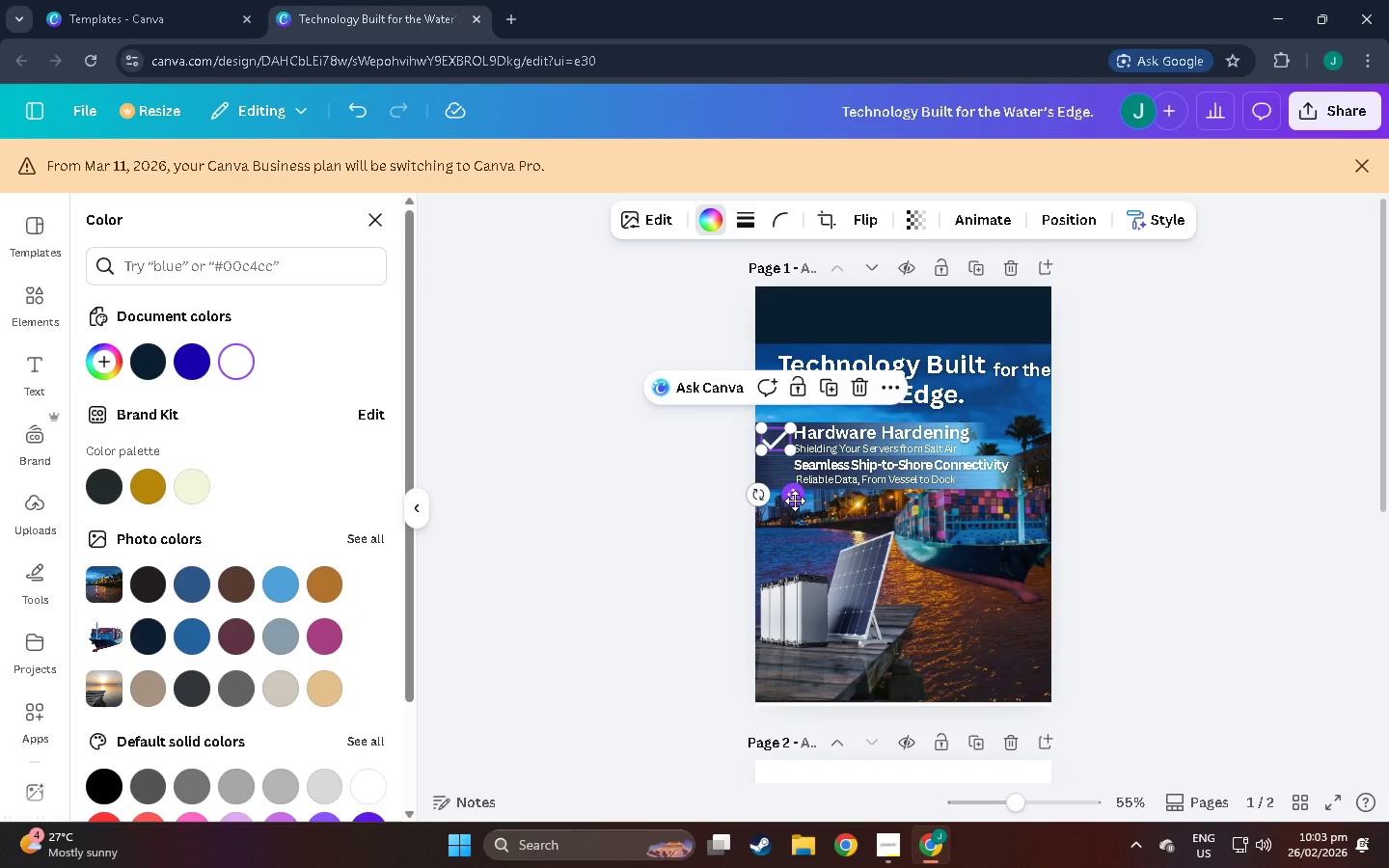 
key(Control+V)
 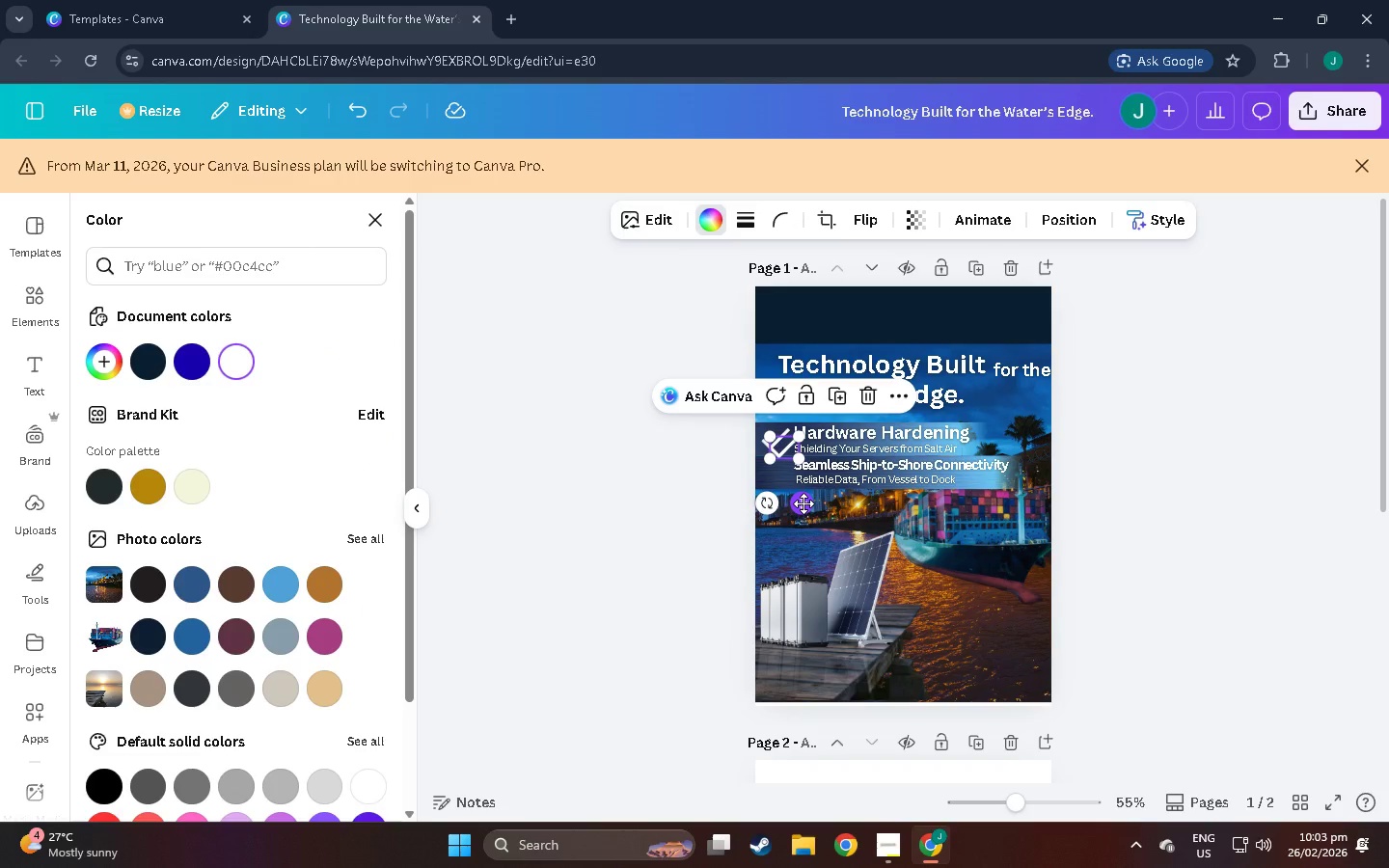 
left_click_drag(start_coordinate=[803, 503], to_coordinate=[793, 529])
 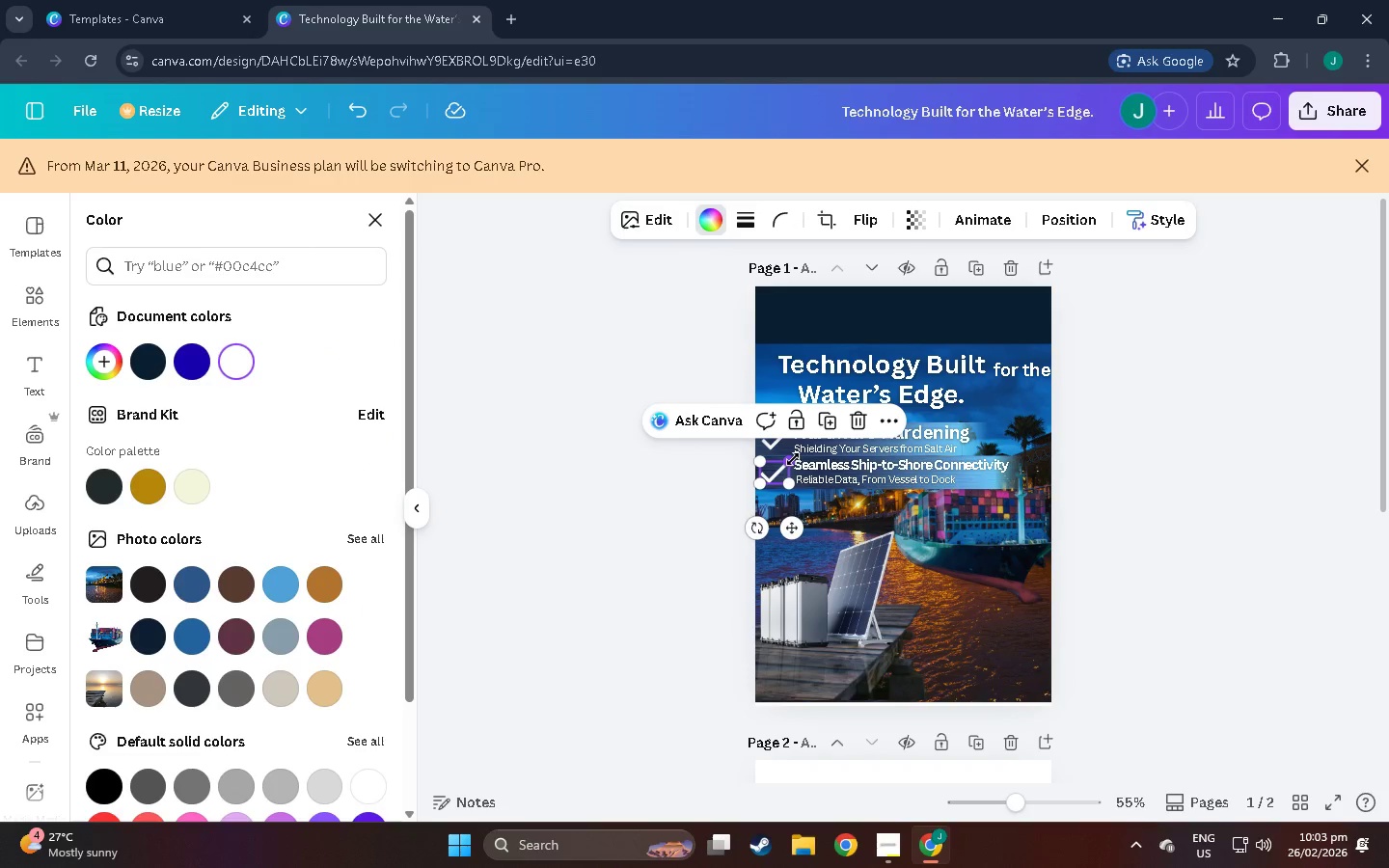 
left_click_drag(start_coordinate=[792, 459], to_coordinate=[783, 463])
 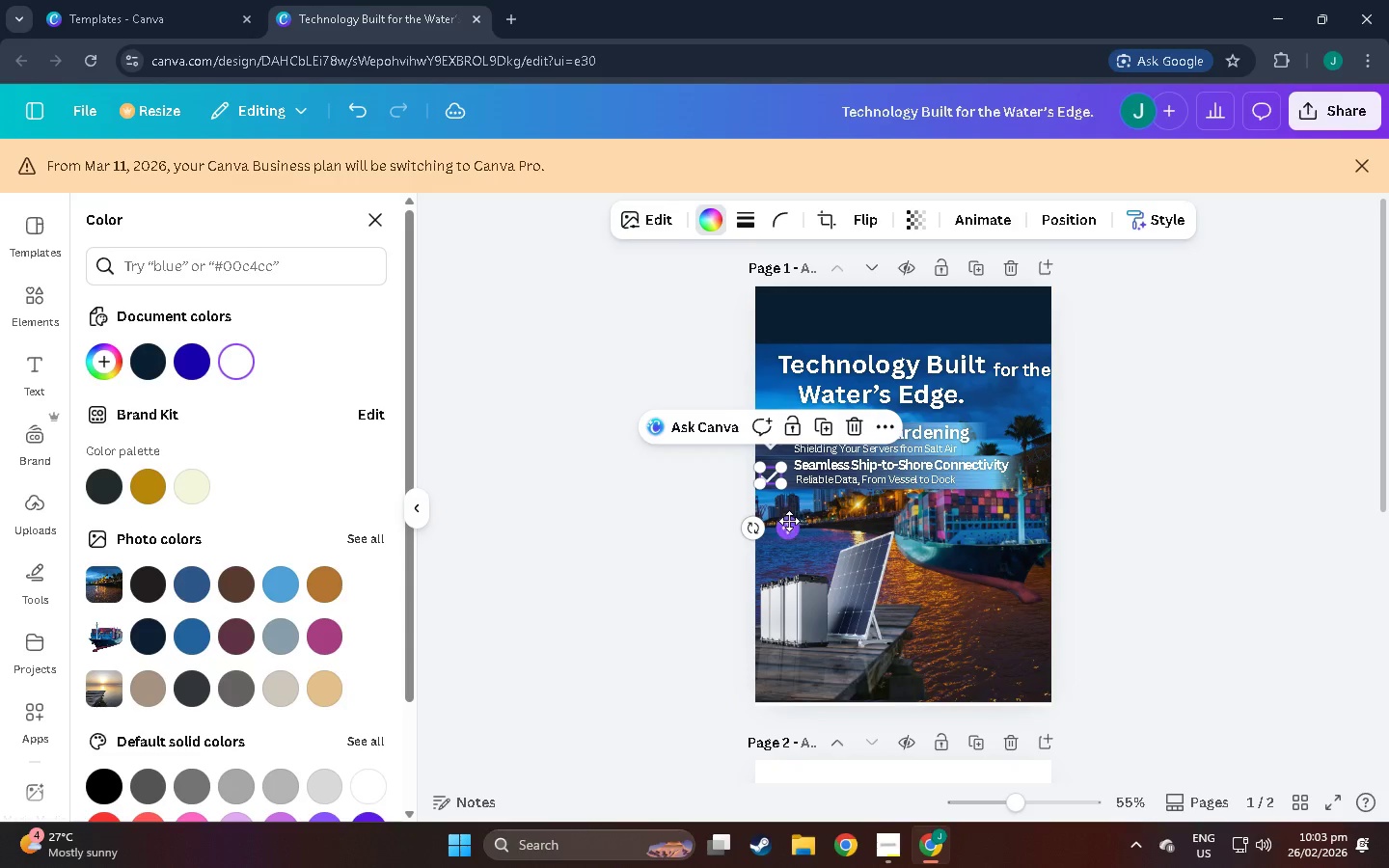 
left_click_drag(start_coordinate=[789, 521], to_coordinate=[795, 513])
 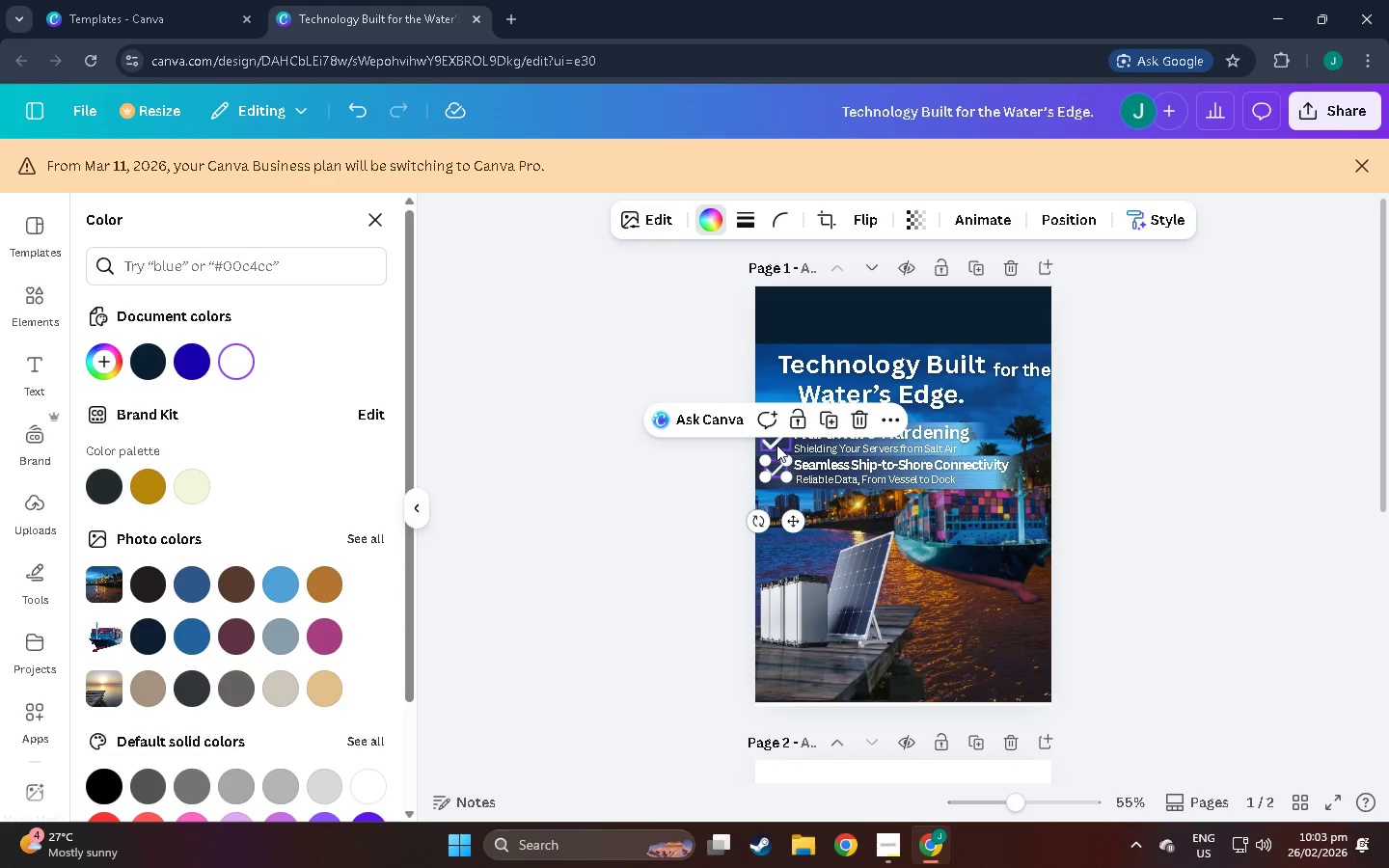 
left_click([776, 445])
 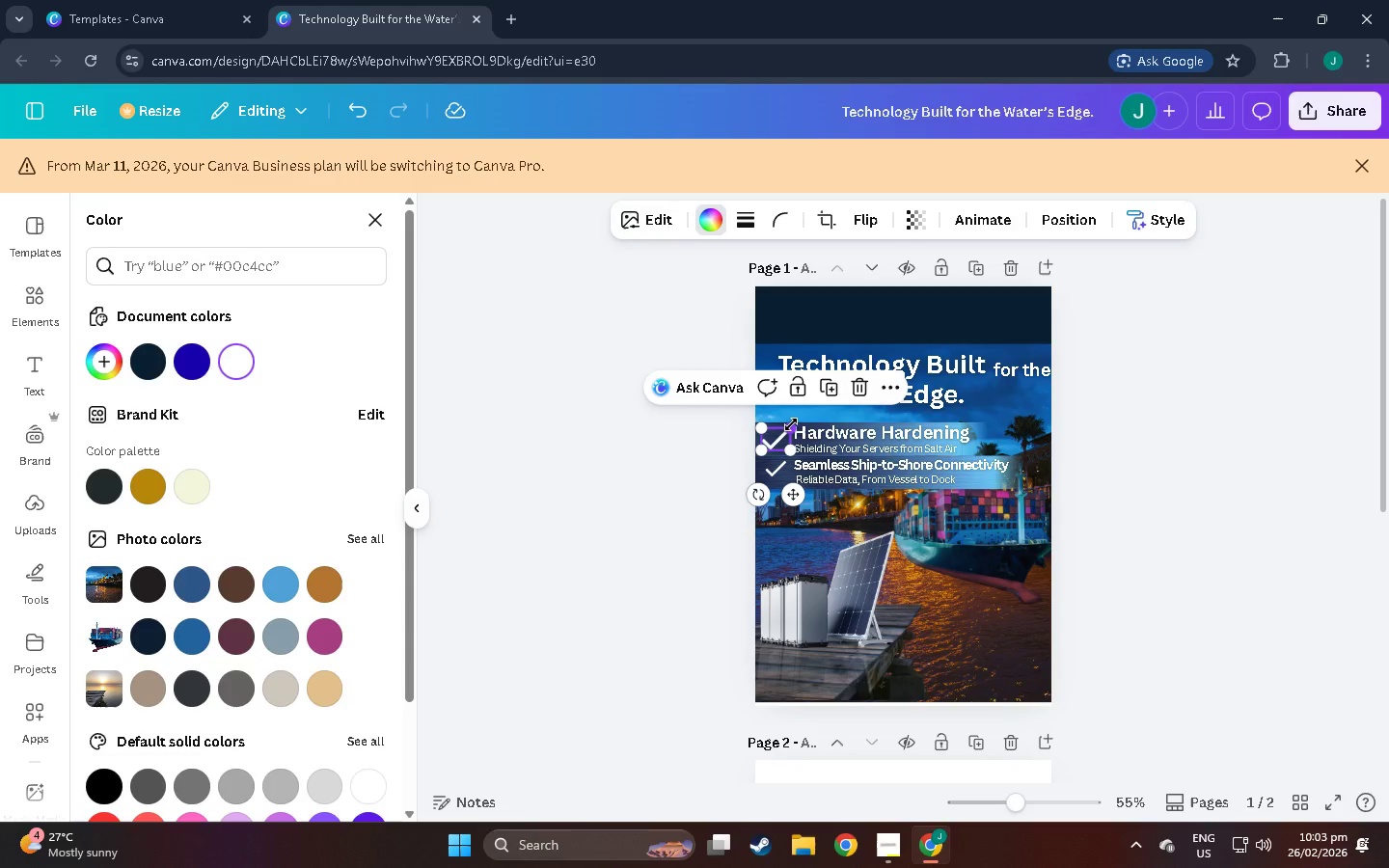 
left_click_drag(start_coordinate=[791, 424], to_coordinate=[785, 426])
 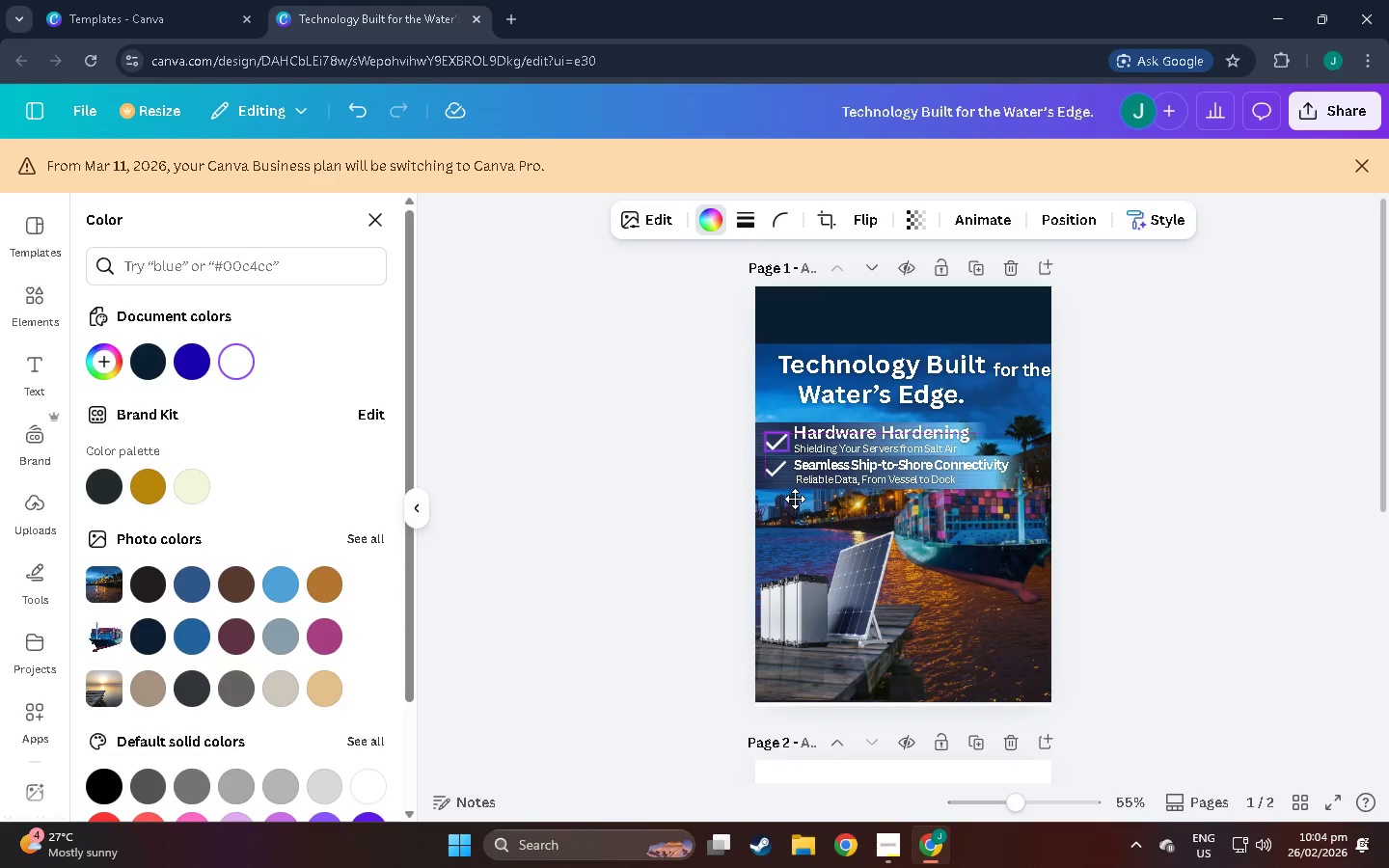 
left_click([615, 568])
 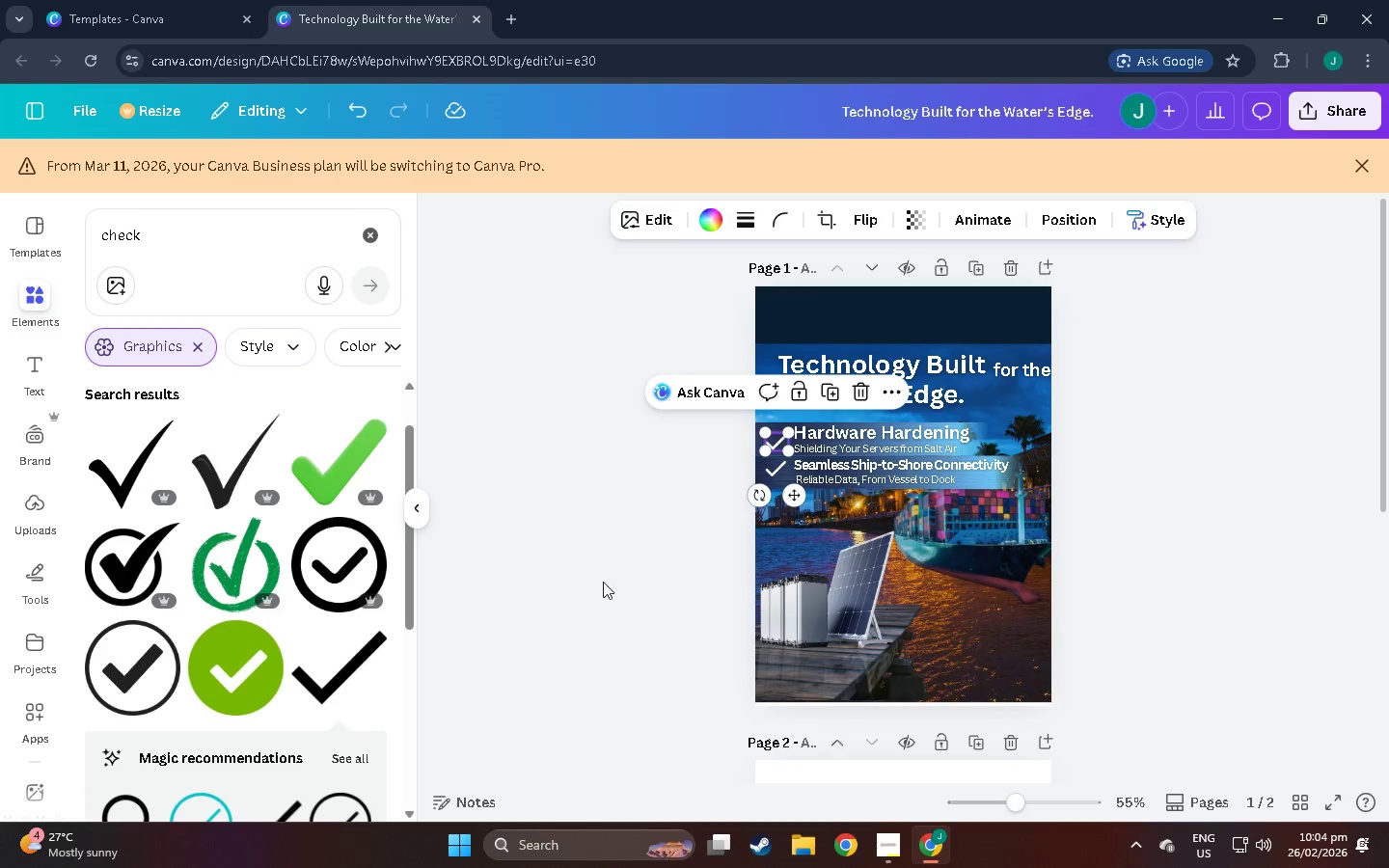 
left_click([603, 582])
 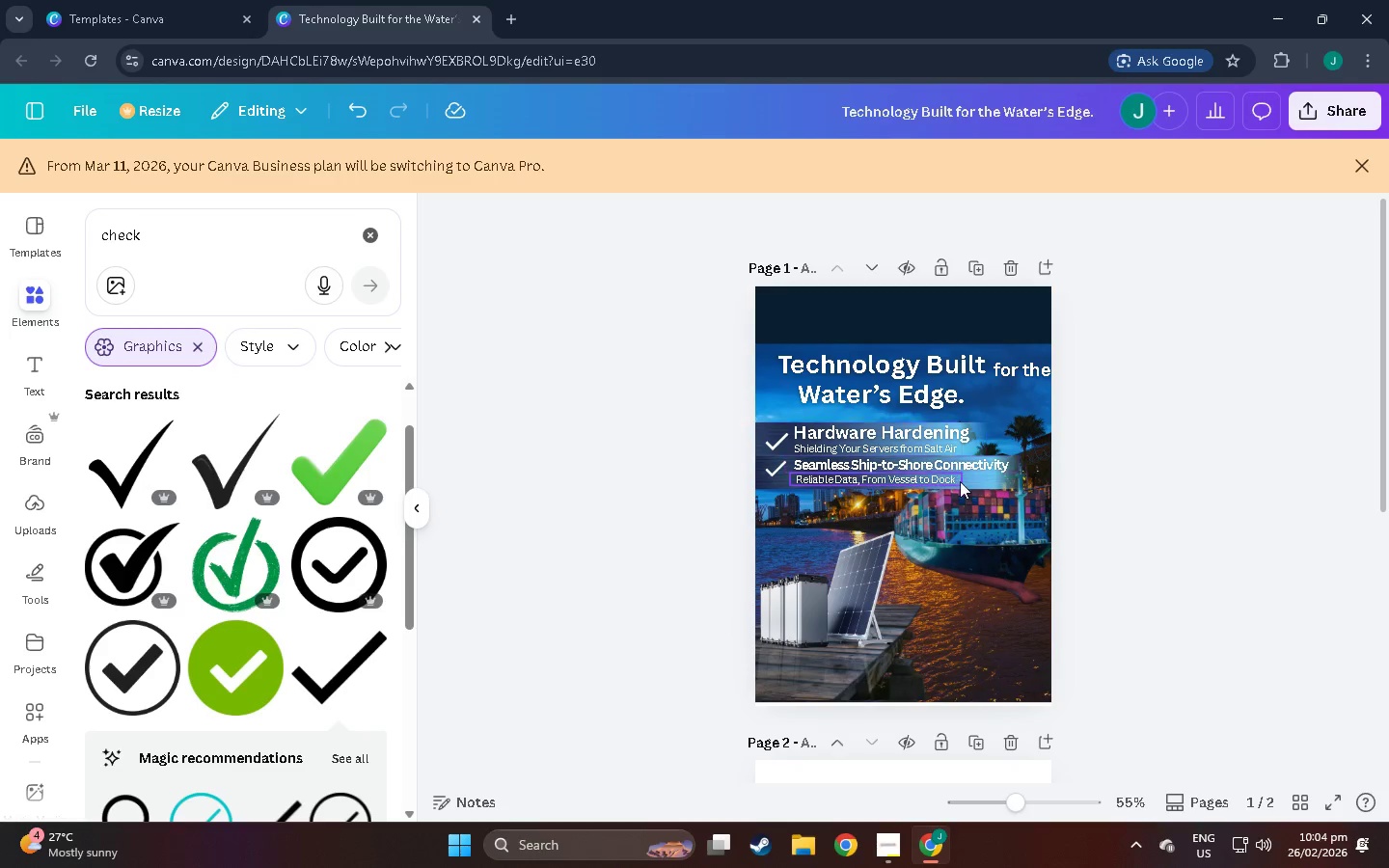 
left_click([999, 485])
 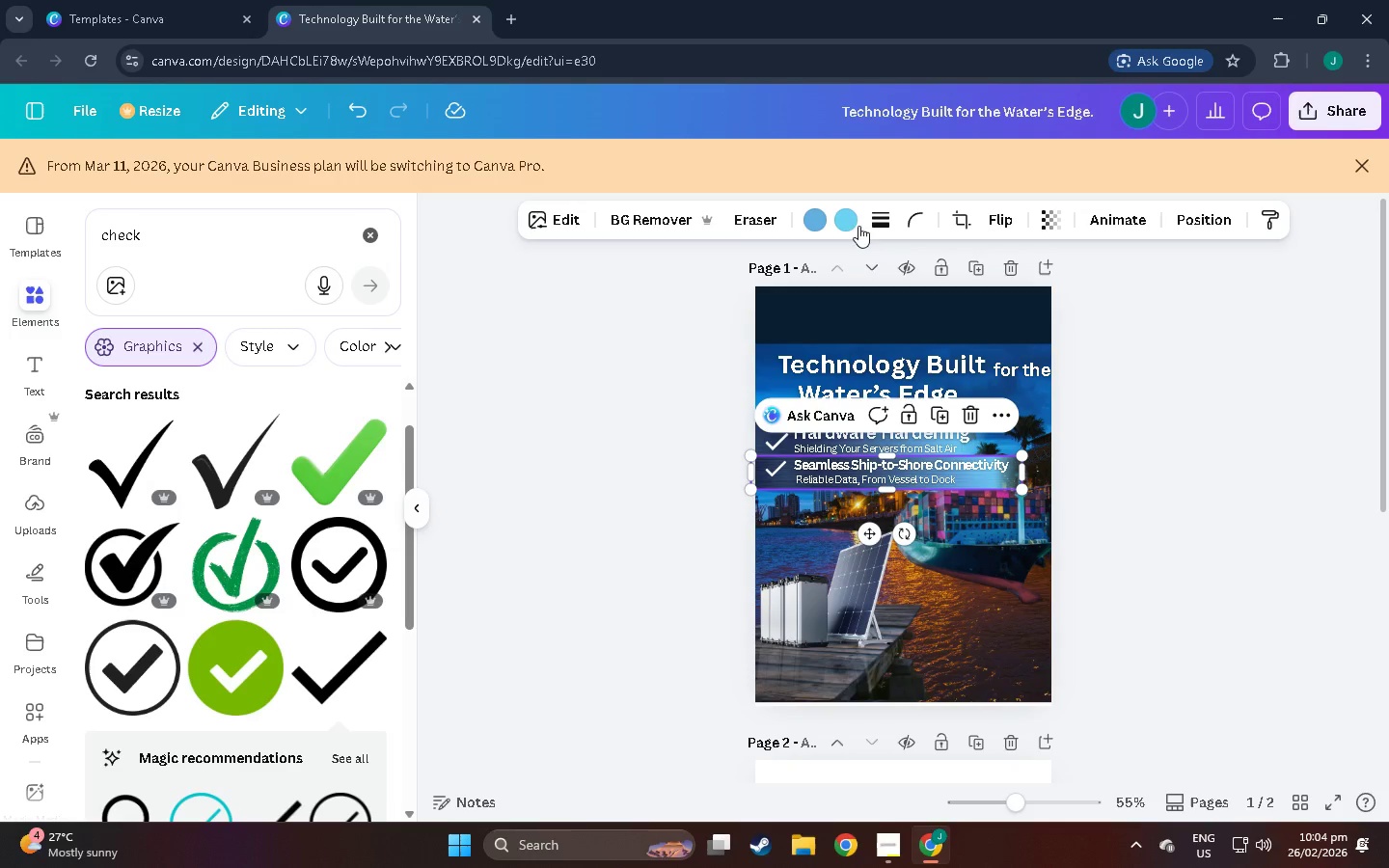 
left_click([851, 216])
 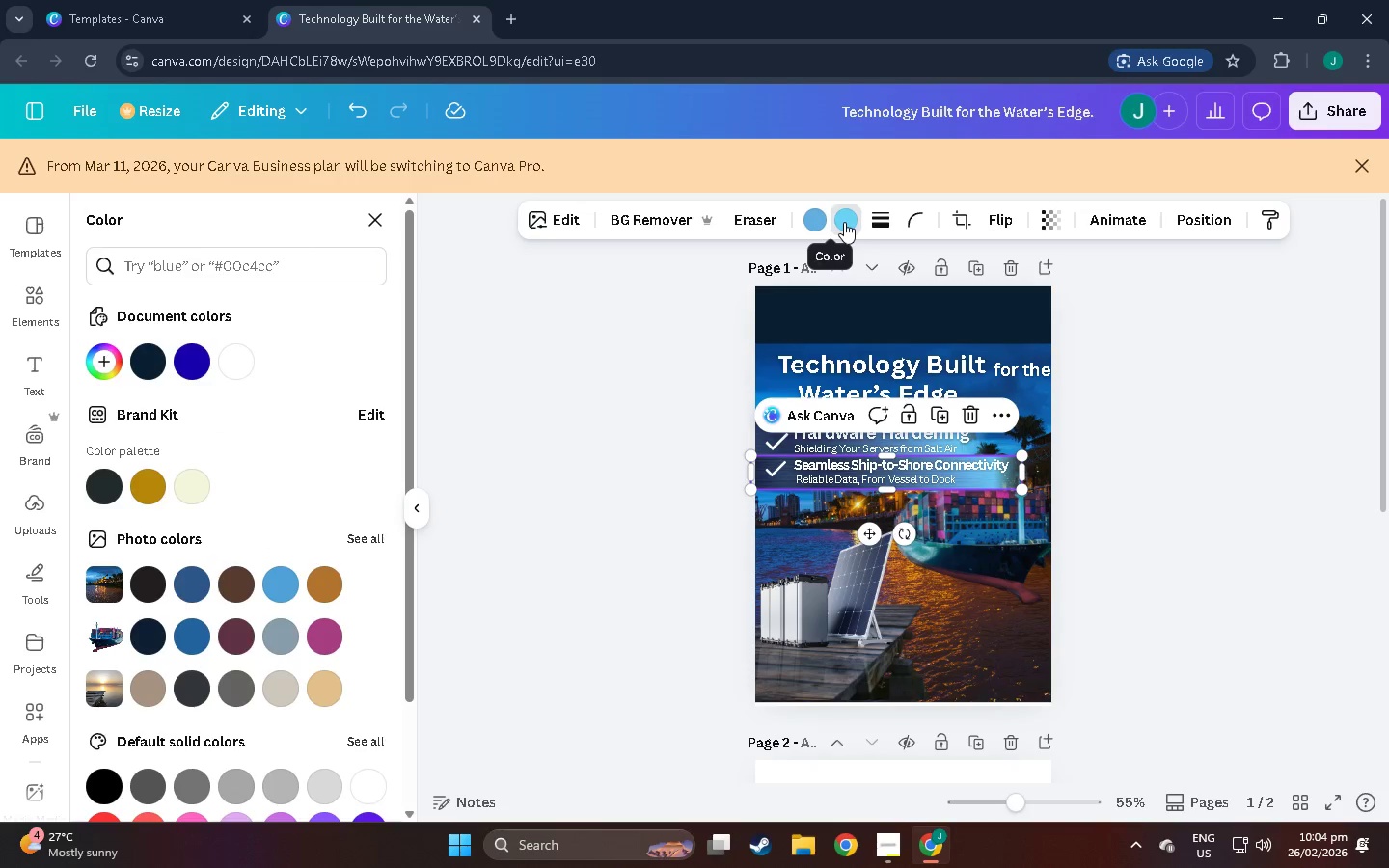 
scroll: coordinate [332, 596], scroll_direction: down, amount: 2.0
 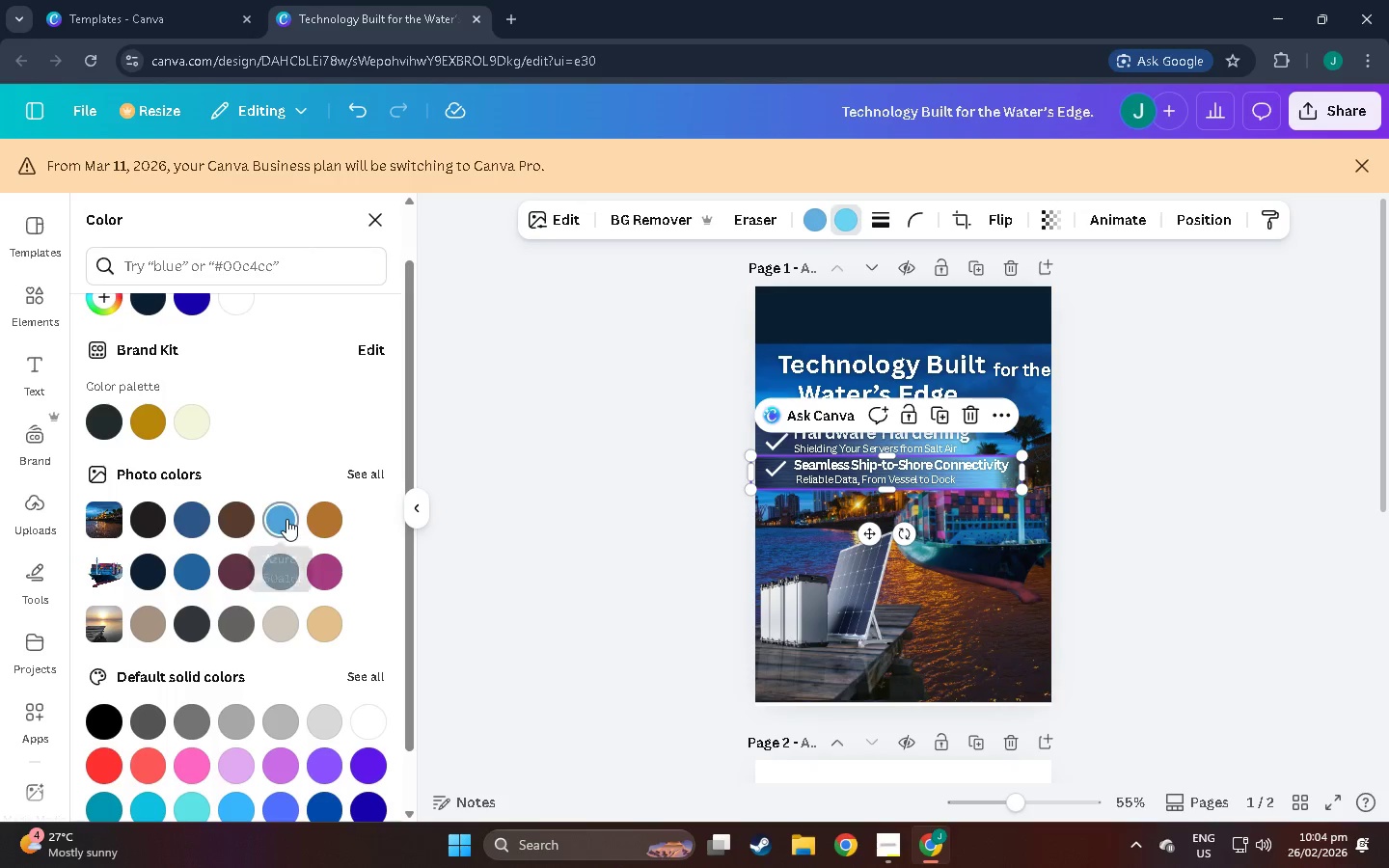 
left_click([286, 519])
 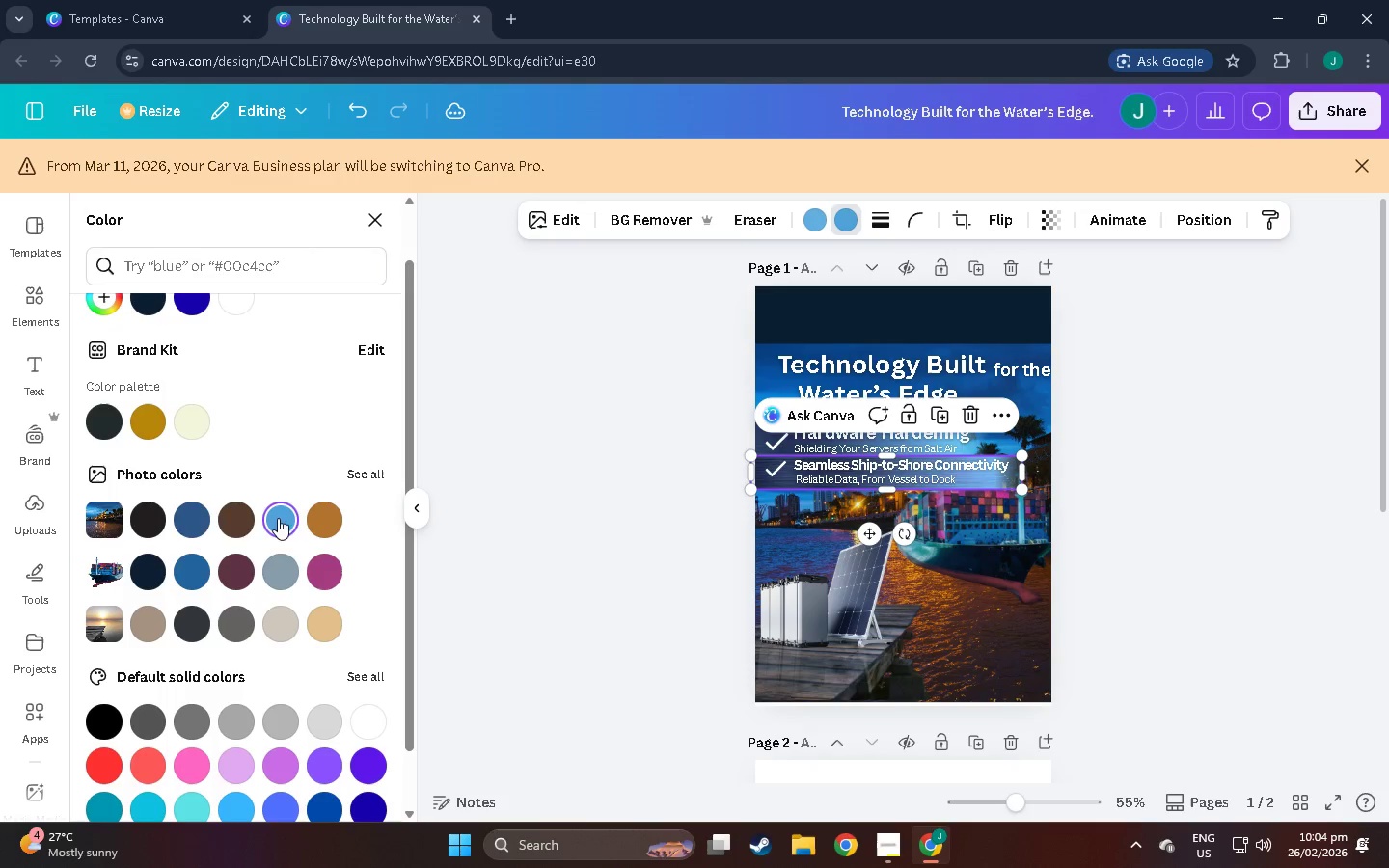 
left_click([290, 515])
 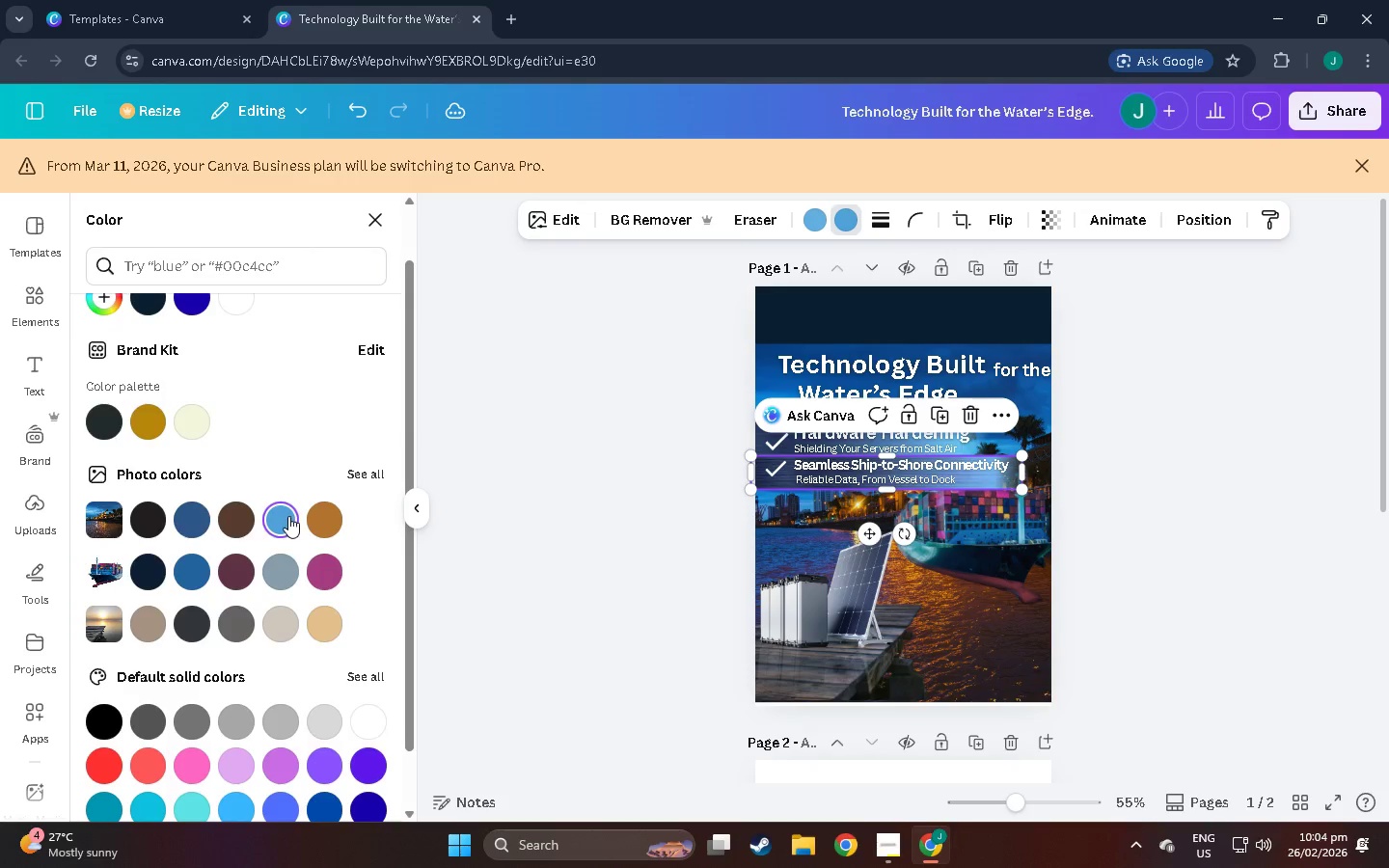 
scroll: coordinate [287, 512], scroll_direction: up, amount: 6.0
 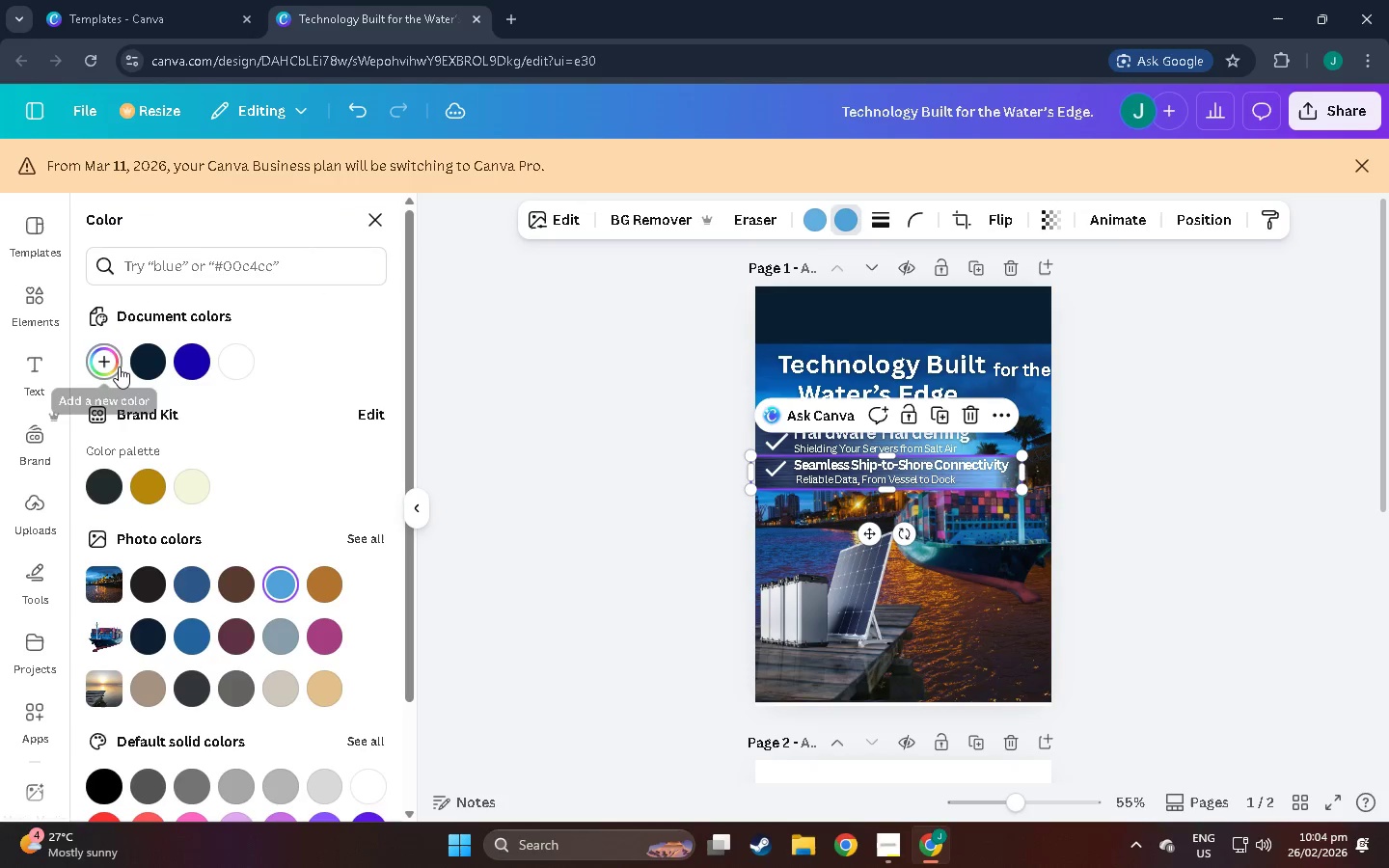 
left_click([111, 366])
 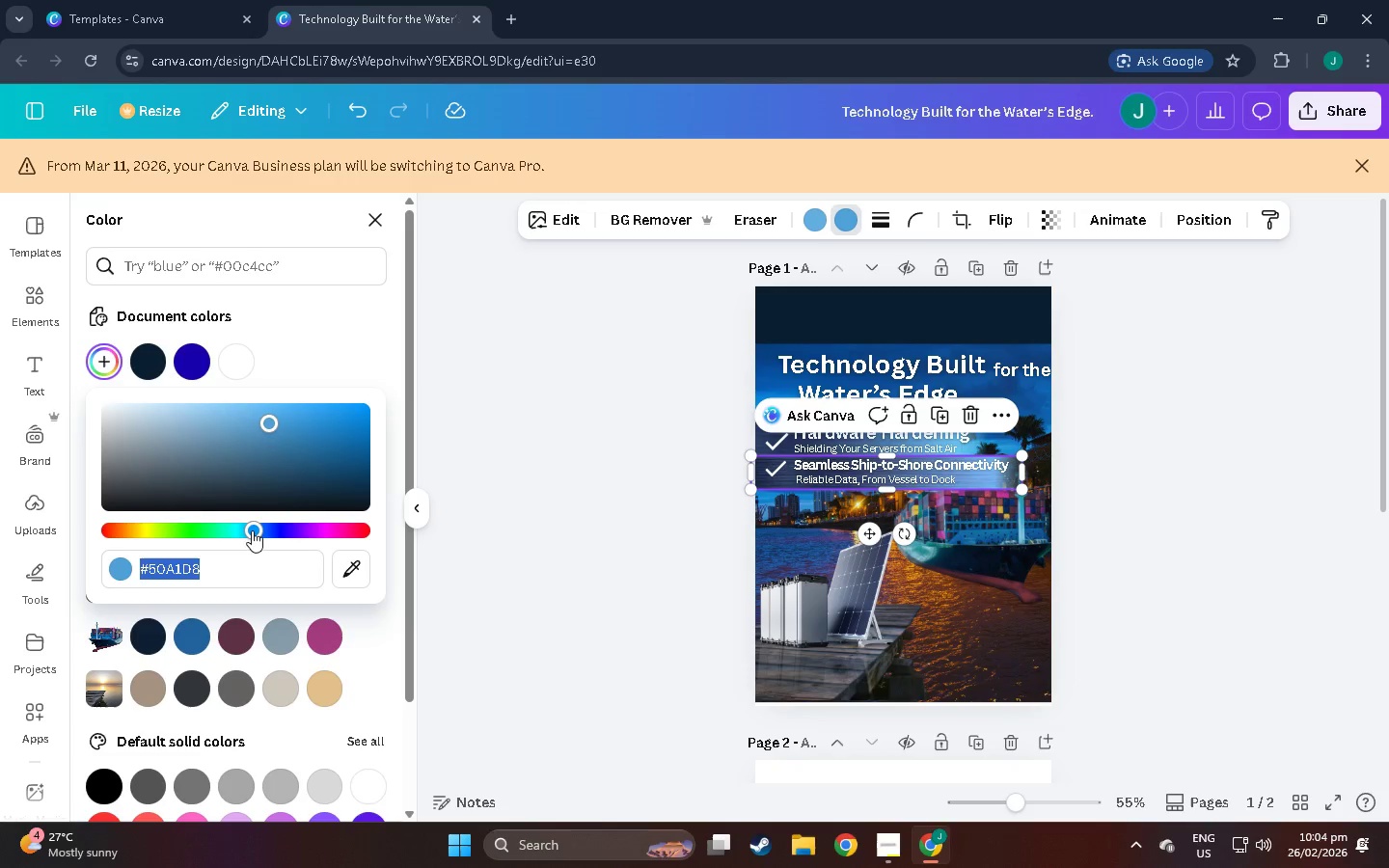 
left_click_drag(start_coordinate=[253, 527], to_coordinate=[231, 535])
 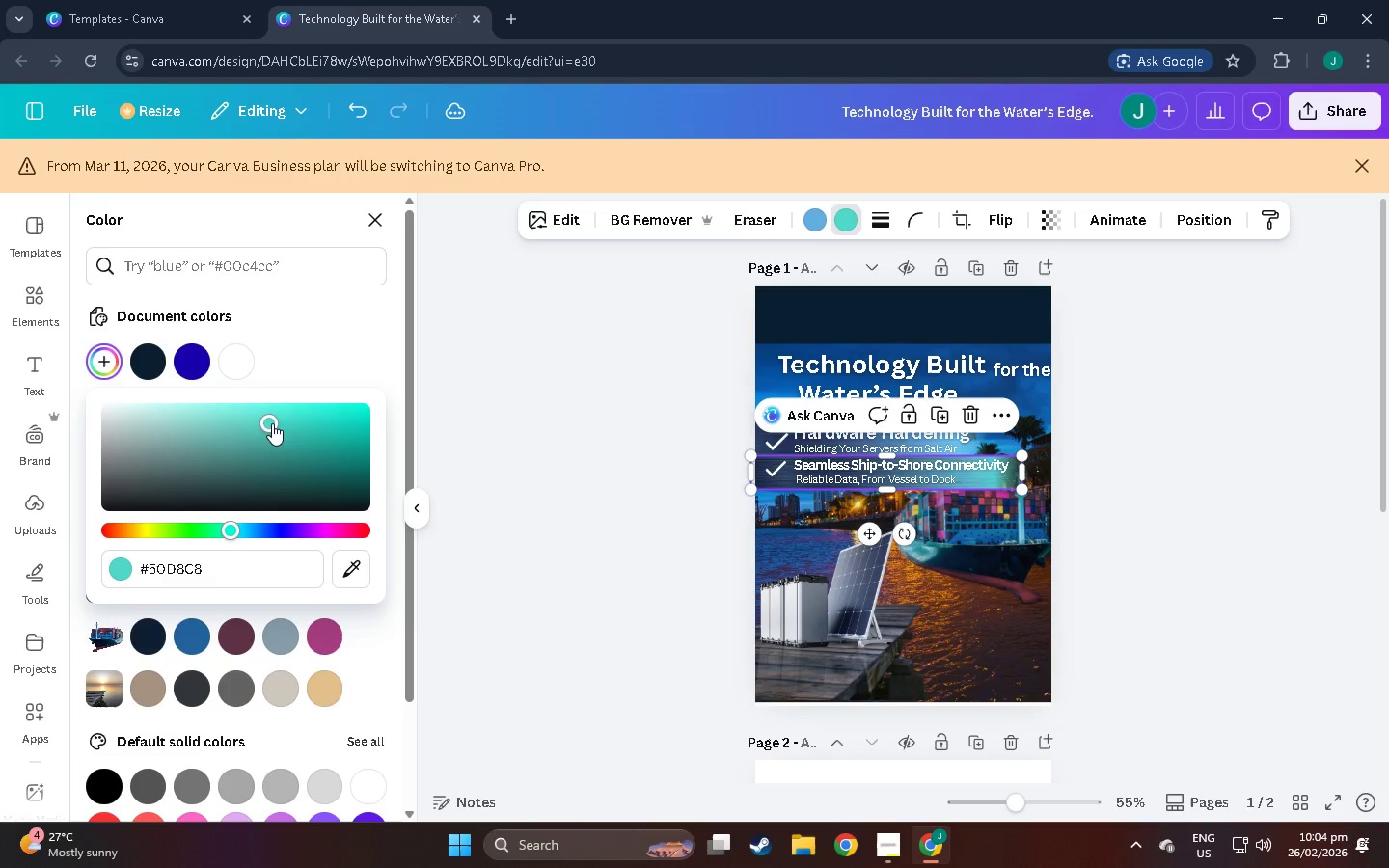 
left_click_drag(start_coordinate=[272, 423], to_coordinate=[46, 512])
 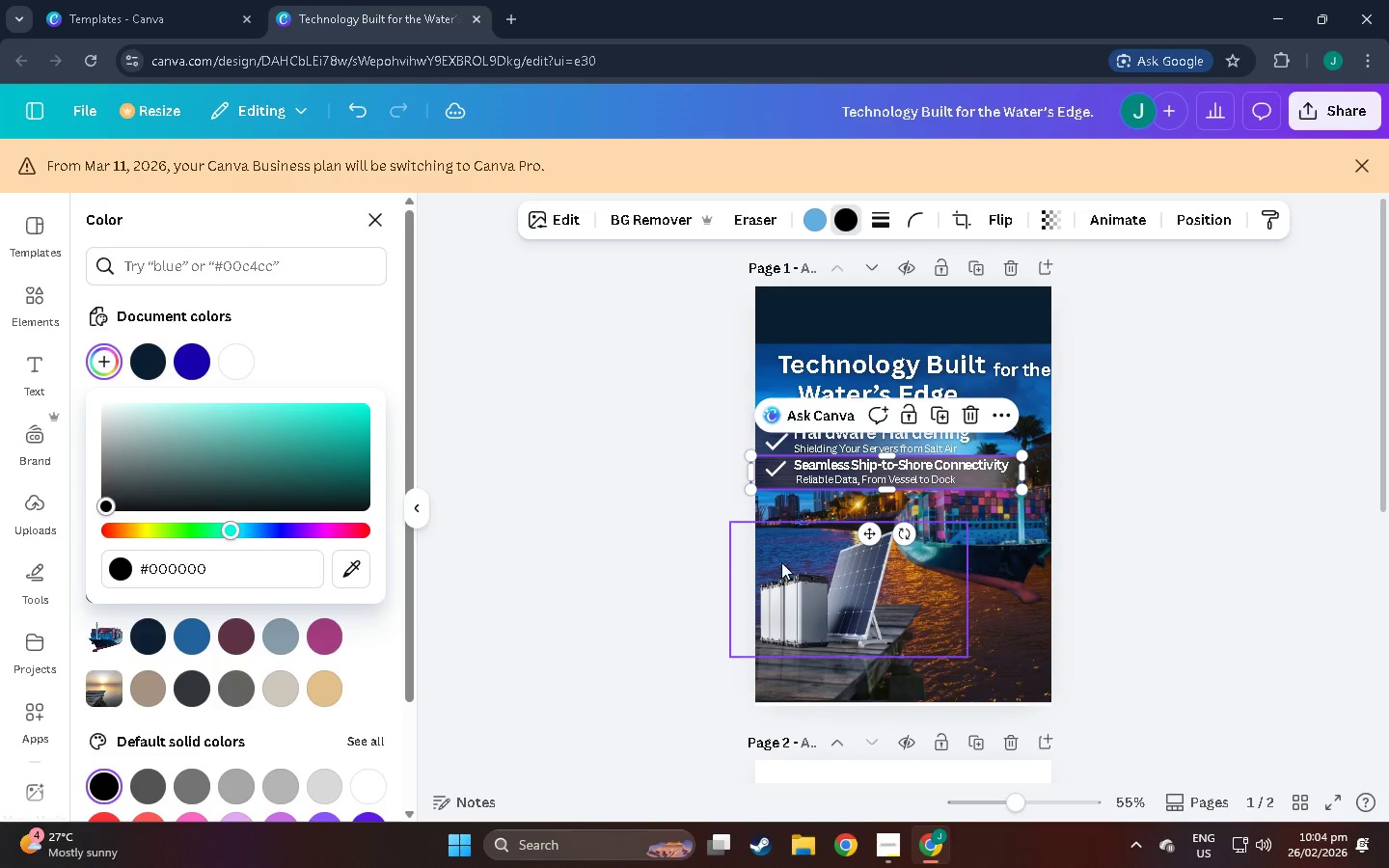 
left_click([781, 562])
 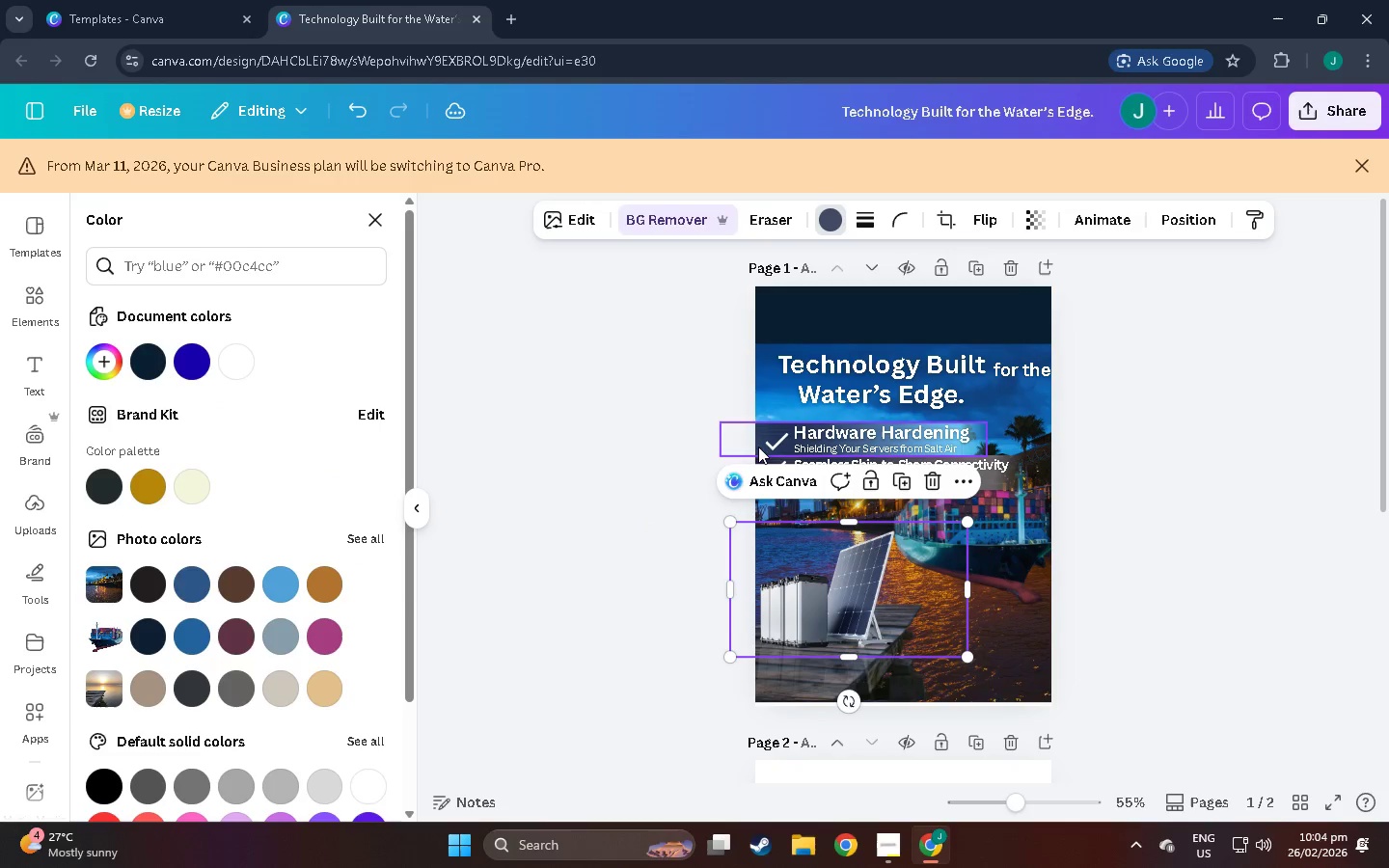 
left_click([764, 450])
 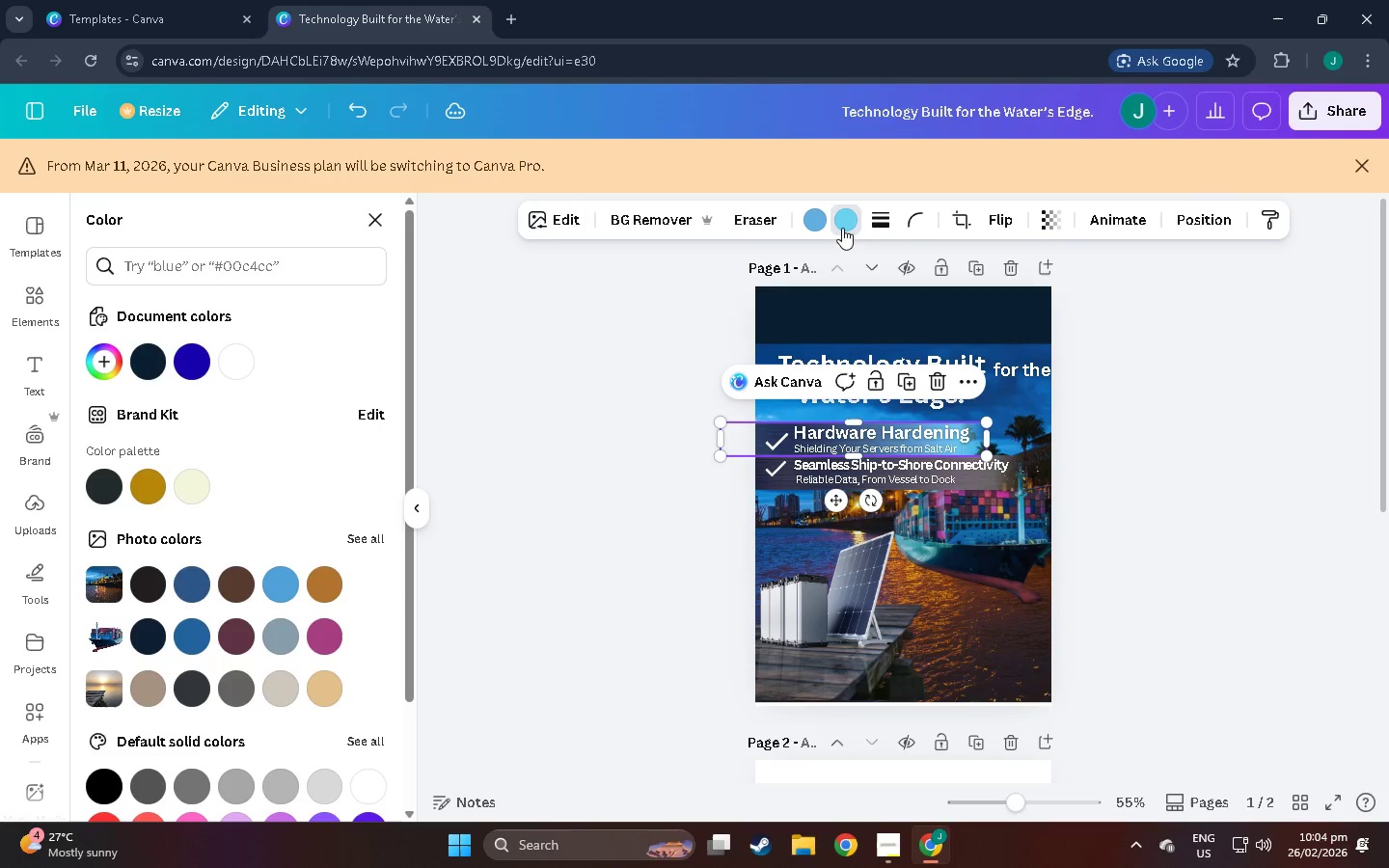 
left_click([844, 225])
 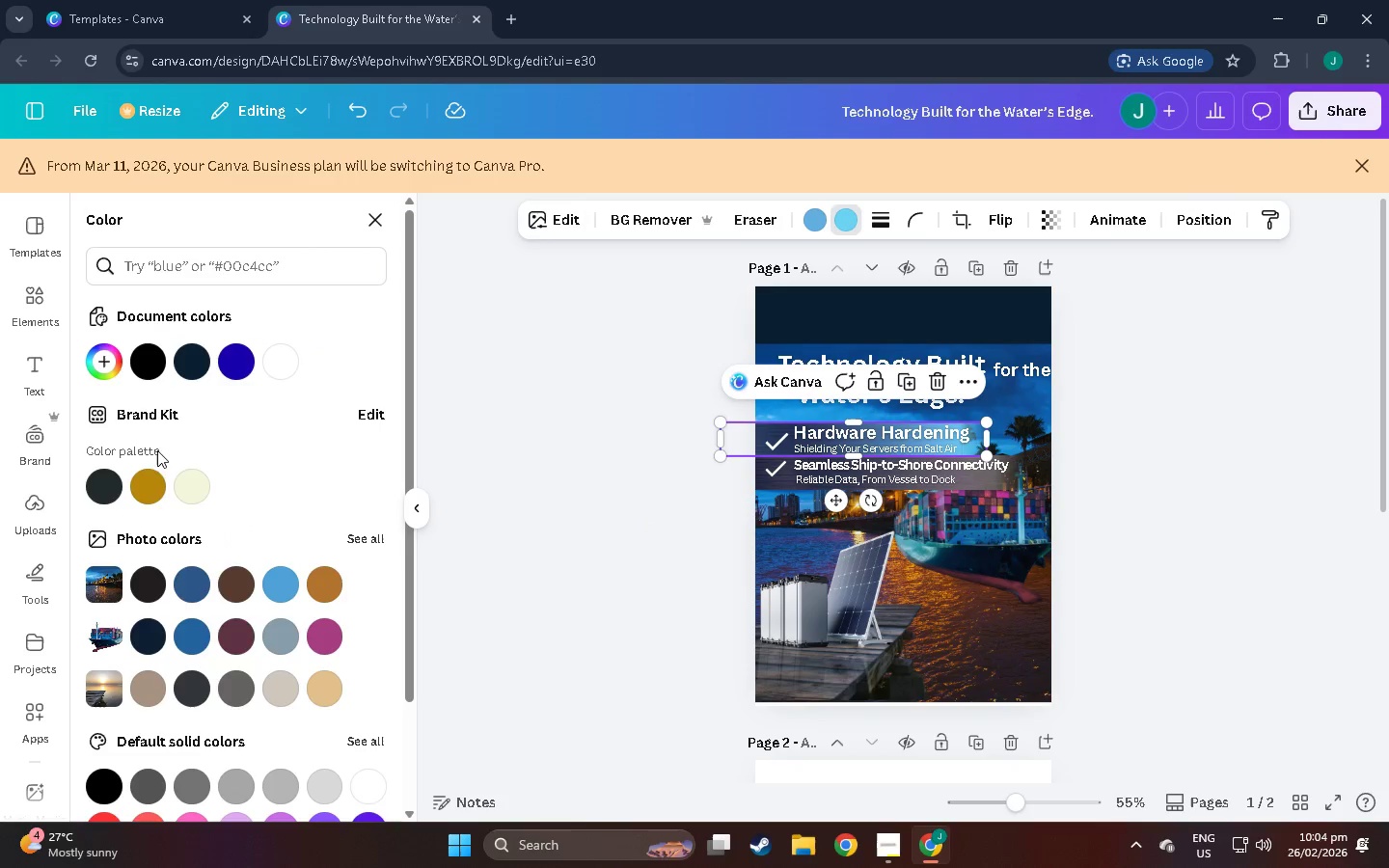 
left_click([104, 484])
 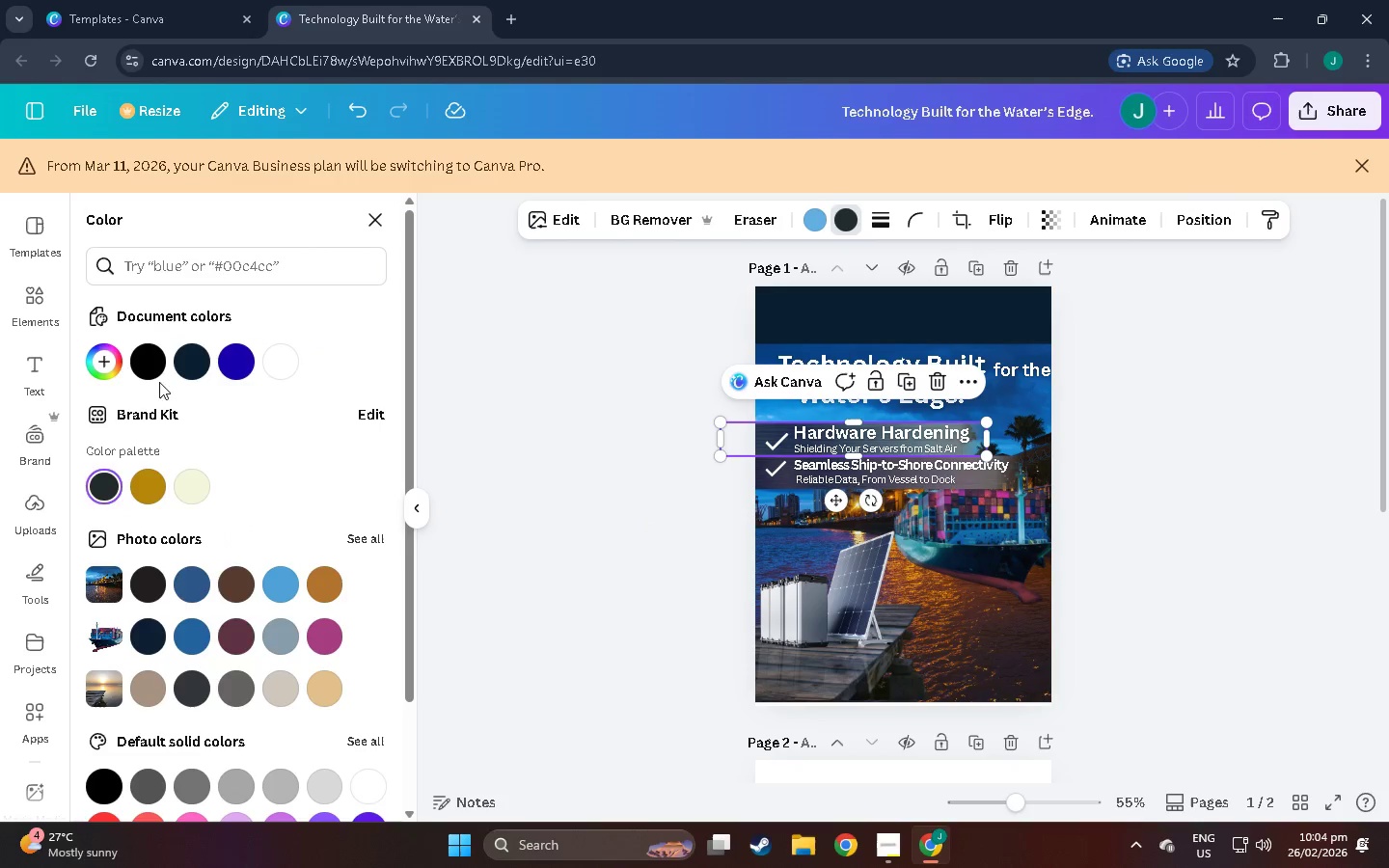 
left_click([142, 370])
 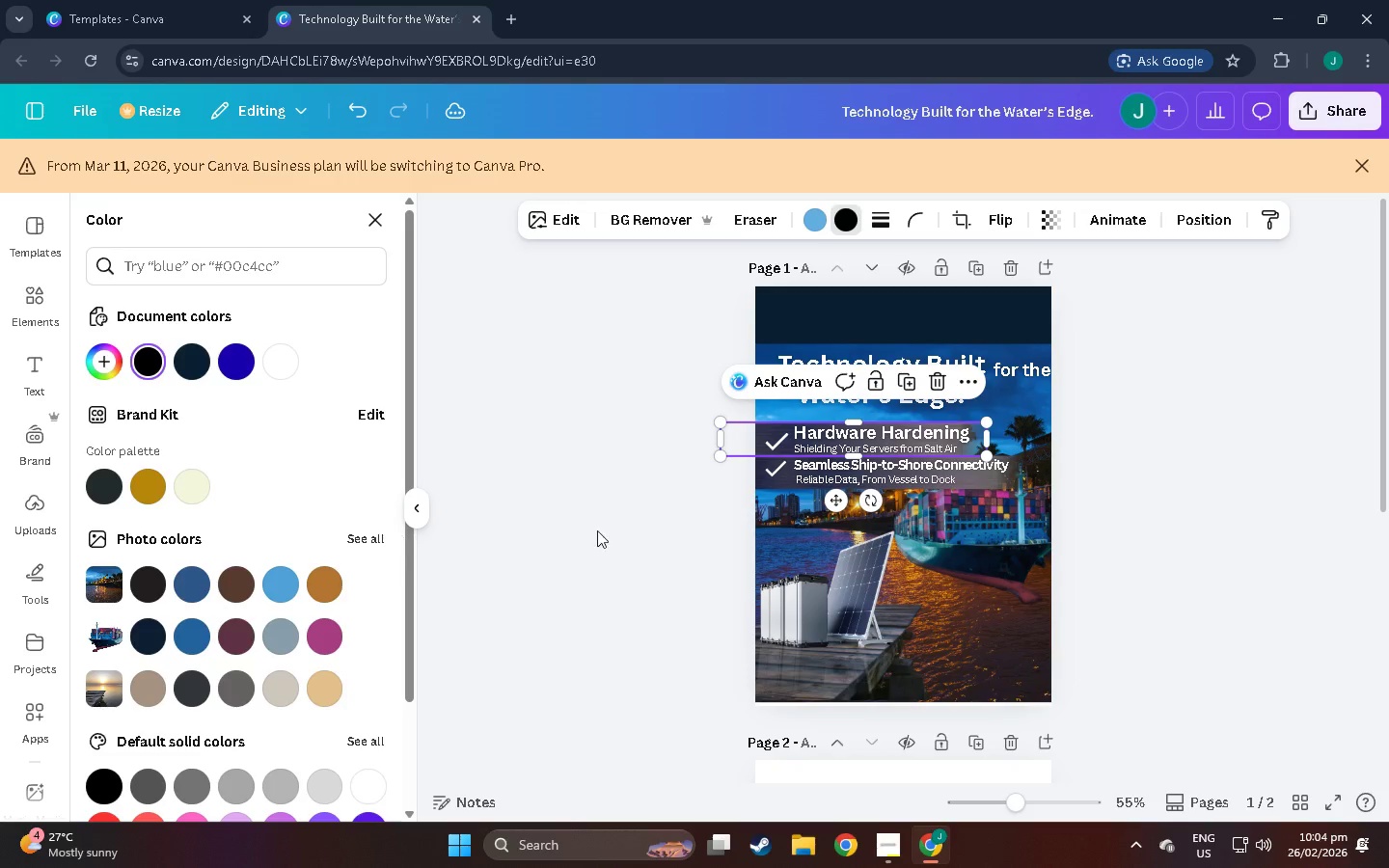 
double_click([617, 532])
 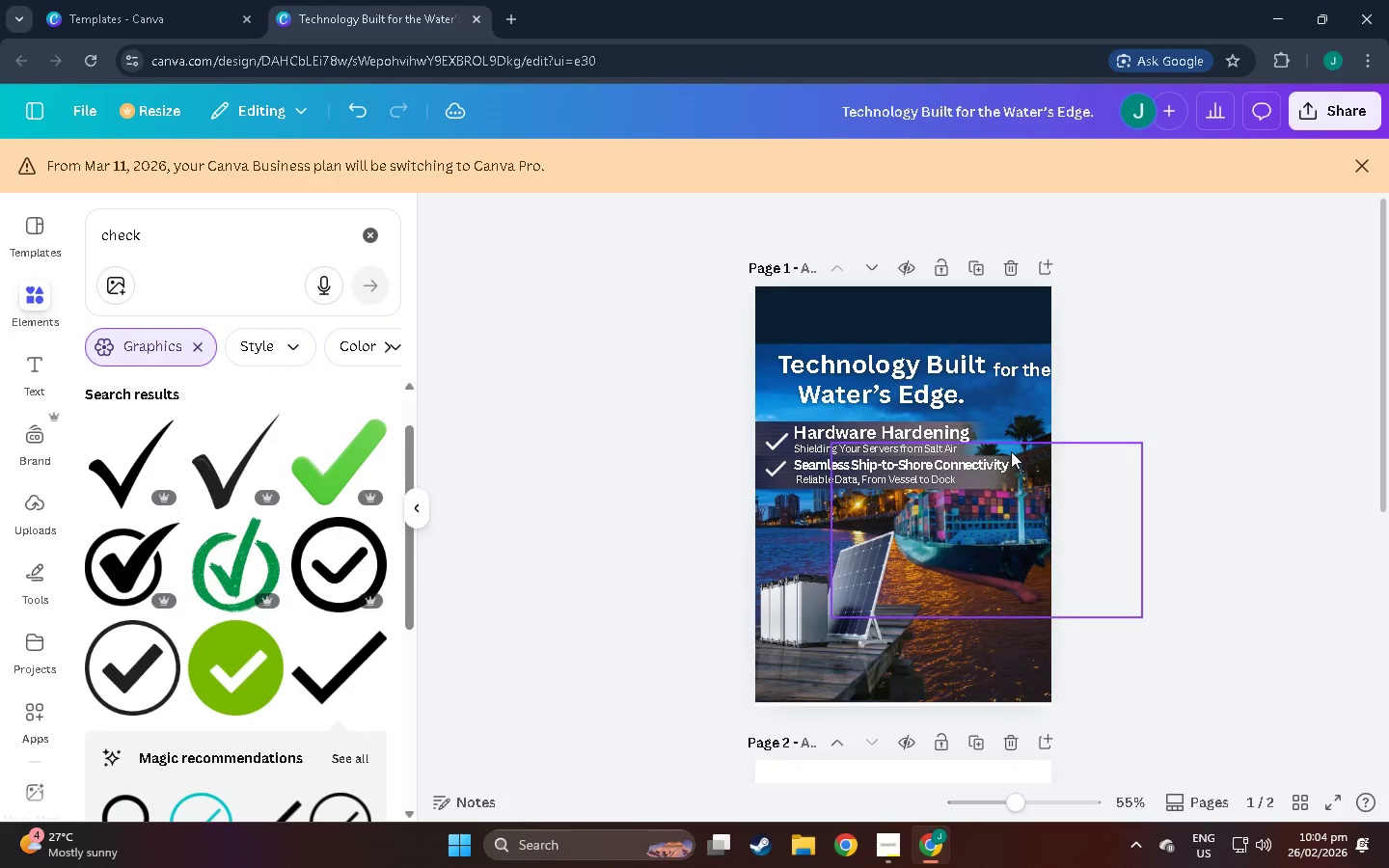 
left_click([876, 429])
 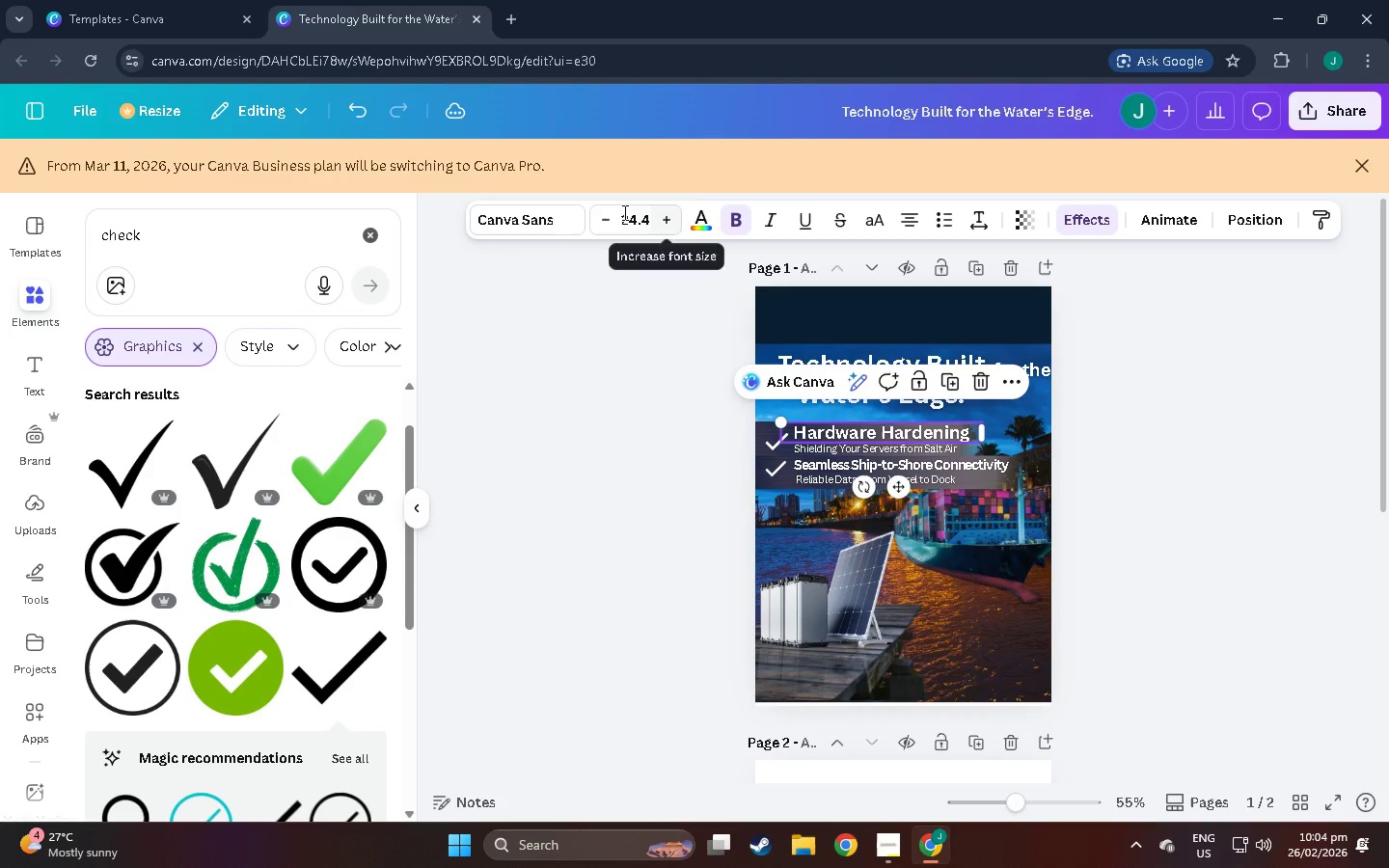 
left_click([589, 216])
 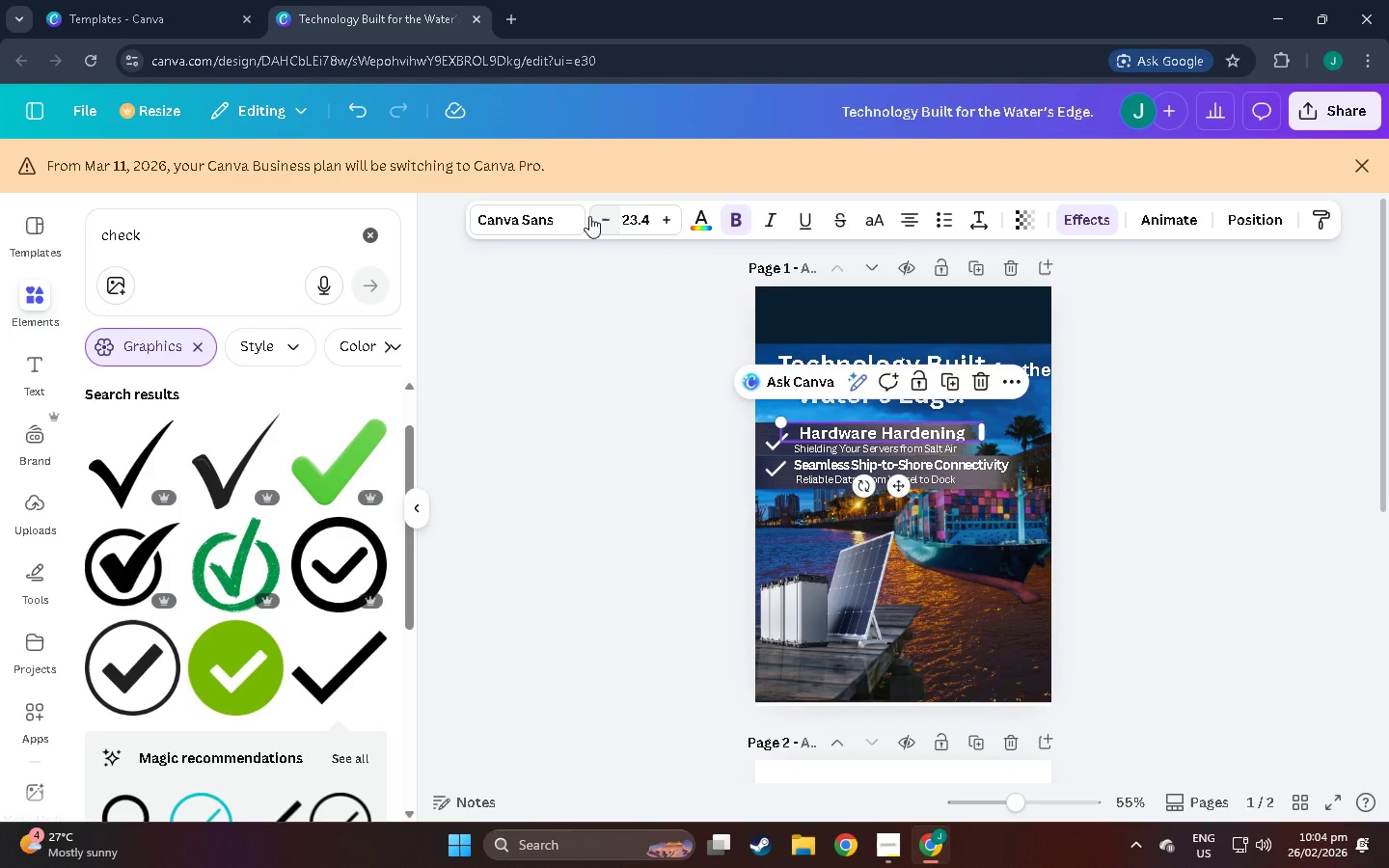 
left_click([589, 216])
 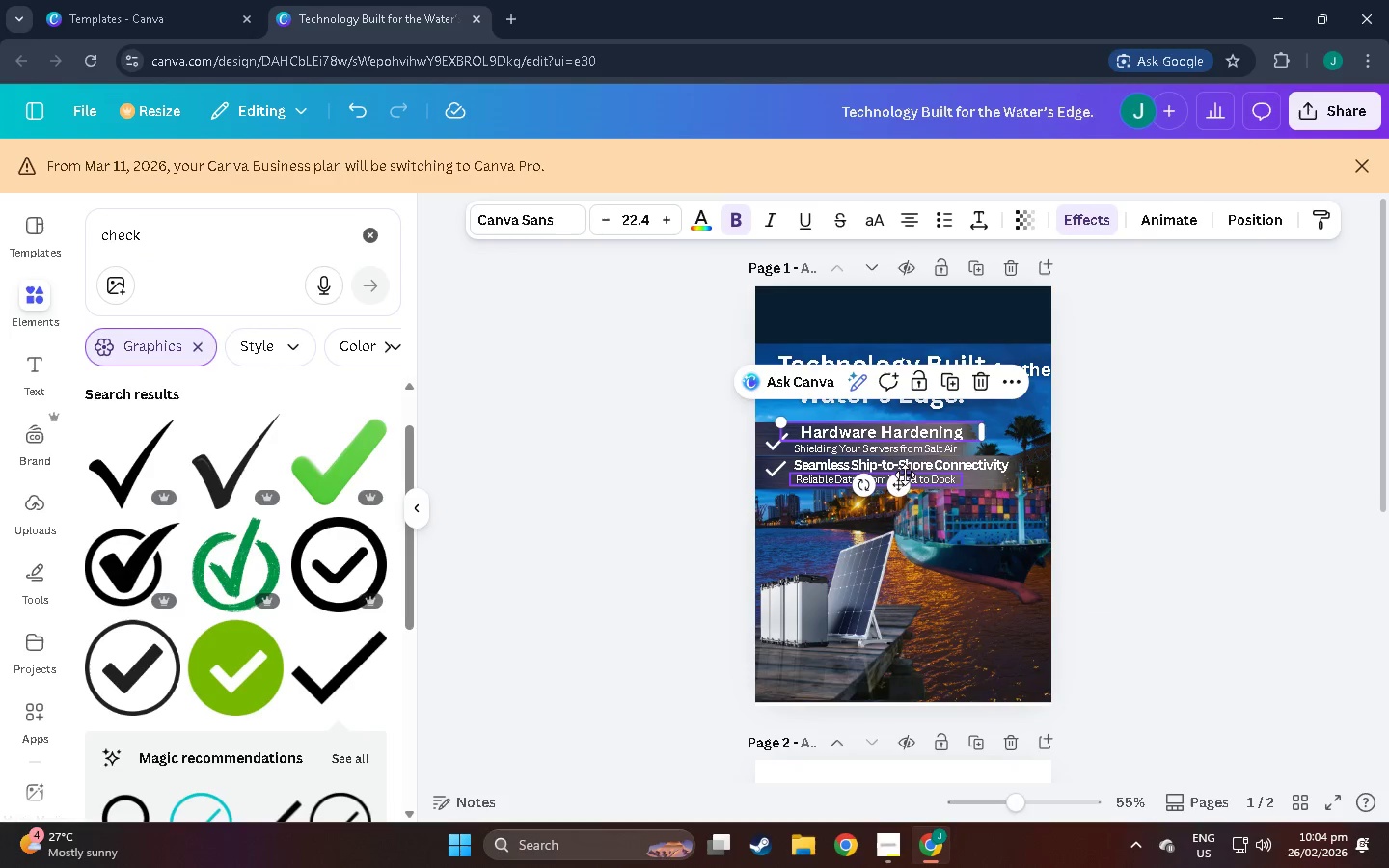 
left_click_drag(start_coordinate=[897, 484], to_coordinate=[891, 488])
 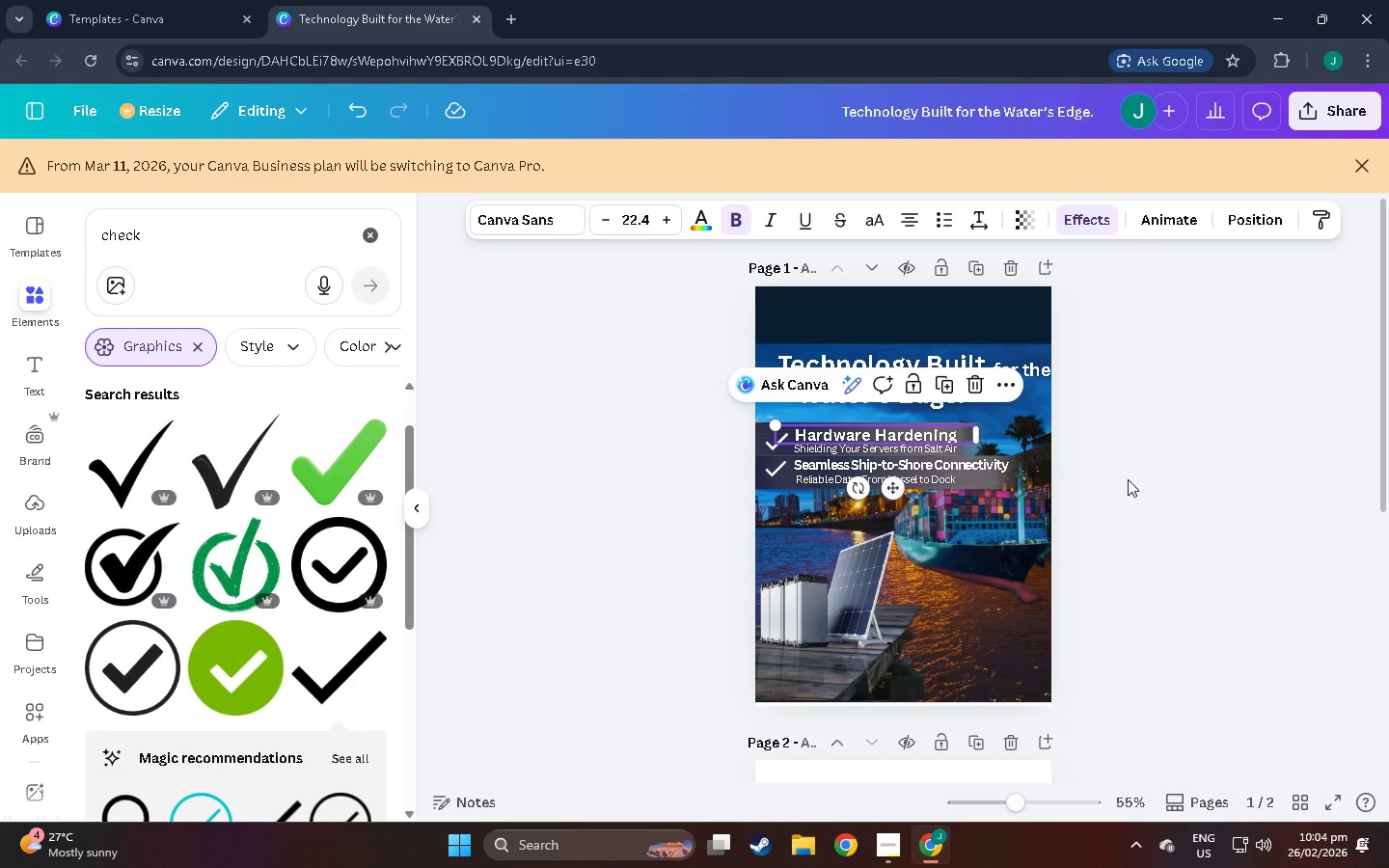 
left_click([1128, 478])
 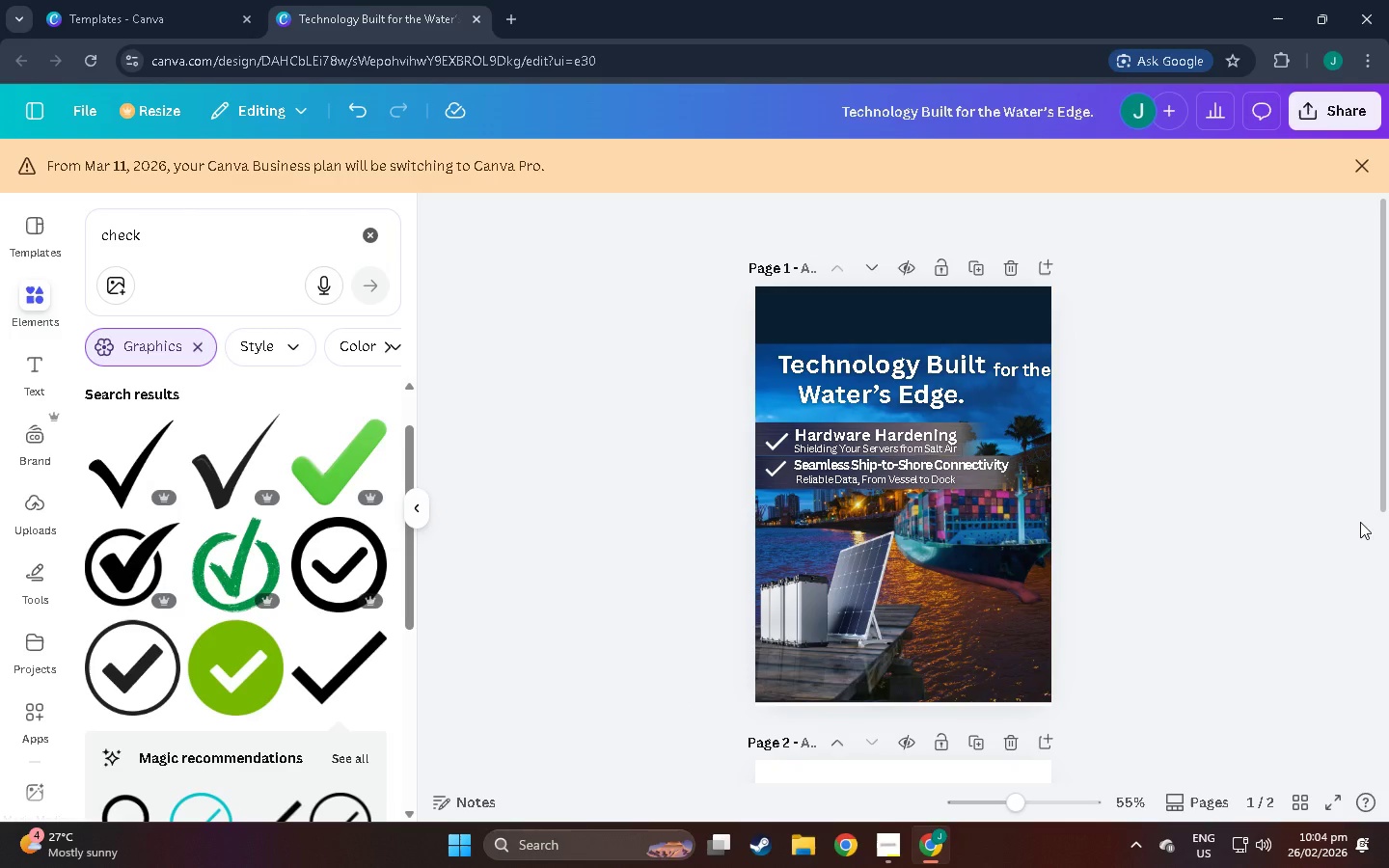 
wait(14.72)
 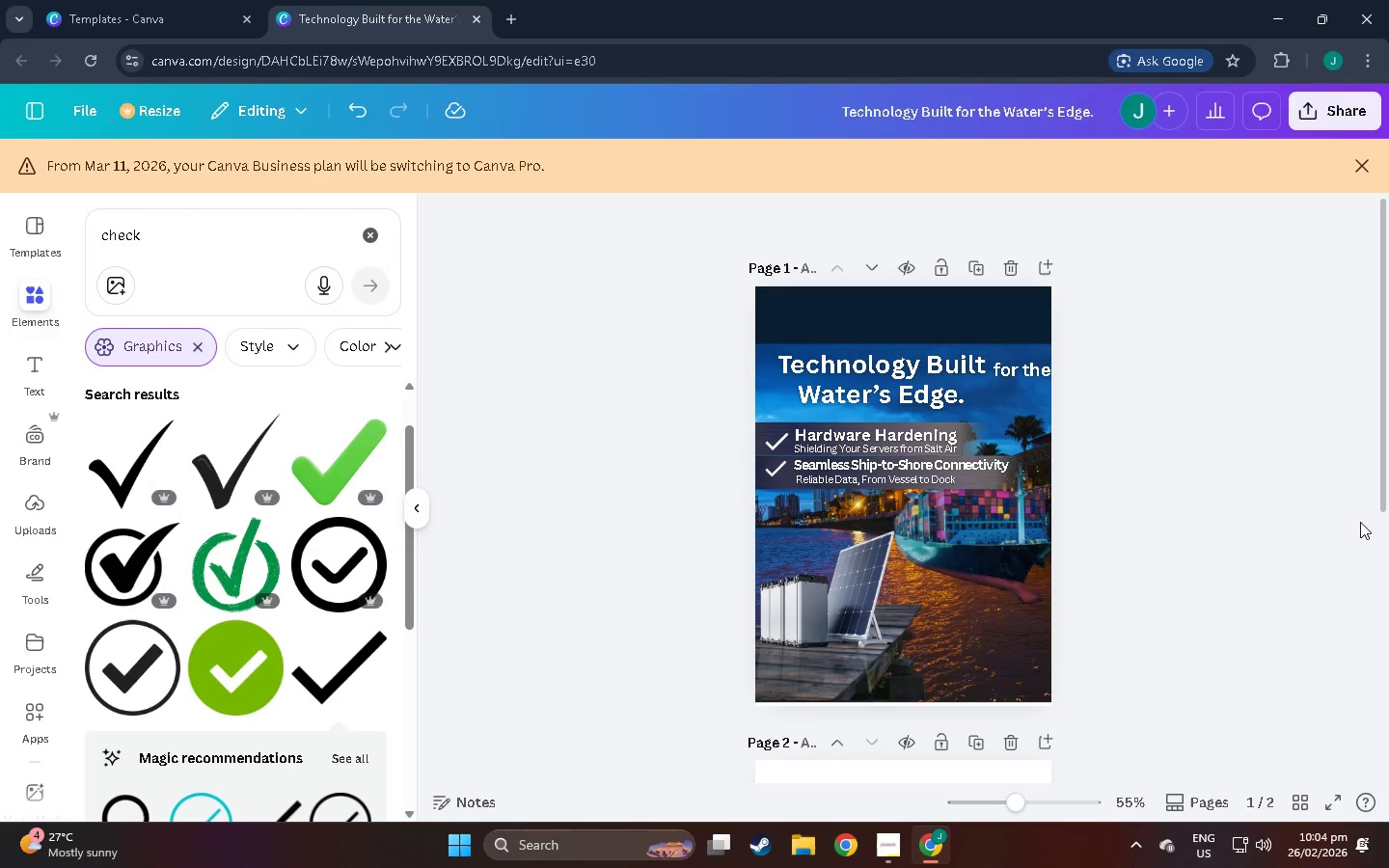 
scroll: coordinate [1365, 502], scroll_direction: down, amount: 1.0
 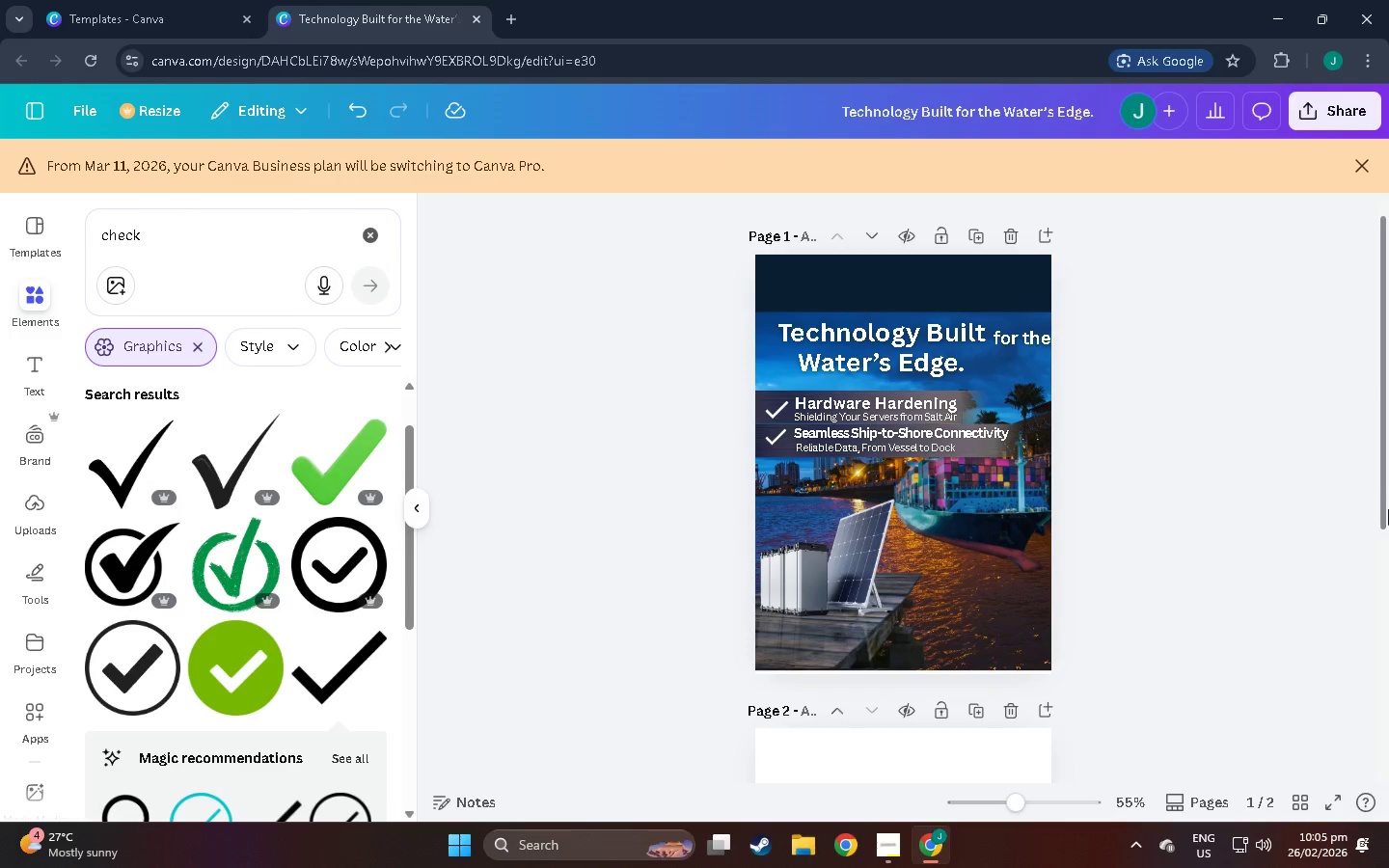 
left_click_drag(start_coordinate=[1003, 524], to_coordinate=[1032, 530])
 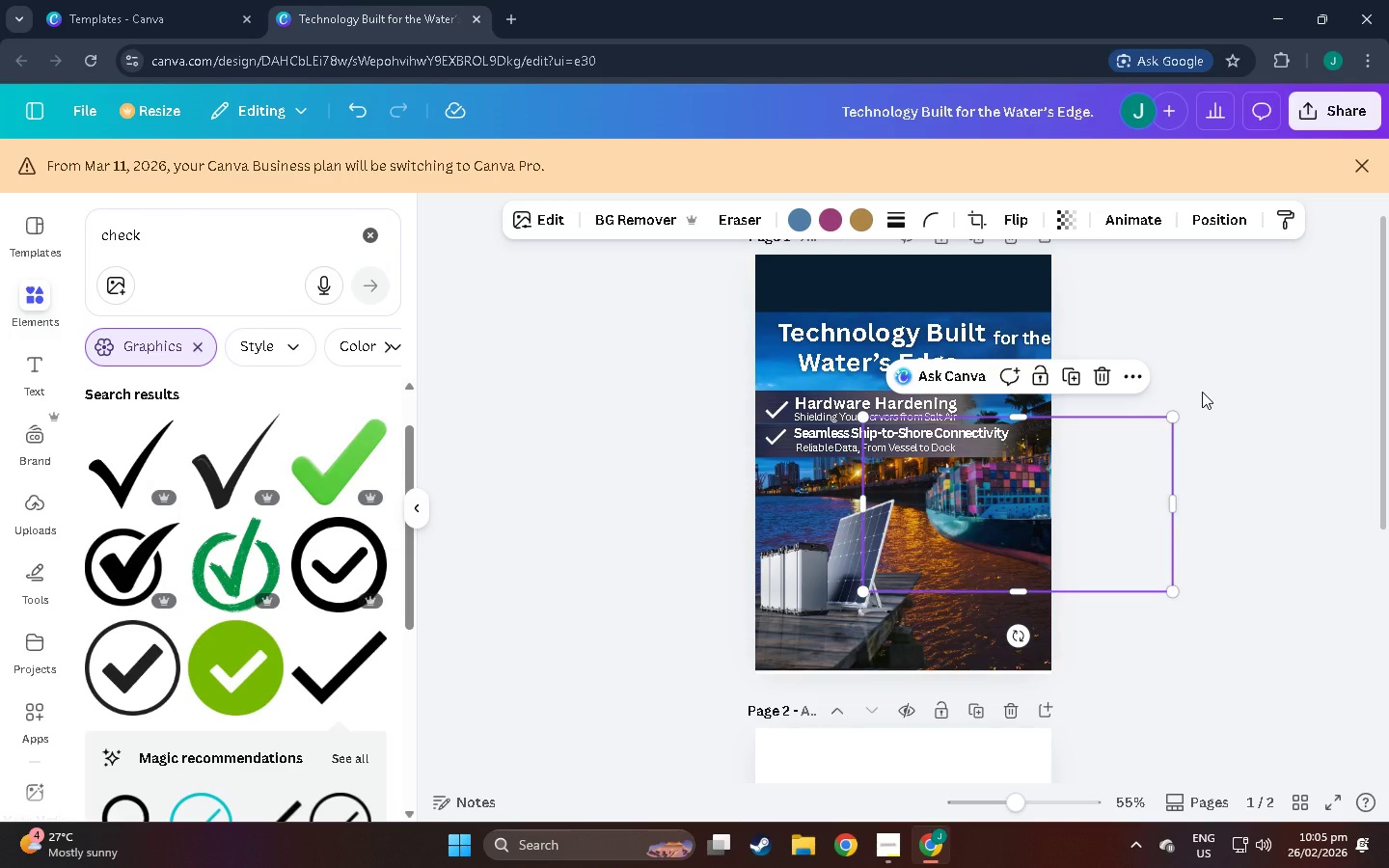 
left_click([1202, 392])
 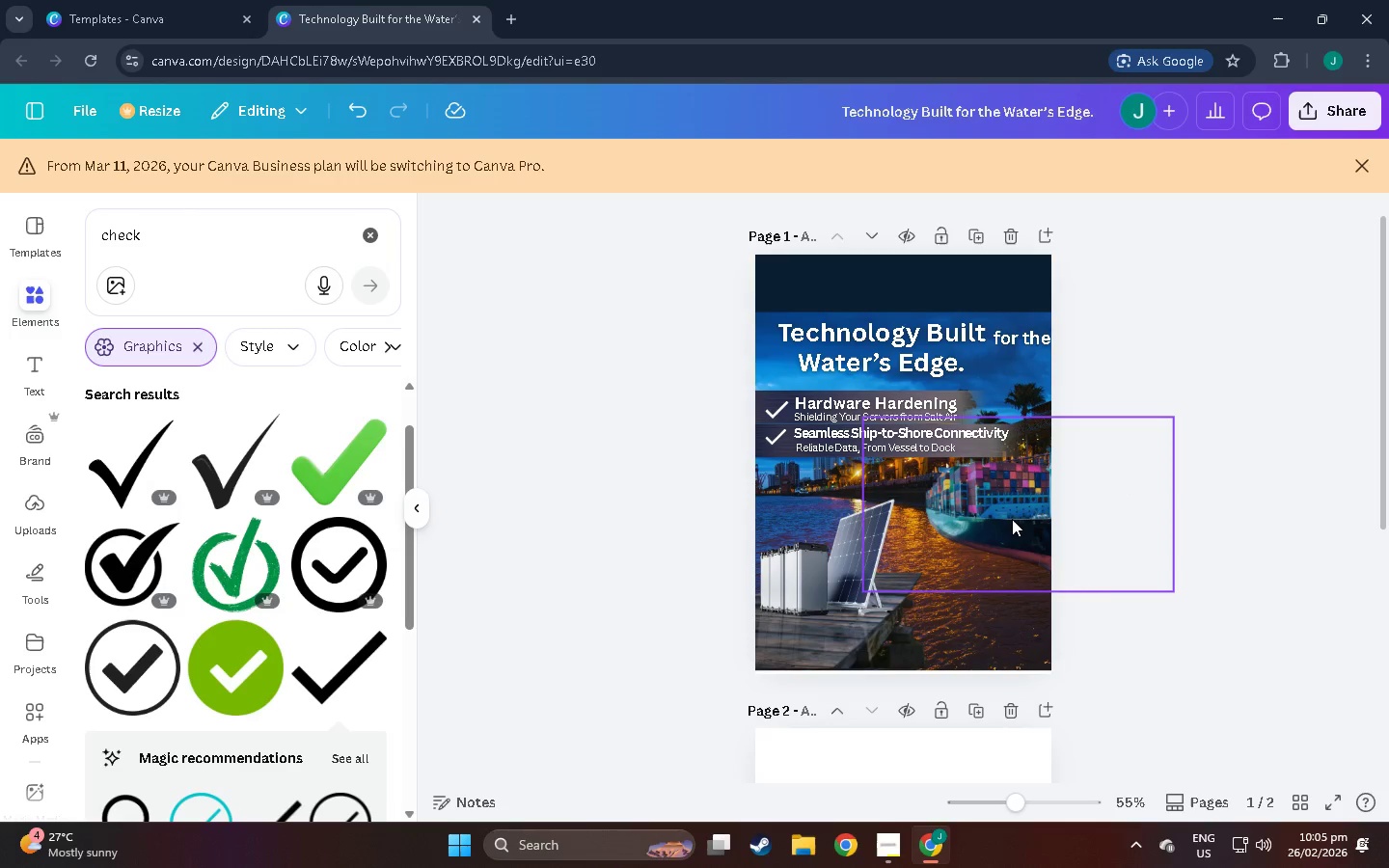 
left_click_drag(start_coordinate=[1012, 519], to_coordinate=[1008, 505])
 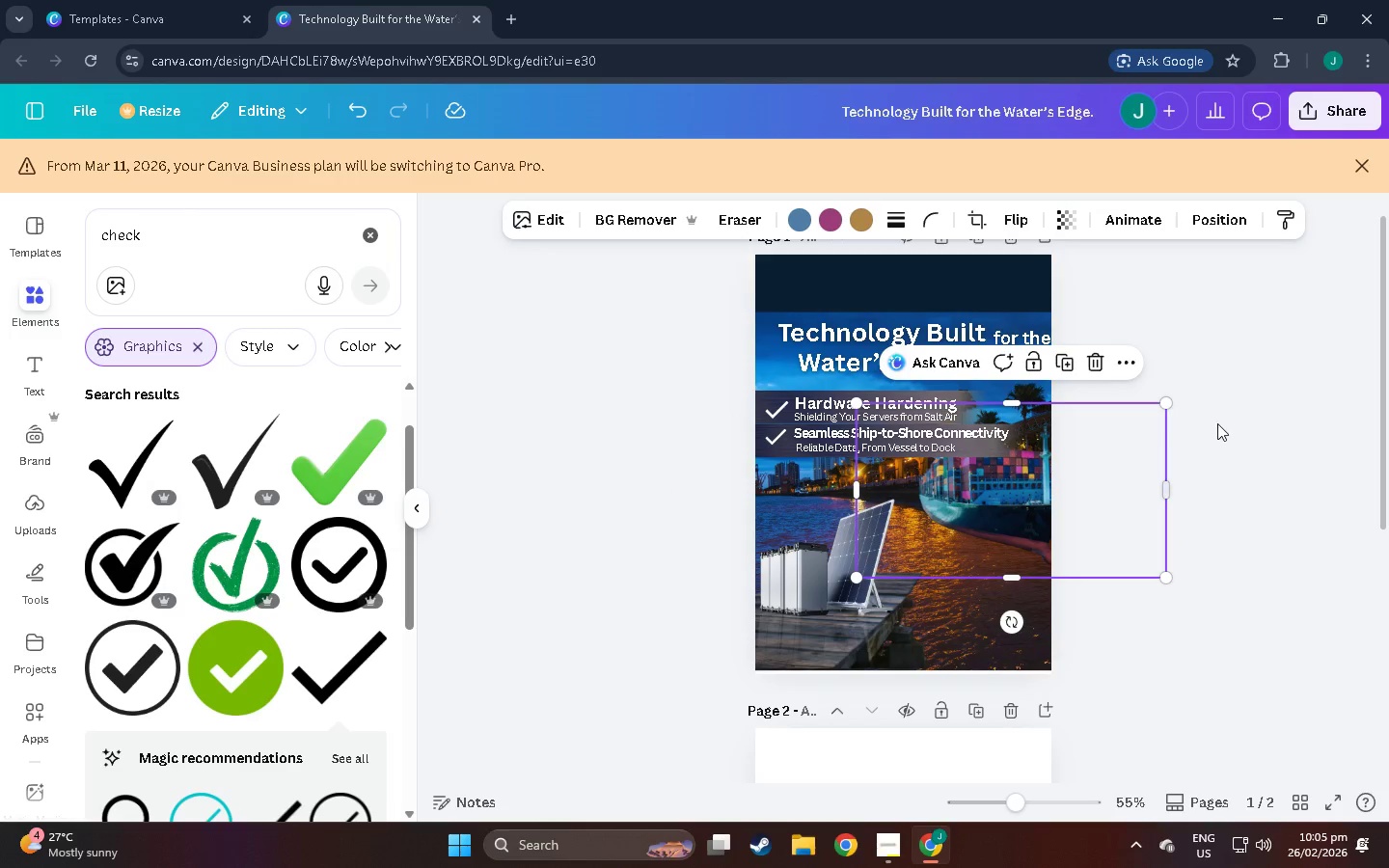 
left_click([1222, 422])
 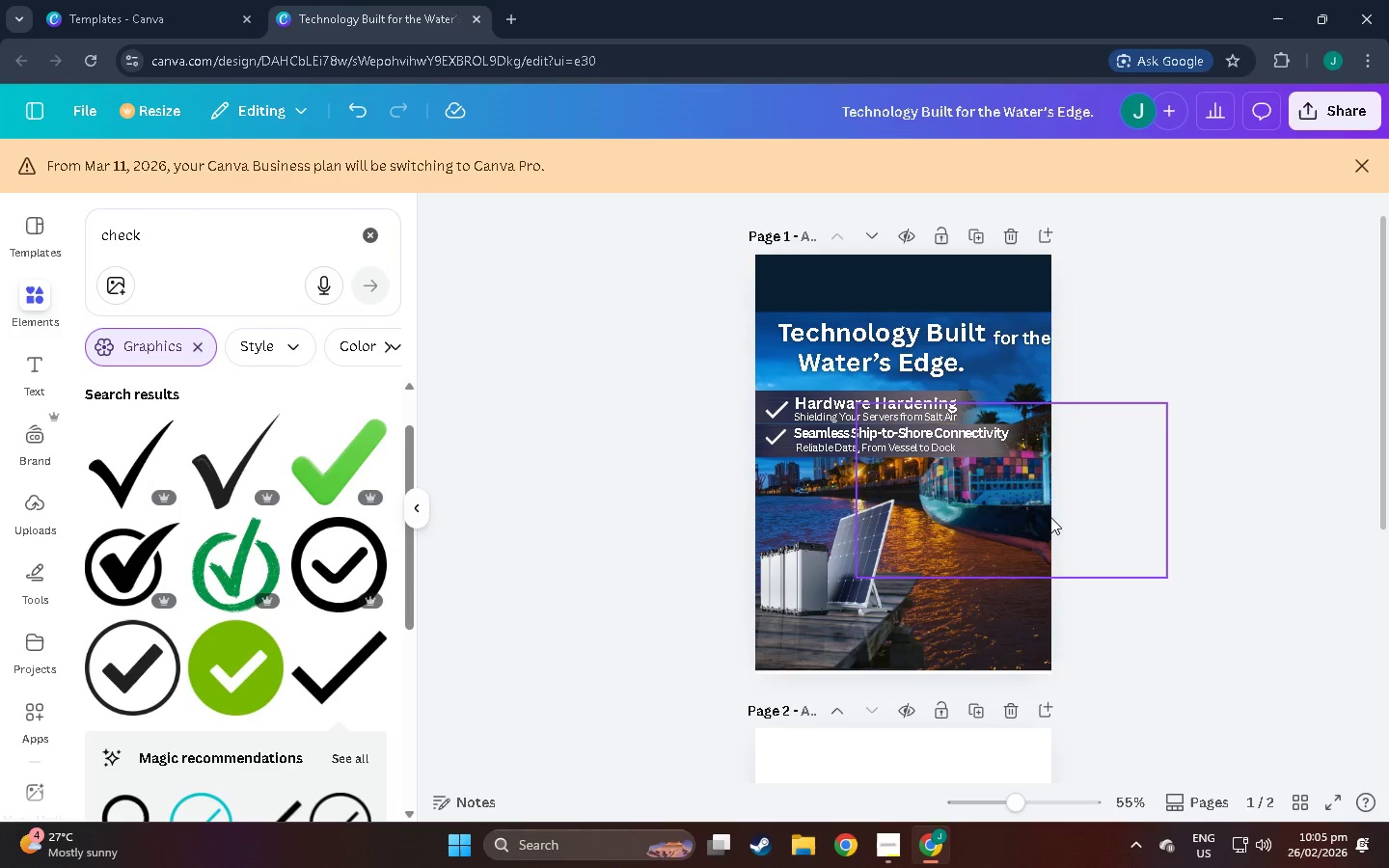 
left_click_drag(start_coordinate=[1043, 493], to_coordinate=[1043, 507])
 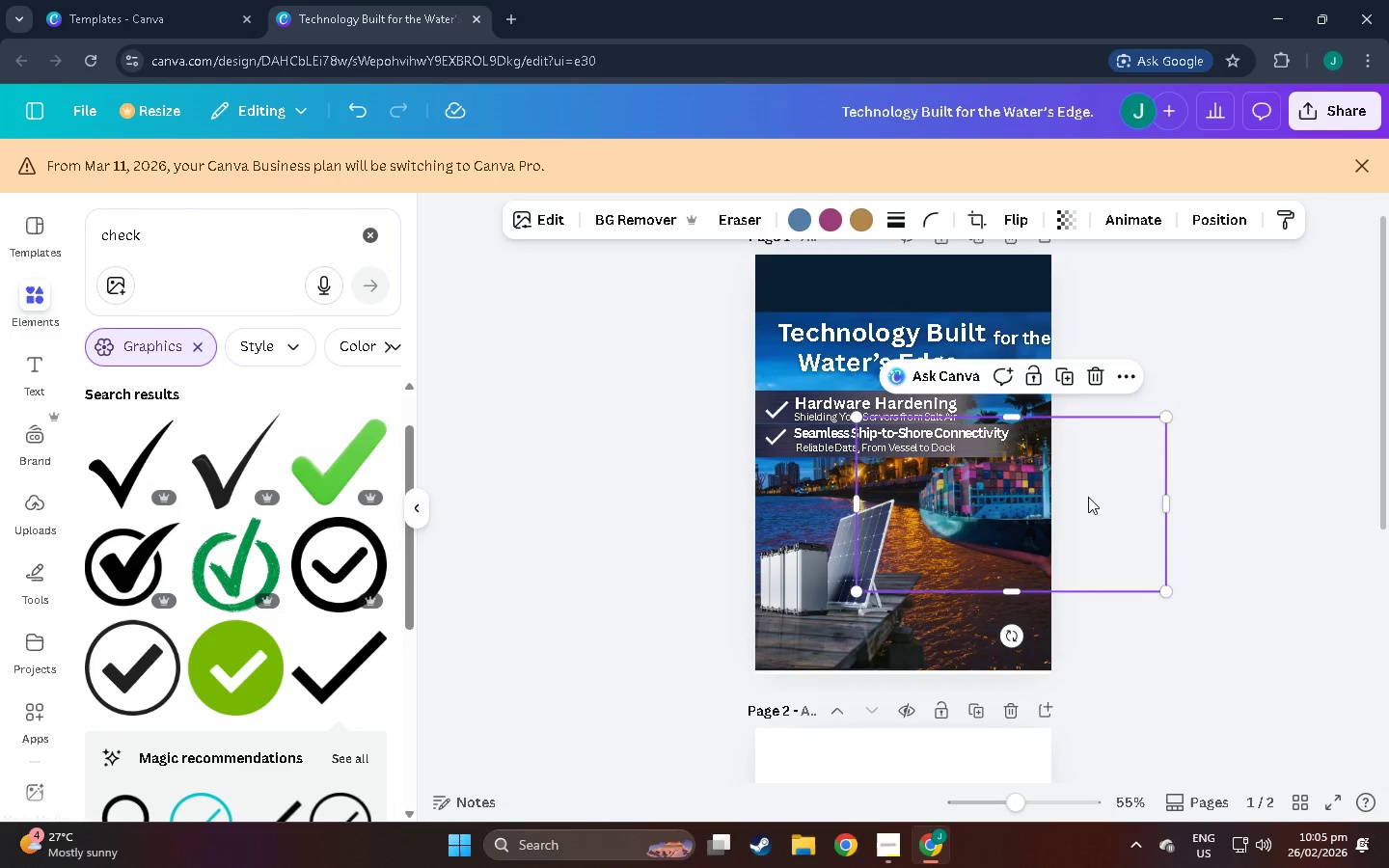 
left_click([1088, 497])
 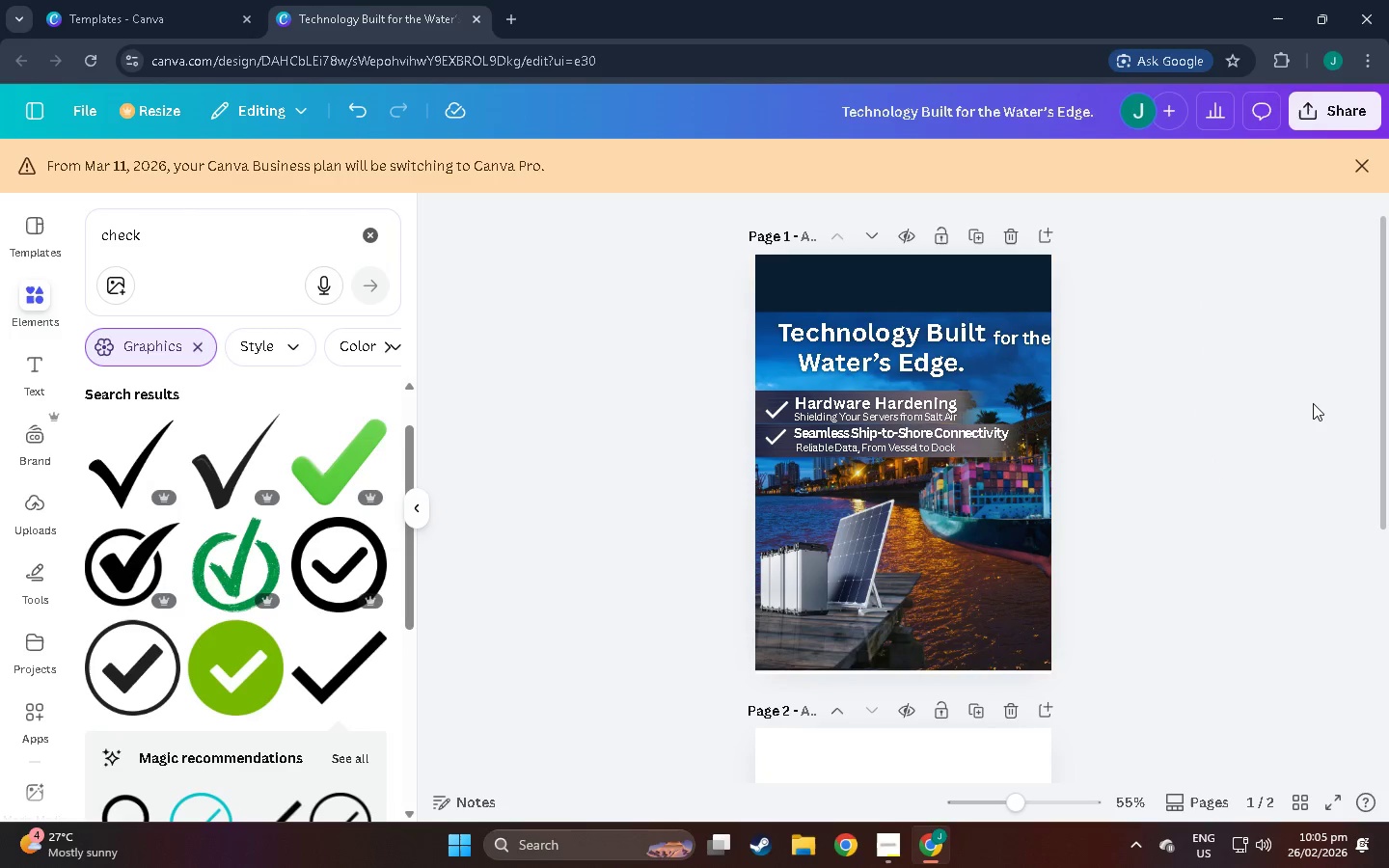 
left_click([1313, 403])
 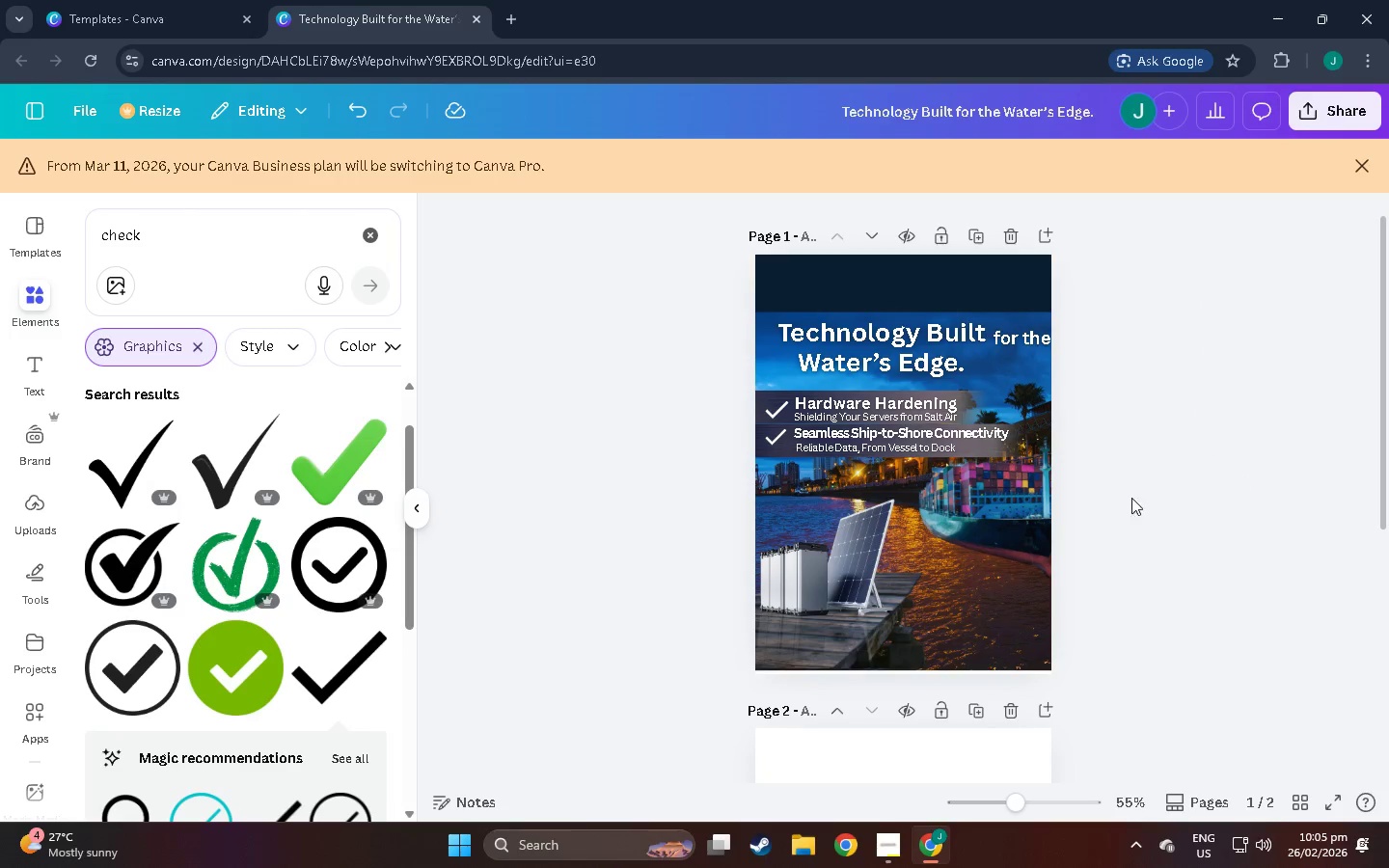 
left_click_drag(start_coordinate=[1009, 513], to_coordinate=[1007, 503])
 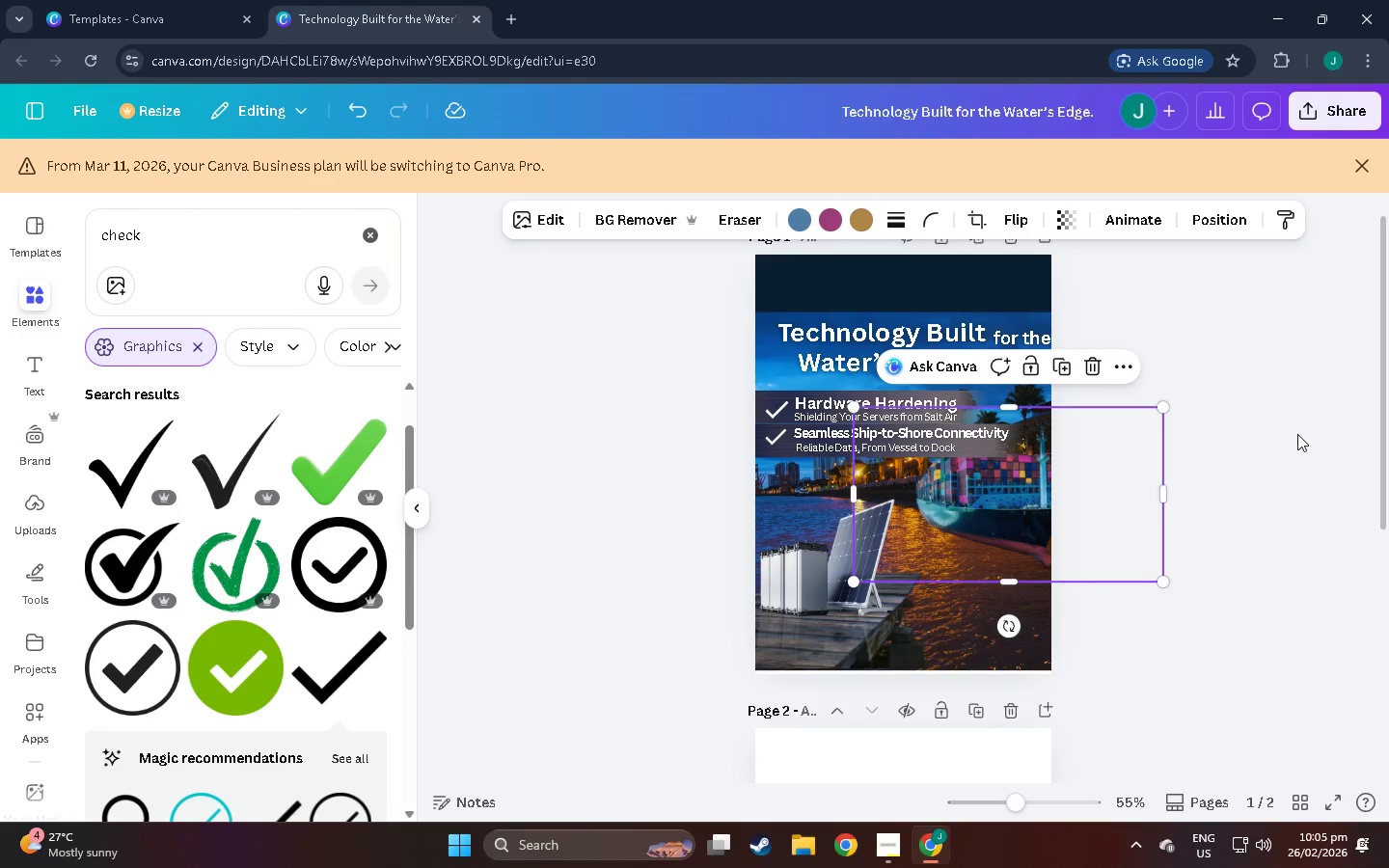 
left_click([1297, 434])
 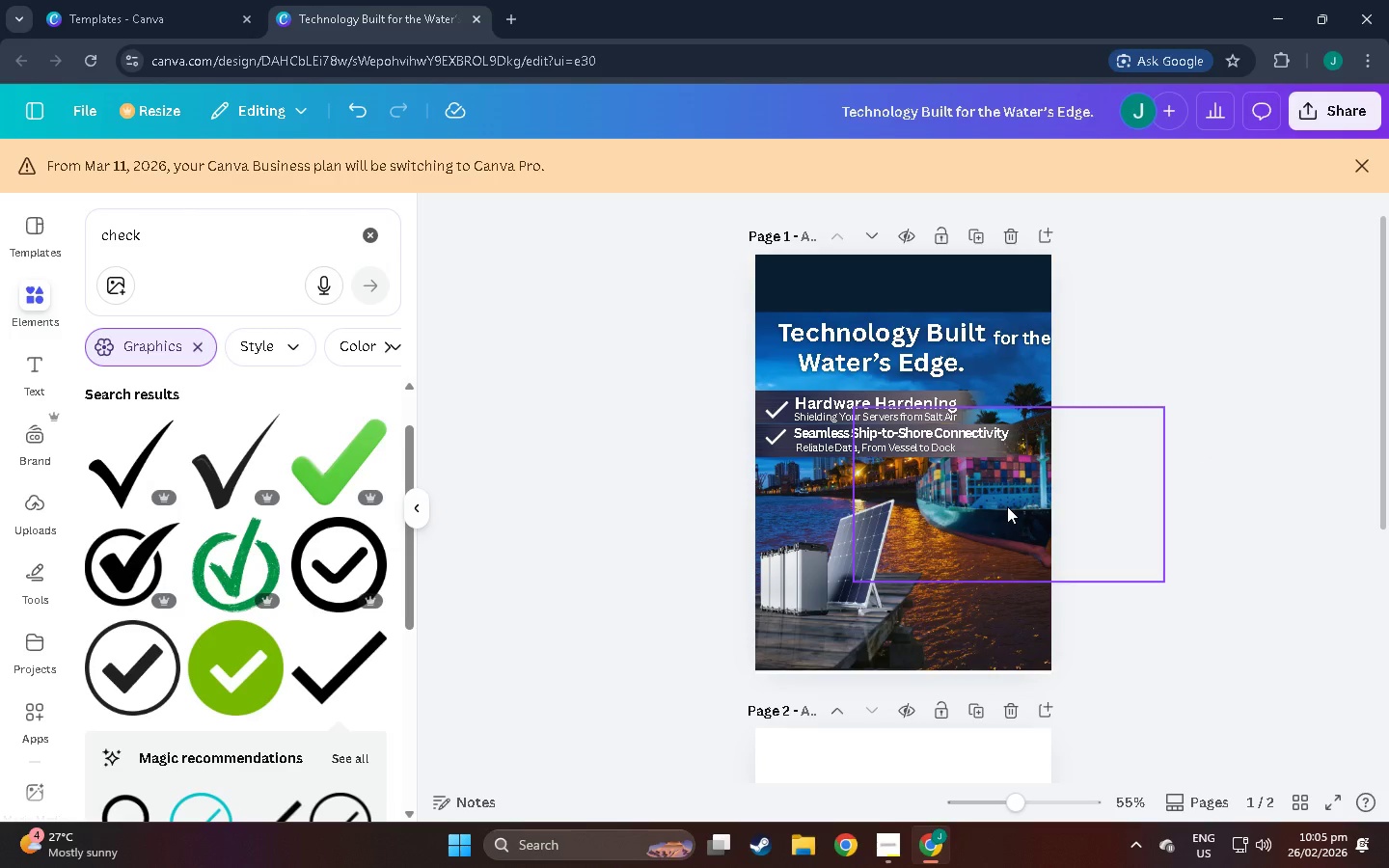 
left_click_drag(start_coordinate=[1000, 500], to_coordinate=[1004, 491])
 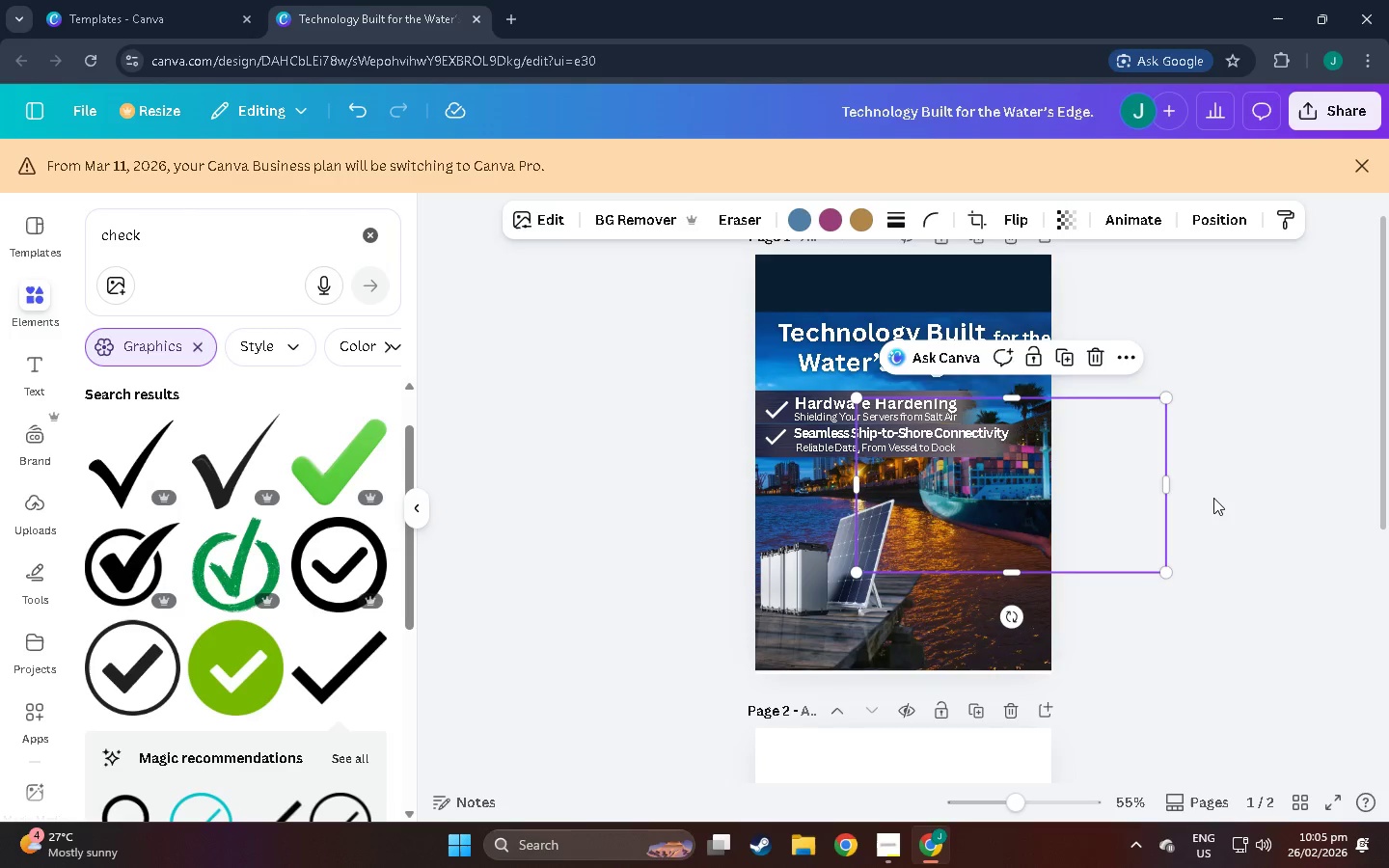 
left_click([1213, 498])
 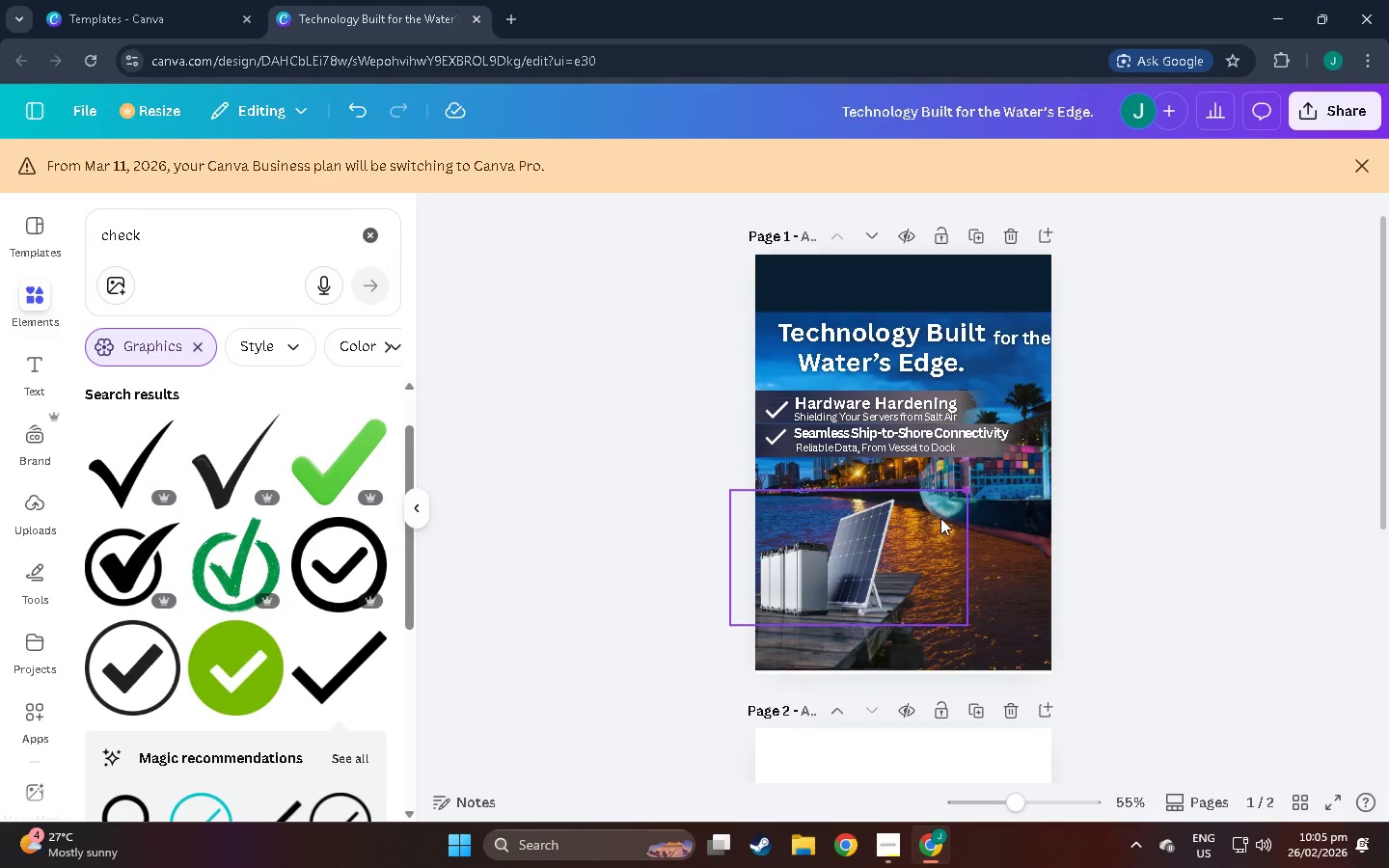 
left_click([1030, 499])
 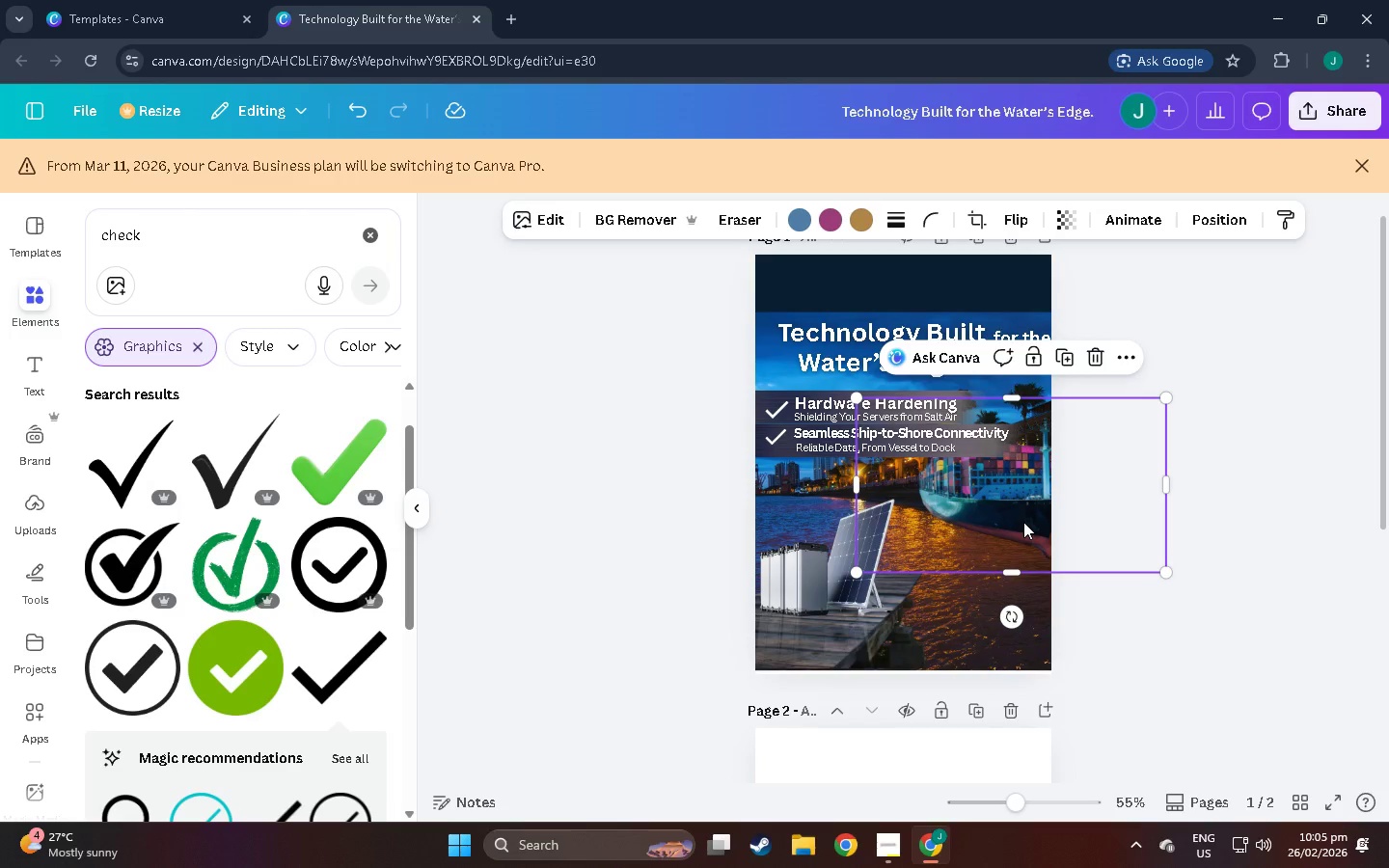 
key(Control+C)
 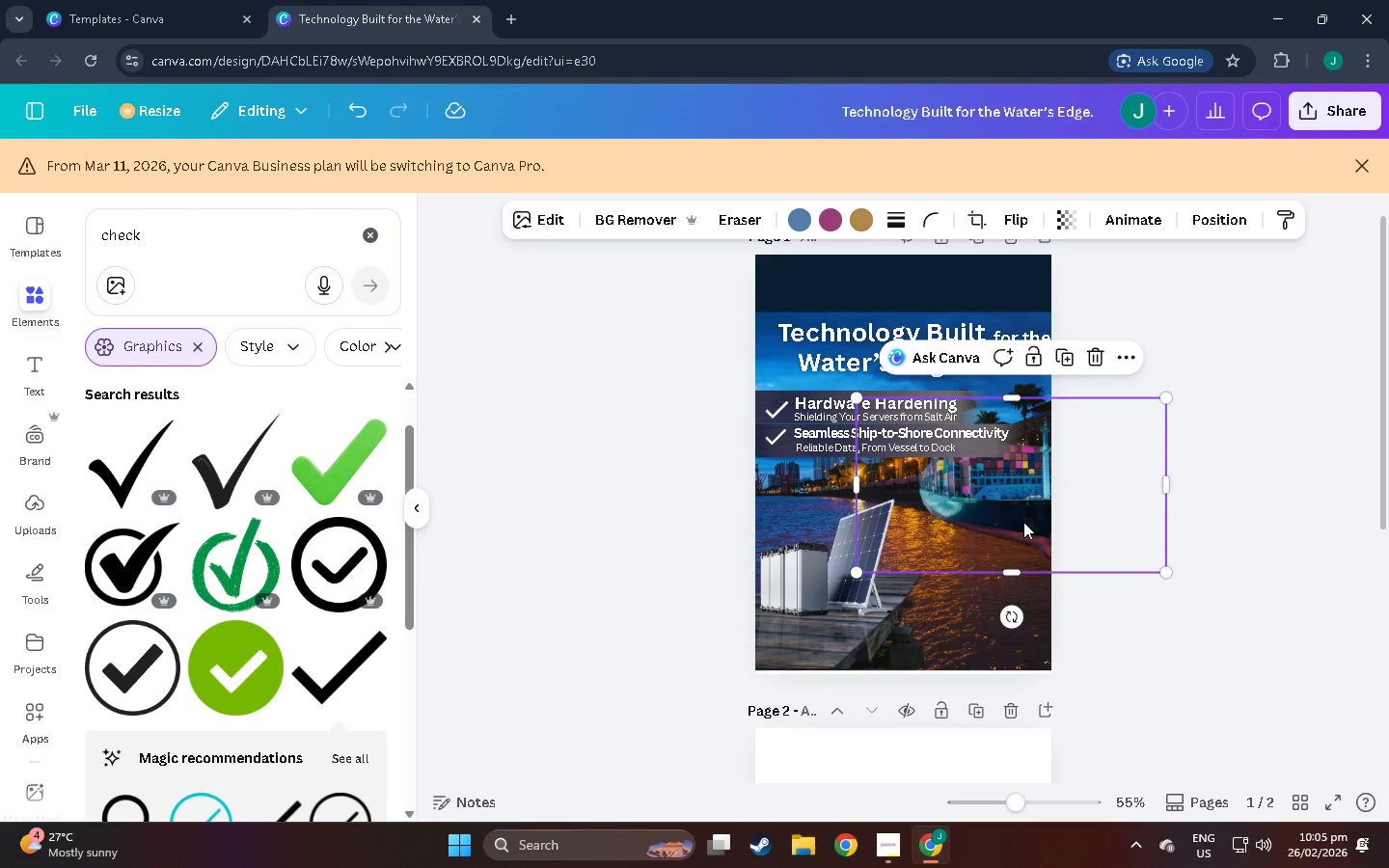 
key(Control+V)
 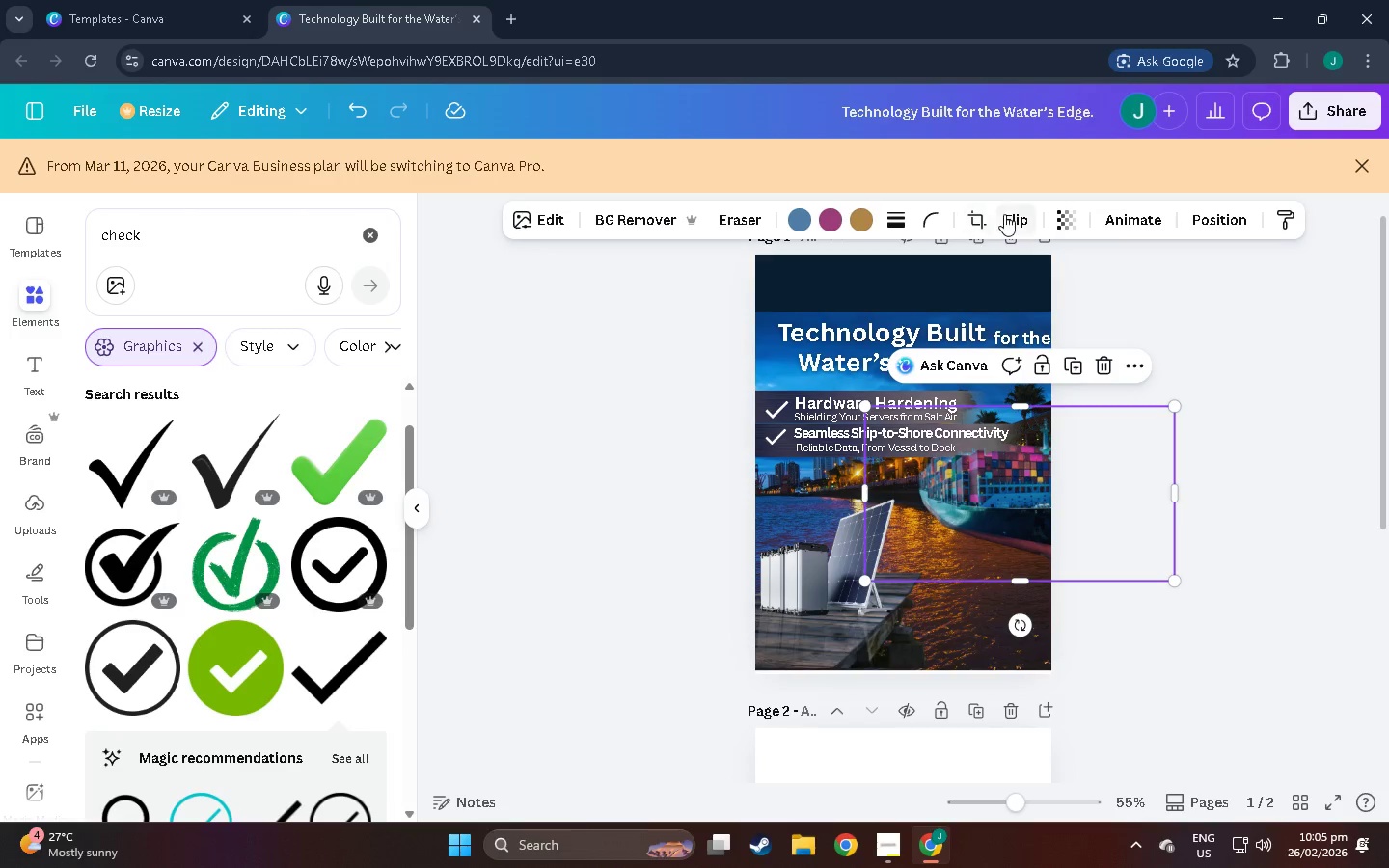 
double_click([1015, 267])
 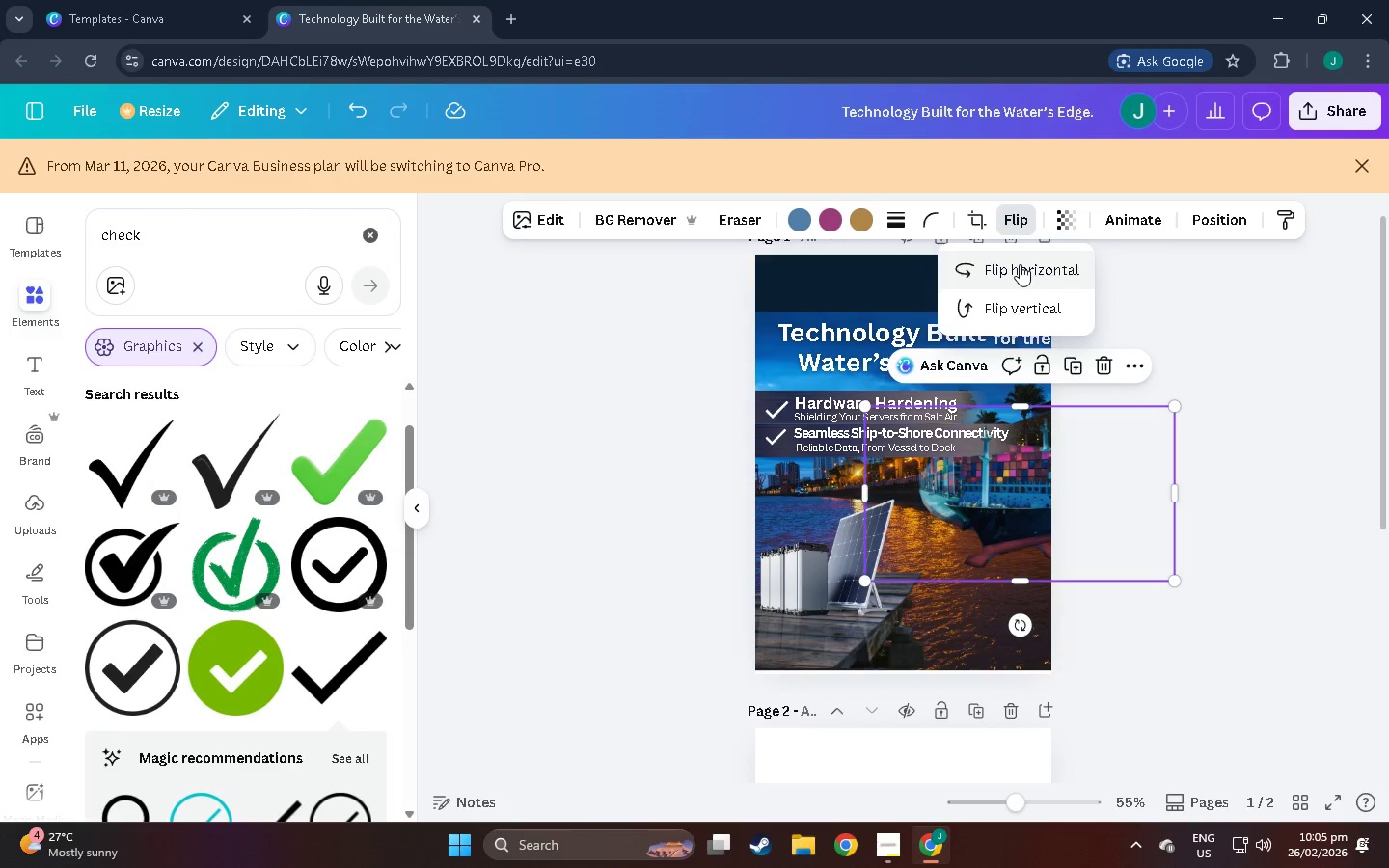 
double_click([1026, 308])
 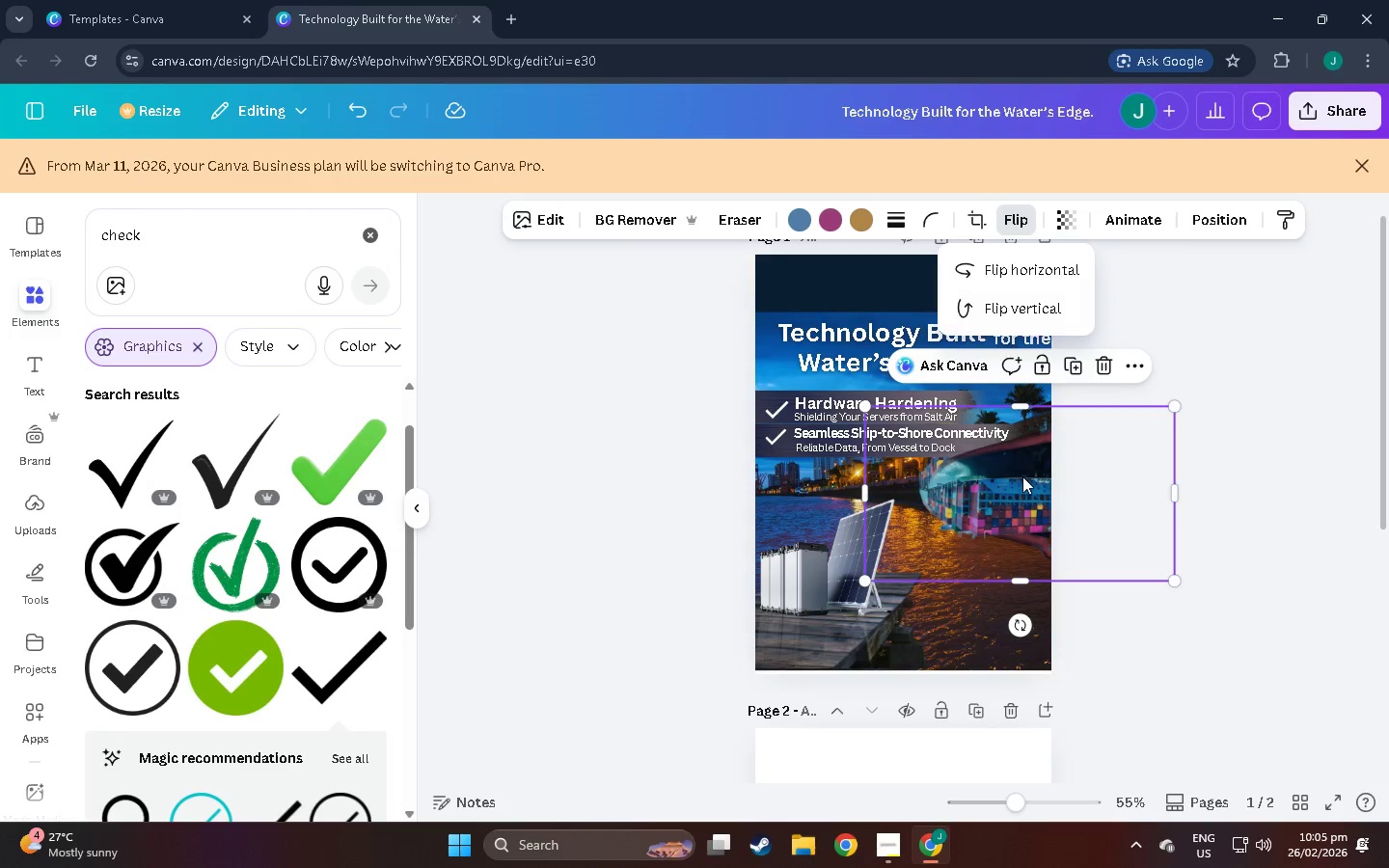 
left_click_drag(start_coordinate=[1022, 481], to_coordinate=[979, 566])
 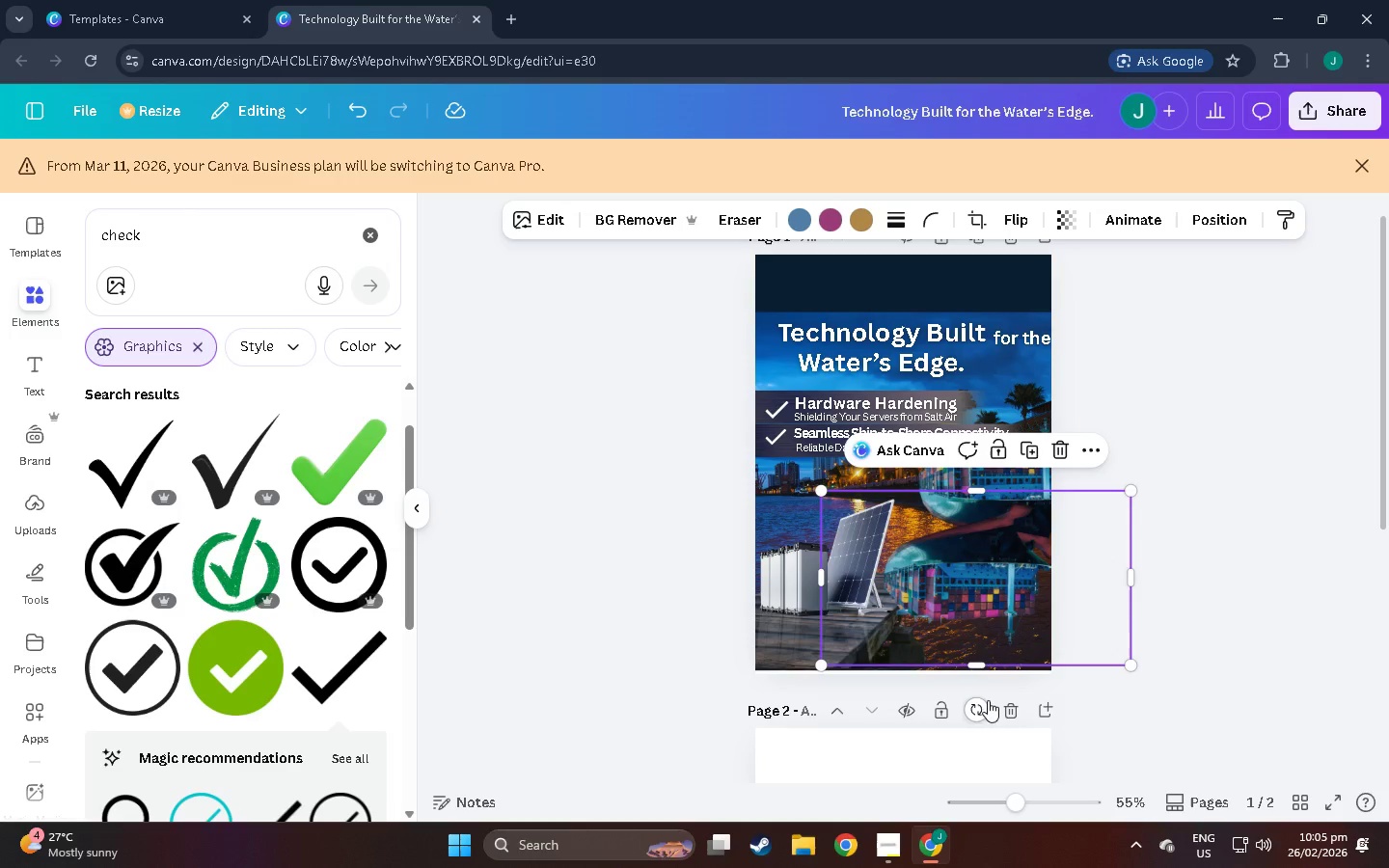 
left_click_drag(start_coordinate=[978, 705], to_coordinate=[932, 702])
 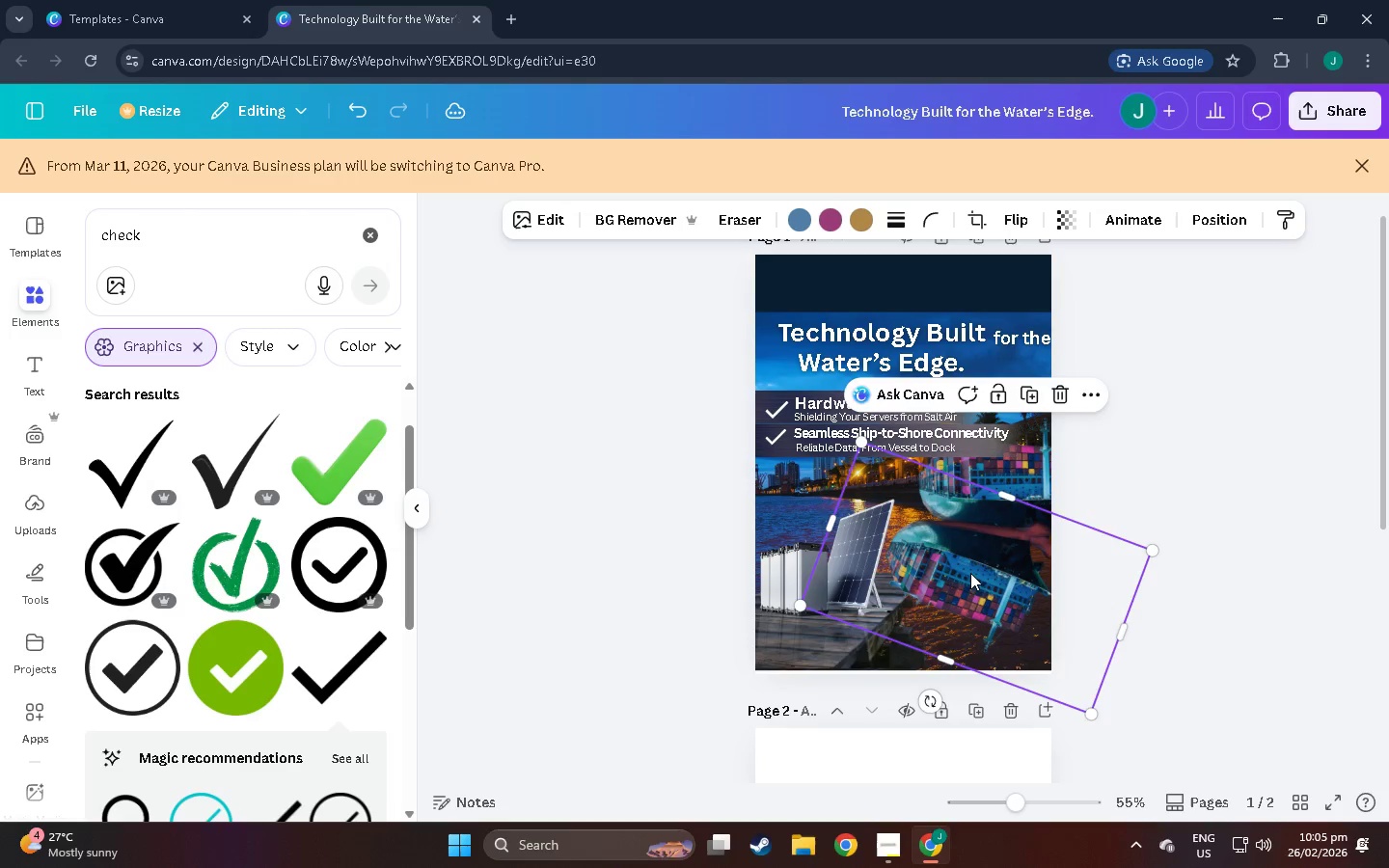 
left_click_drag(start_coordinate=[970, 572], to_coordinate=[988, 578])
 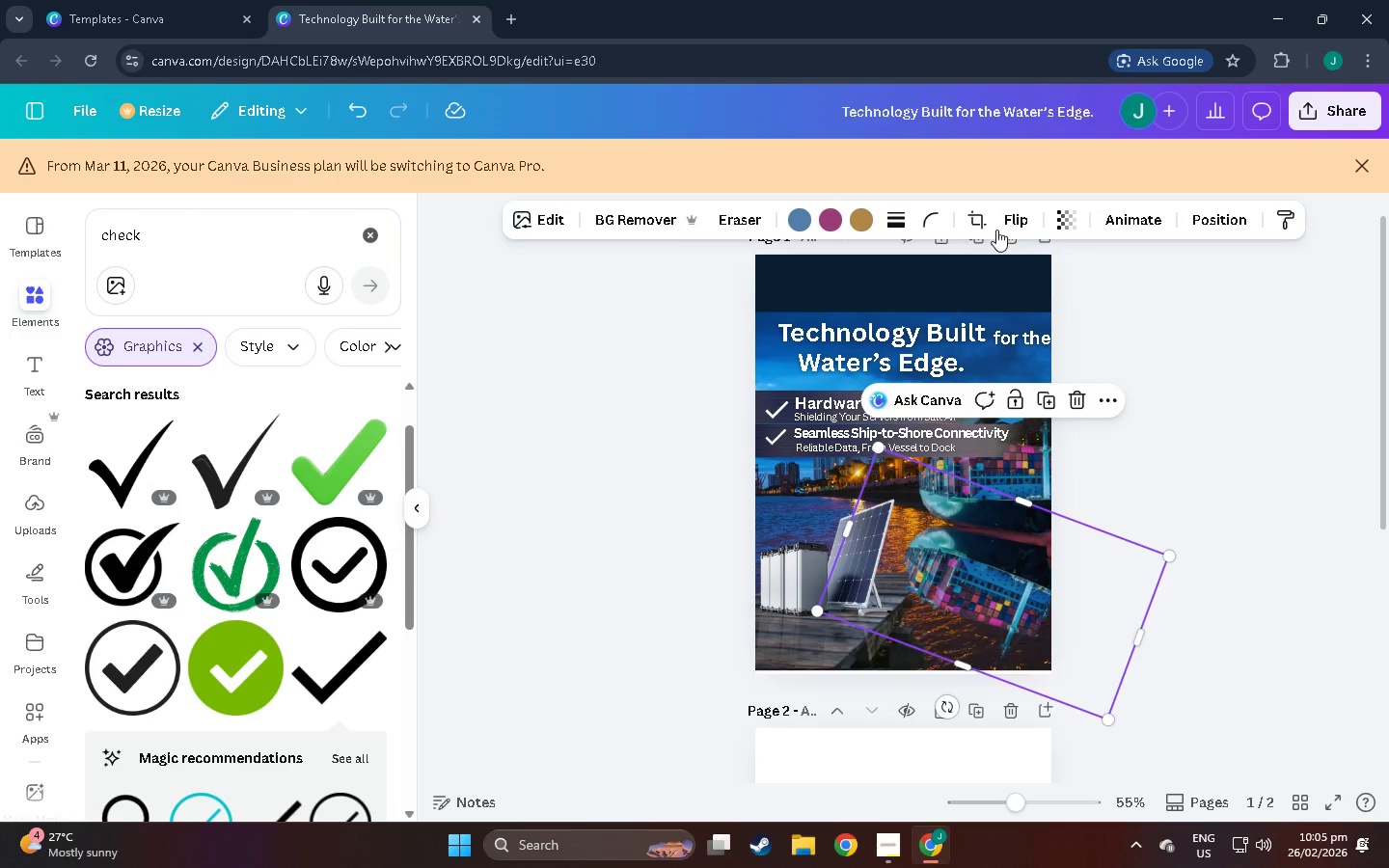 
left_click([1072, 212])
 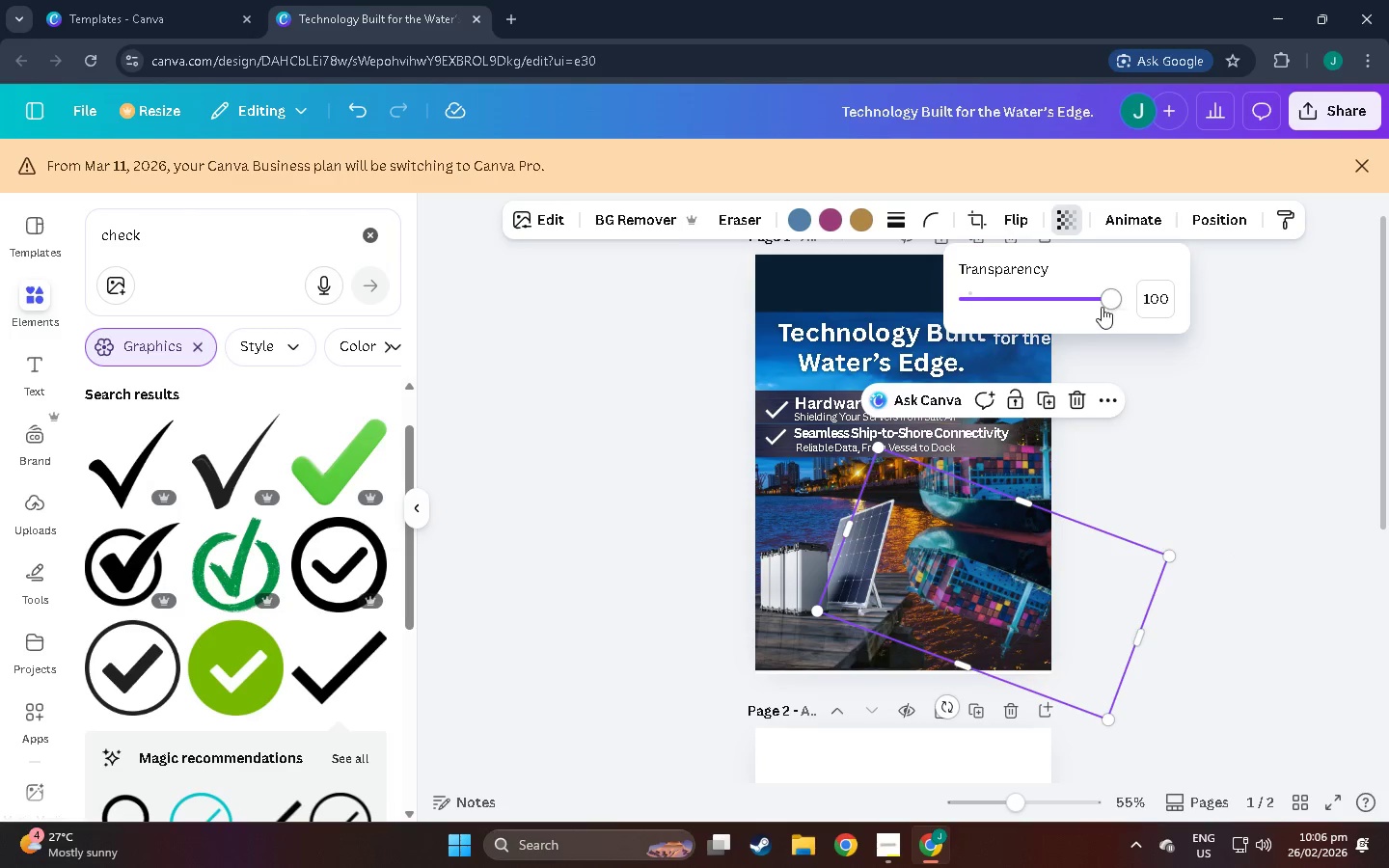 
left_click_drag(start_coordinate=[1102, 302], to_coordinate=[991, 308])
 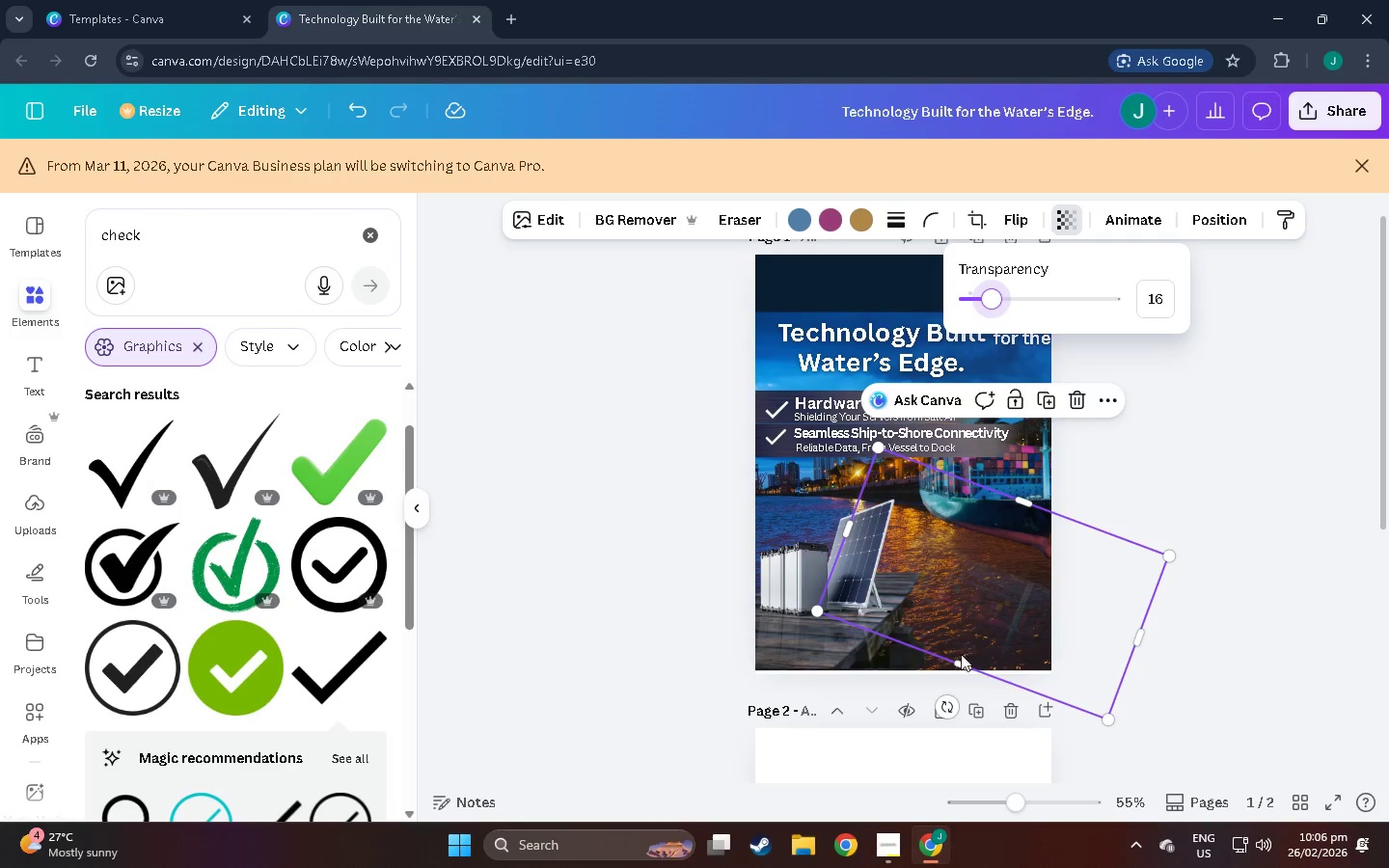 
left_click_drag(start_coordinate=[960, 664], to_coordinate=[964, 653])
 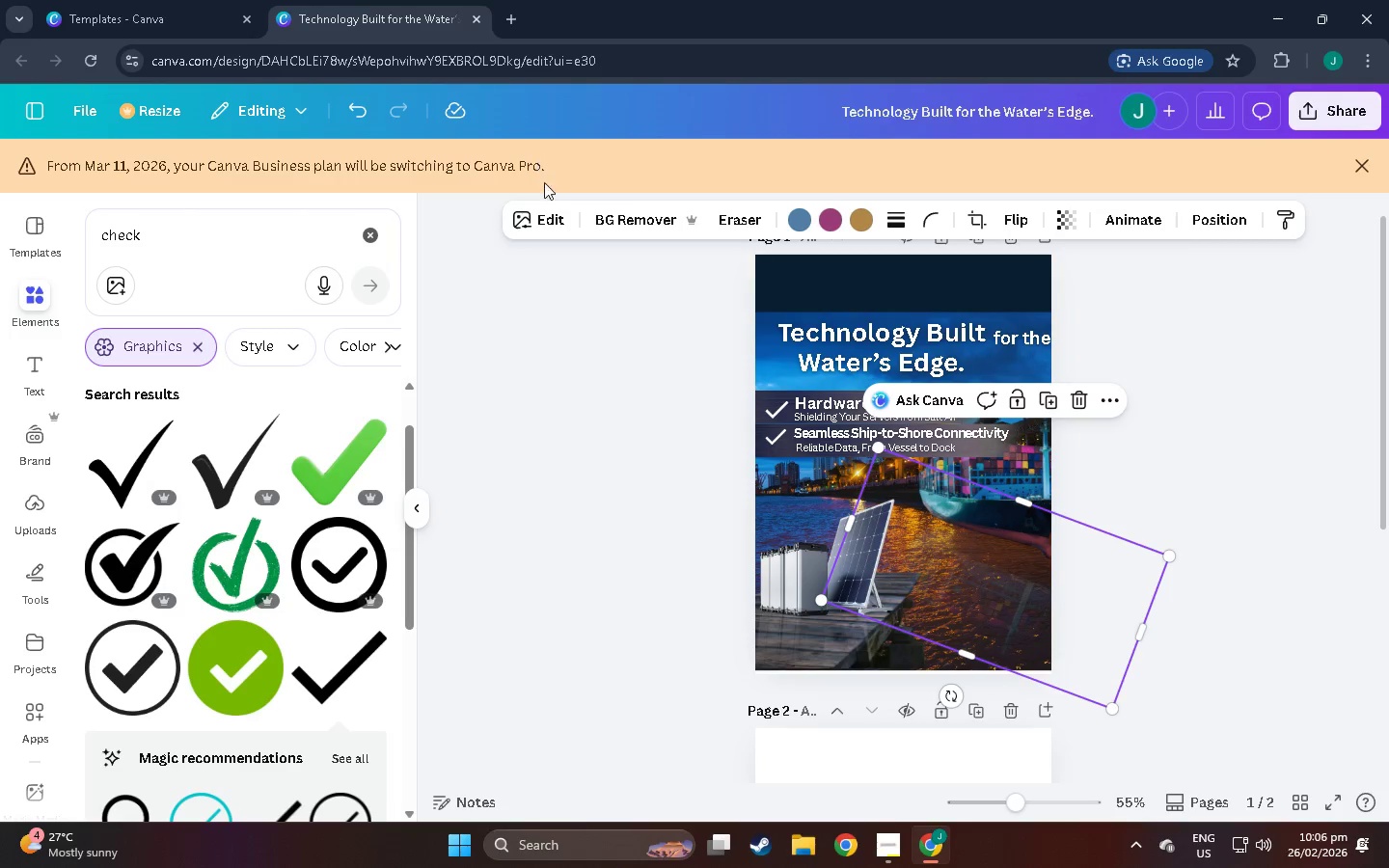 
left_click([546, 216])
 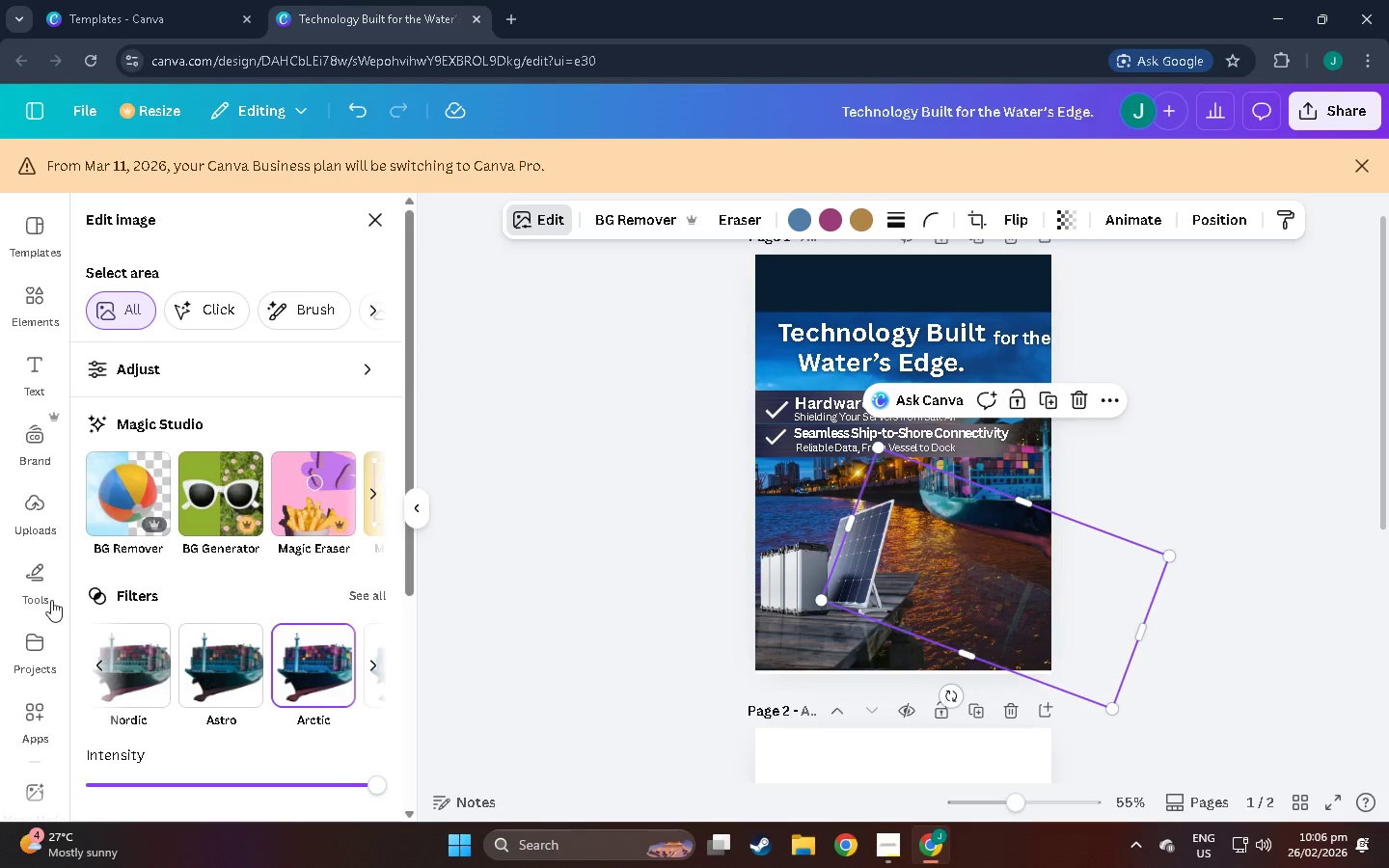 
scroll: coordinate [28, 628], scroll_direction: down, amount: 11.0
 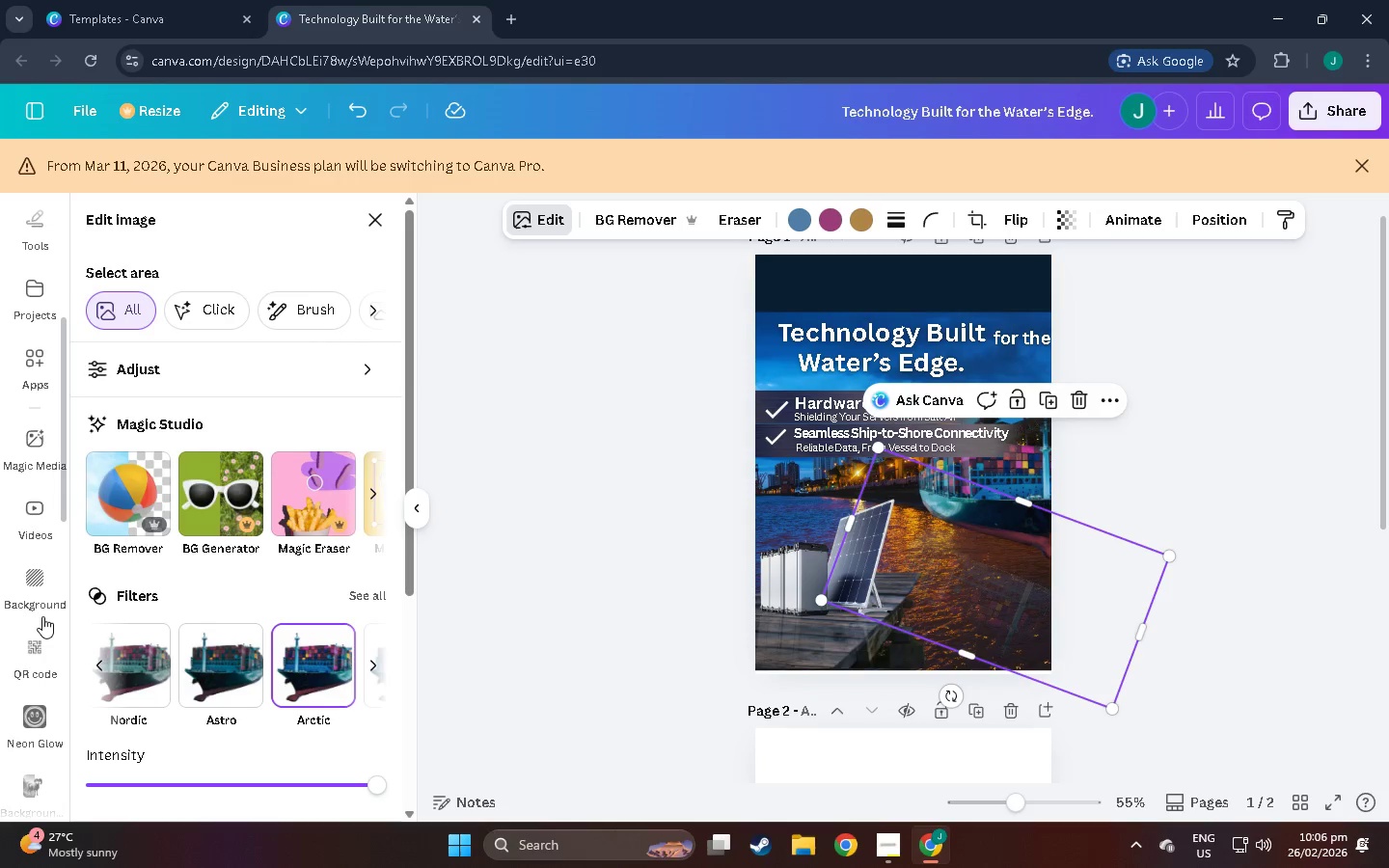 
wait(8.03)
 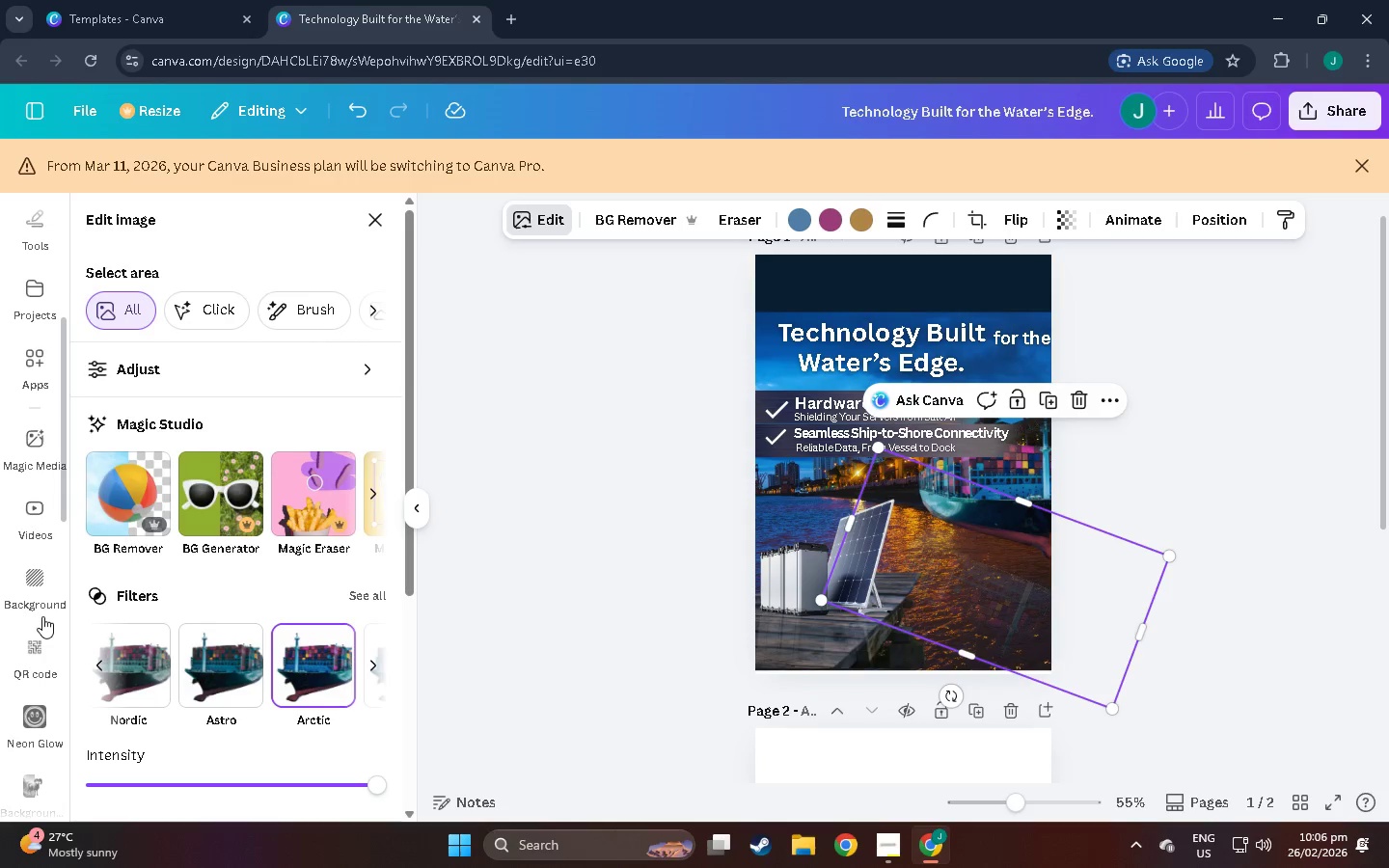 
scroll: coordinate [23, 626], scroll_direction: down, amount: 6.0
 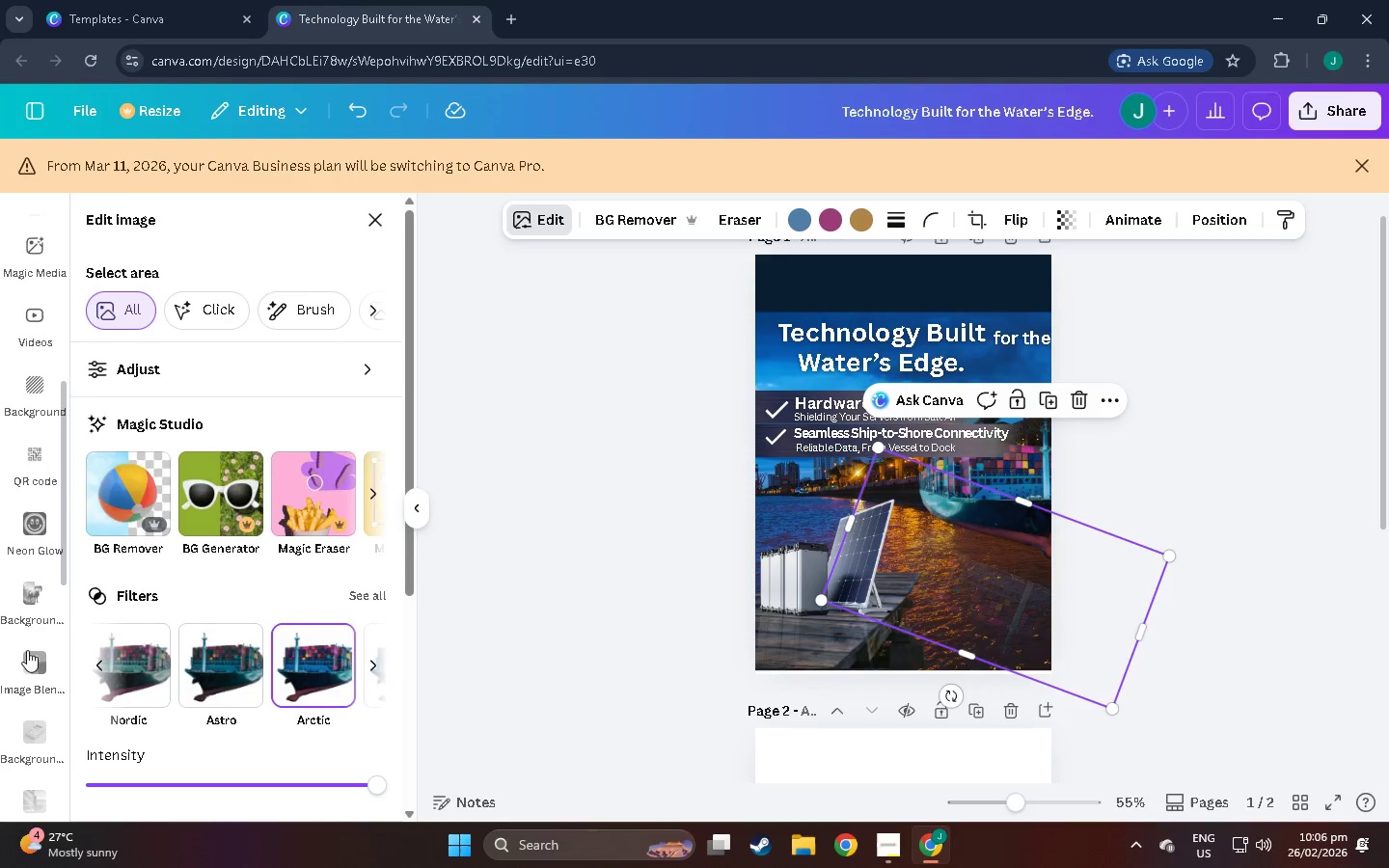 
left_click([28, 655])
 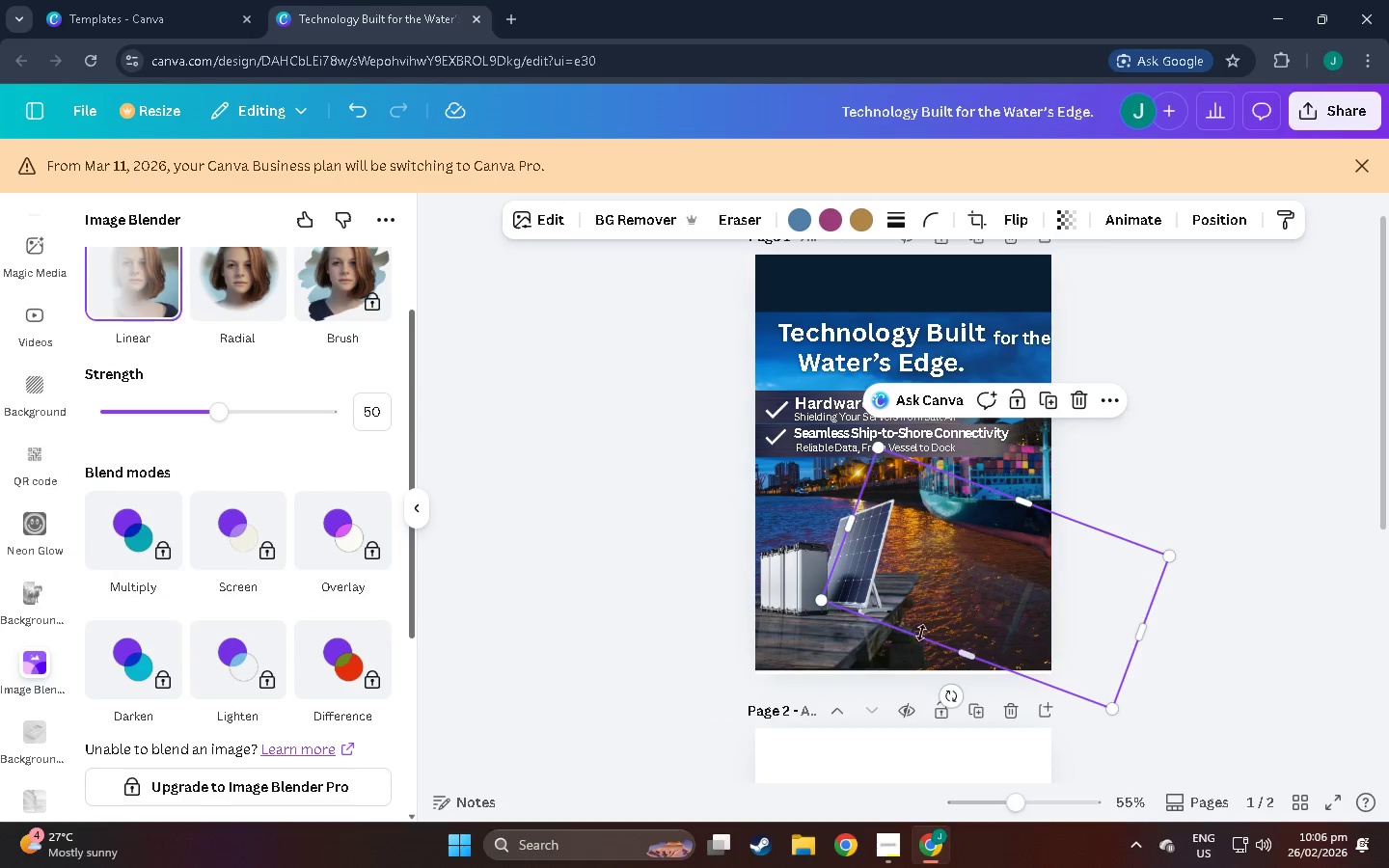 
scroll: coordinate [231, 475], scroll_direction: up, amount: 6.0
 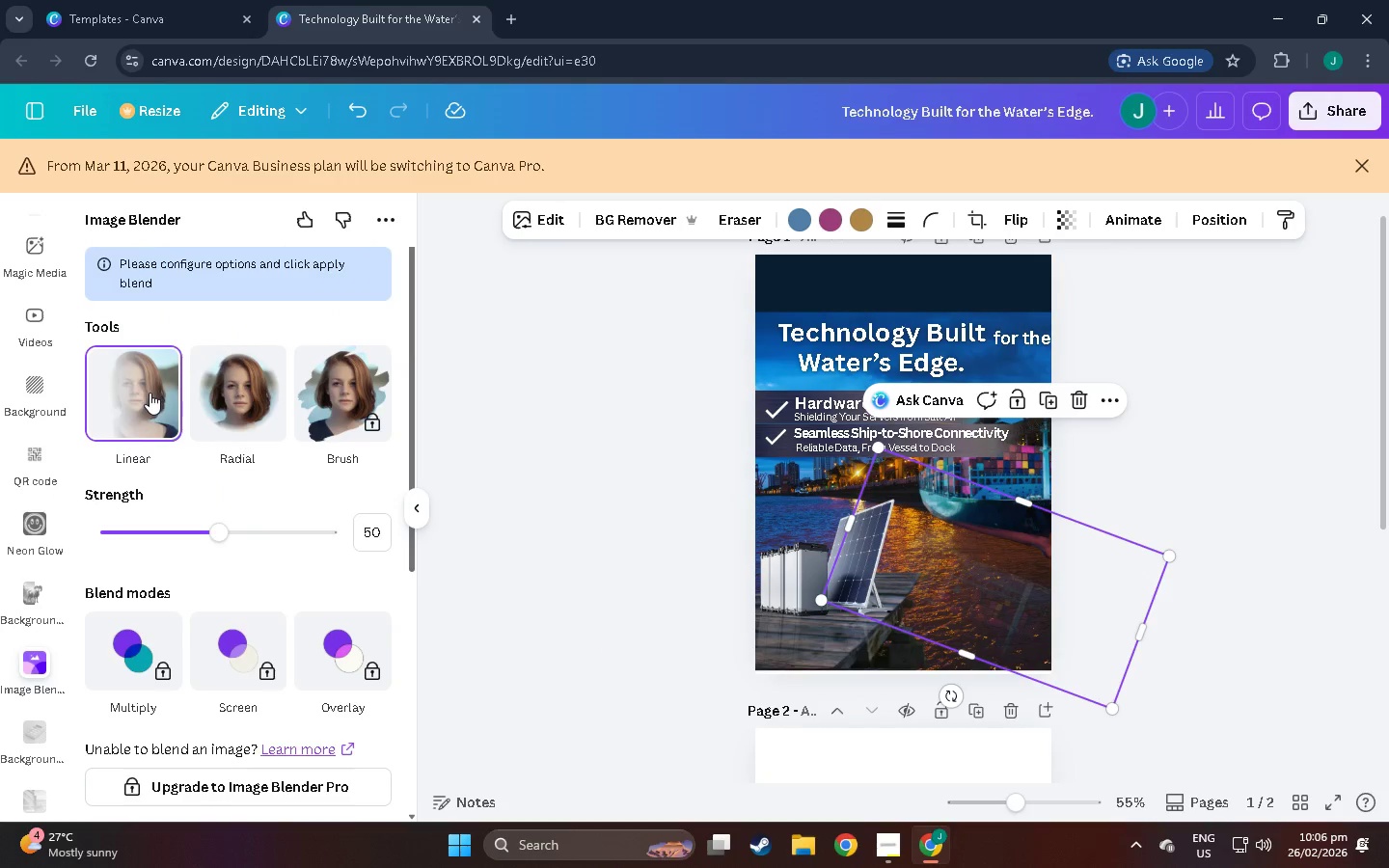 
left_click([150, 393])
 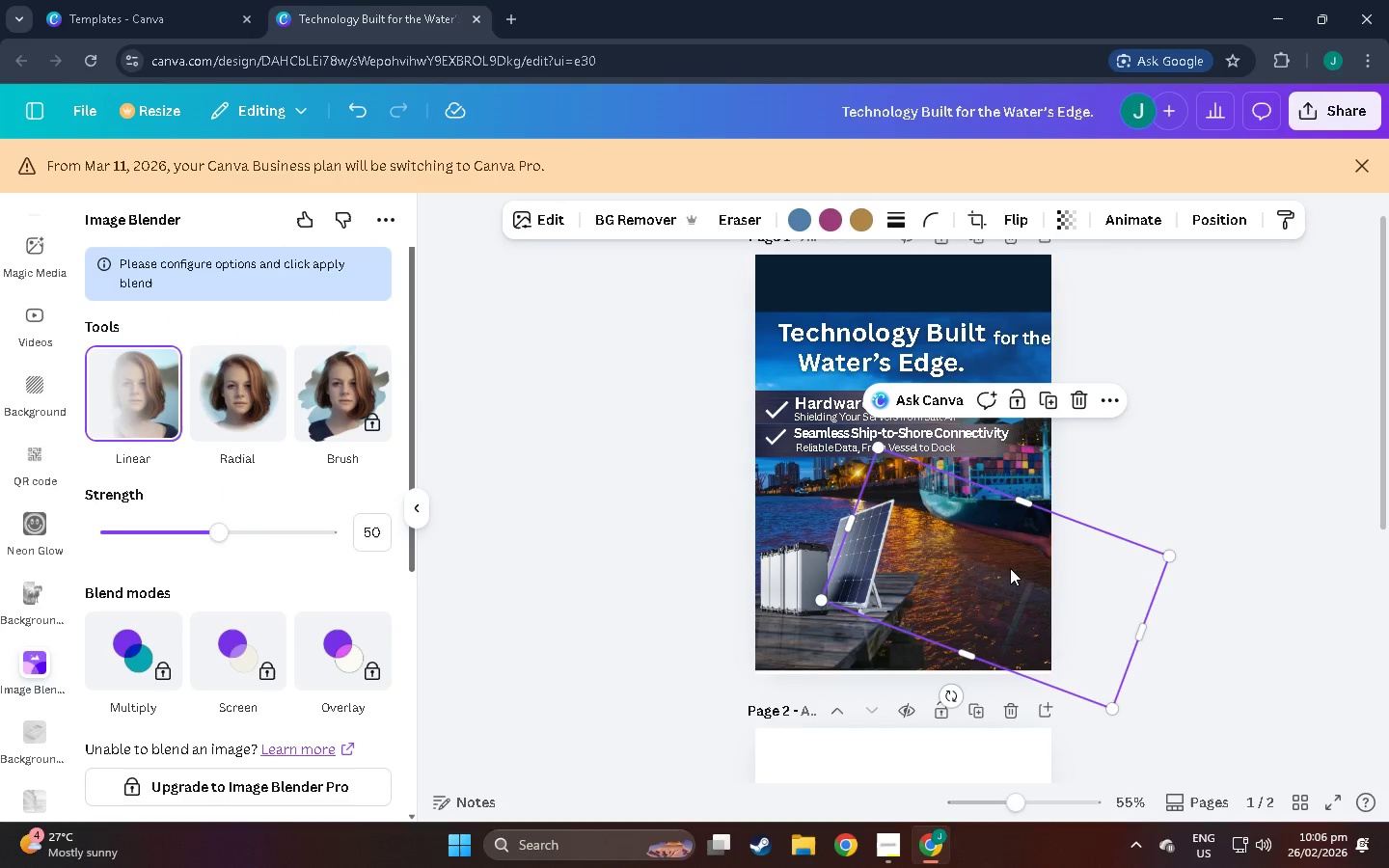 
left_click([994, 581])
 